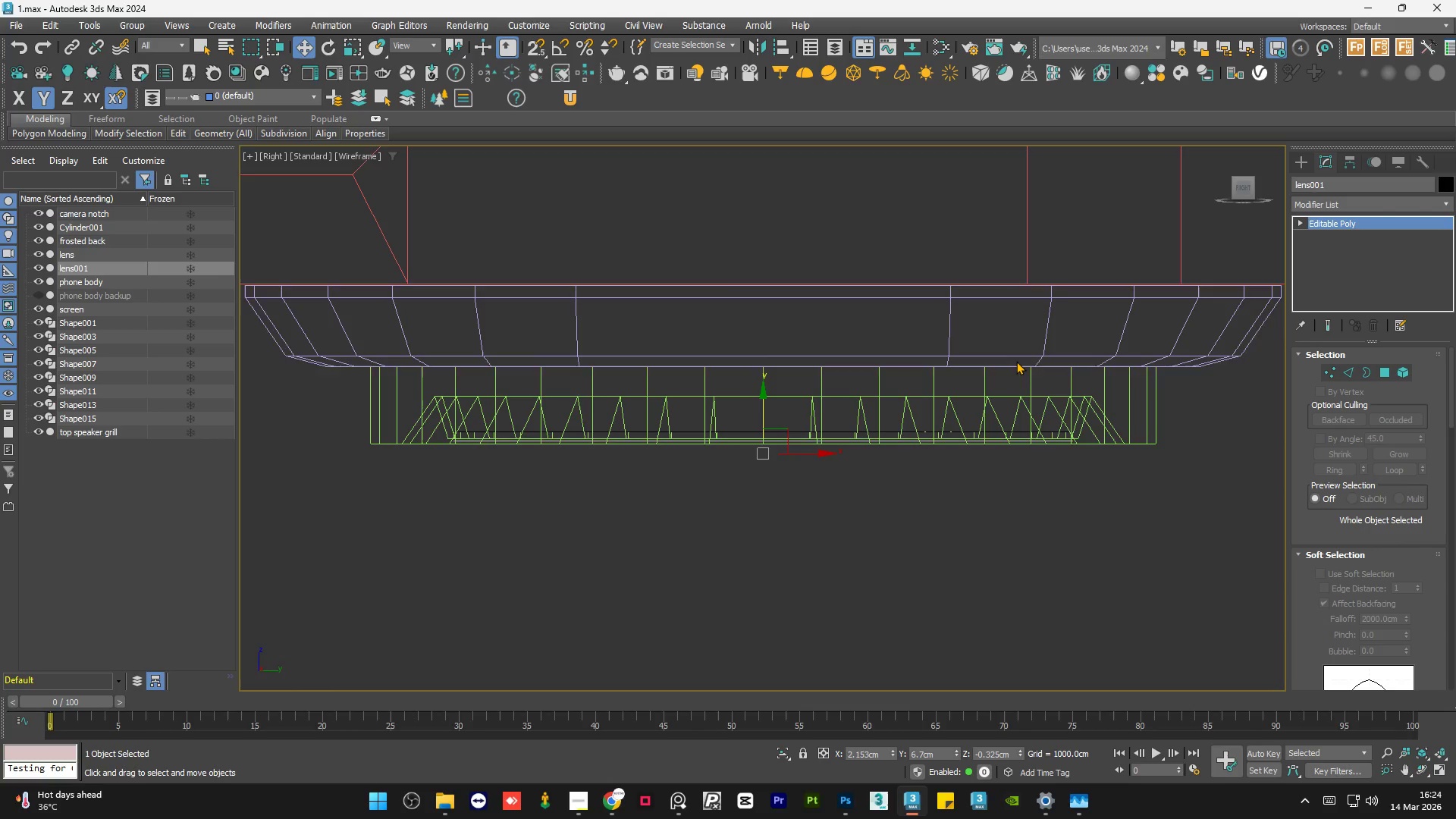 
wait(102.53)
 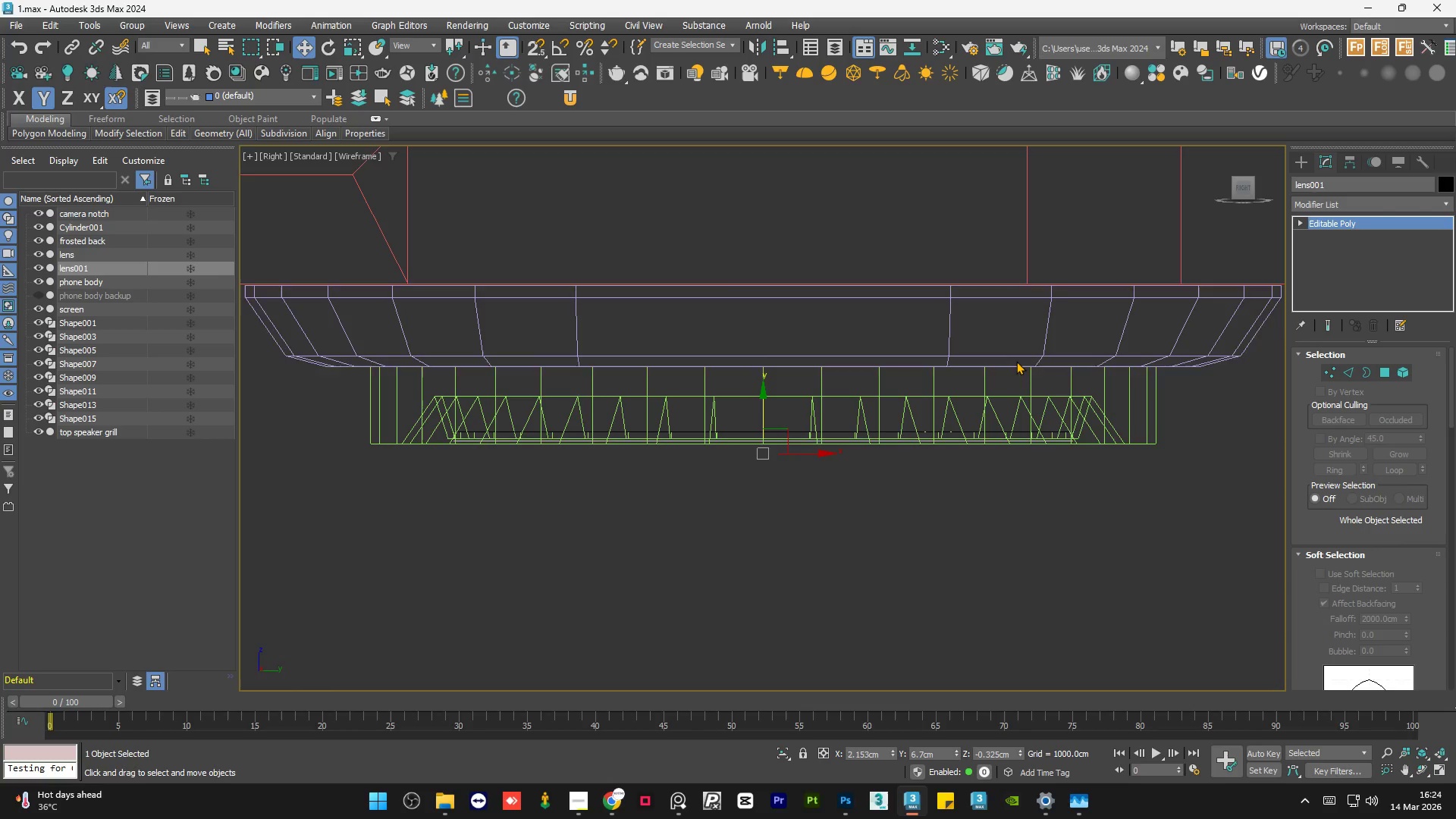 
left_click([1322, 208])
 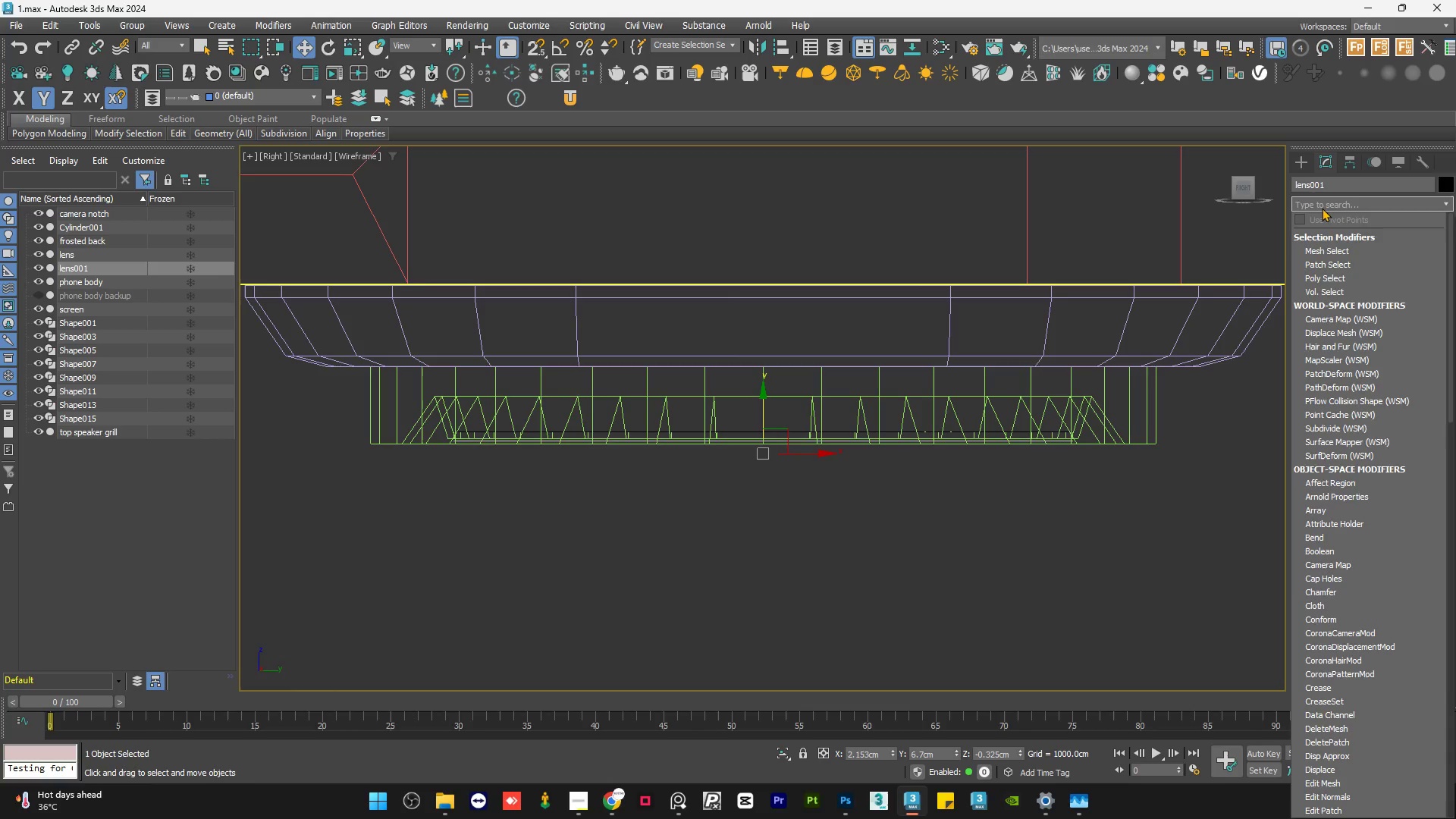 
type(she)
 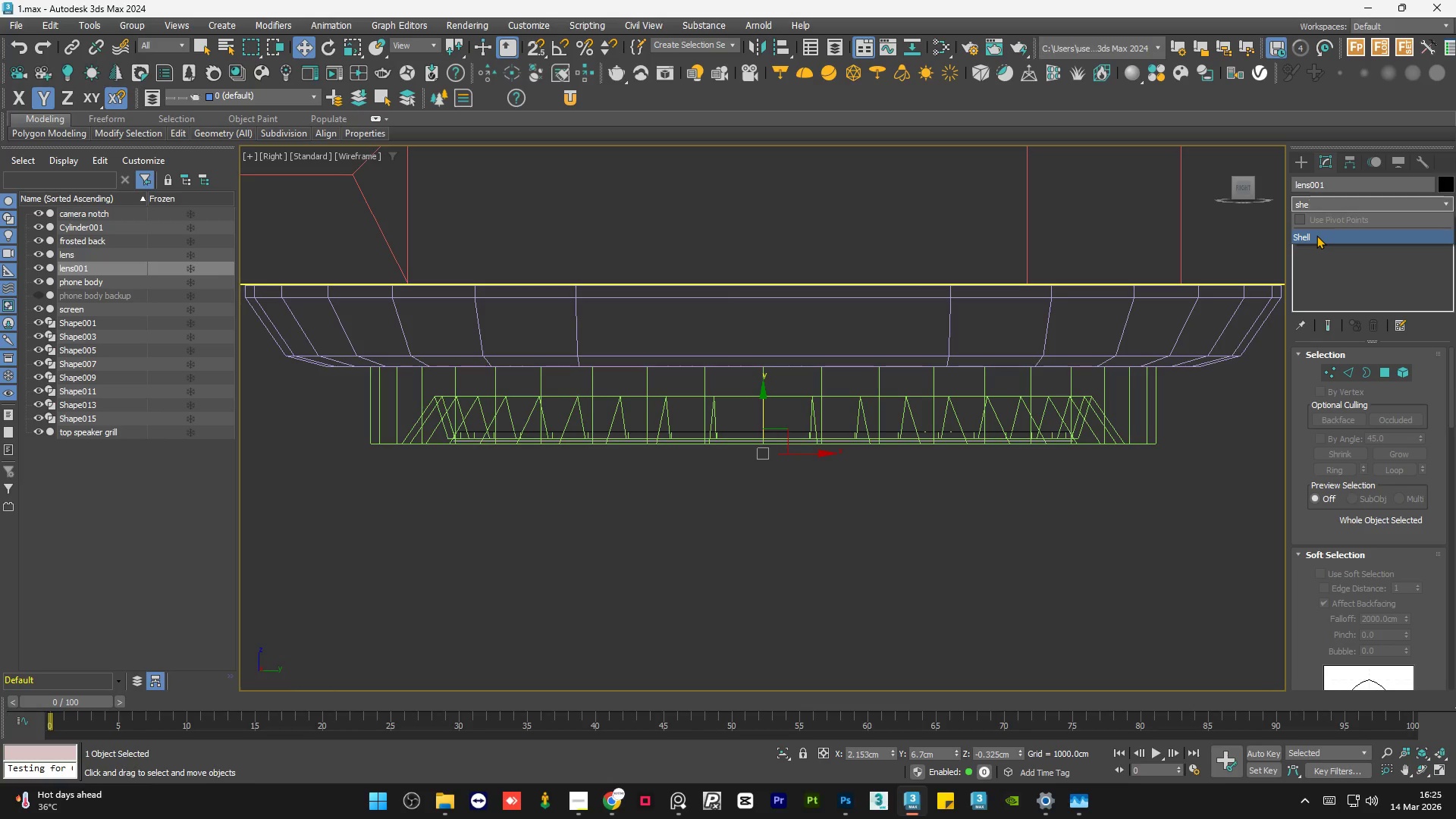 
left_click([1316, 235])
 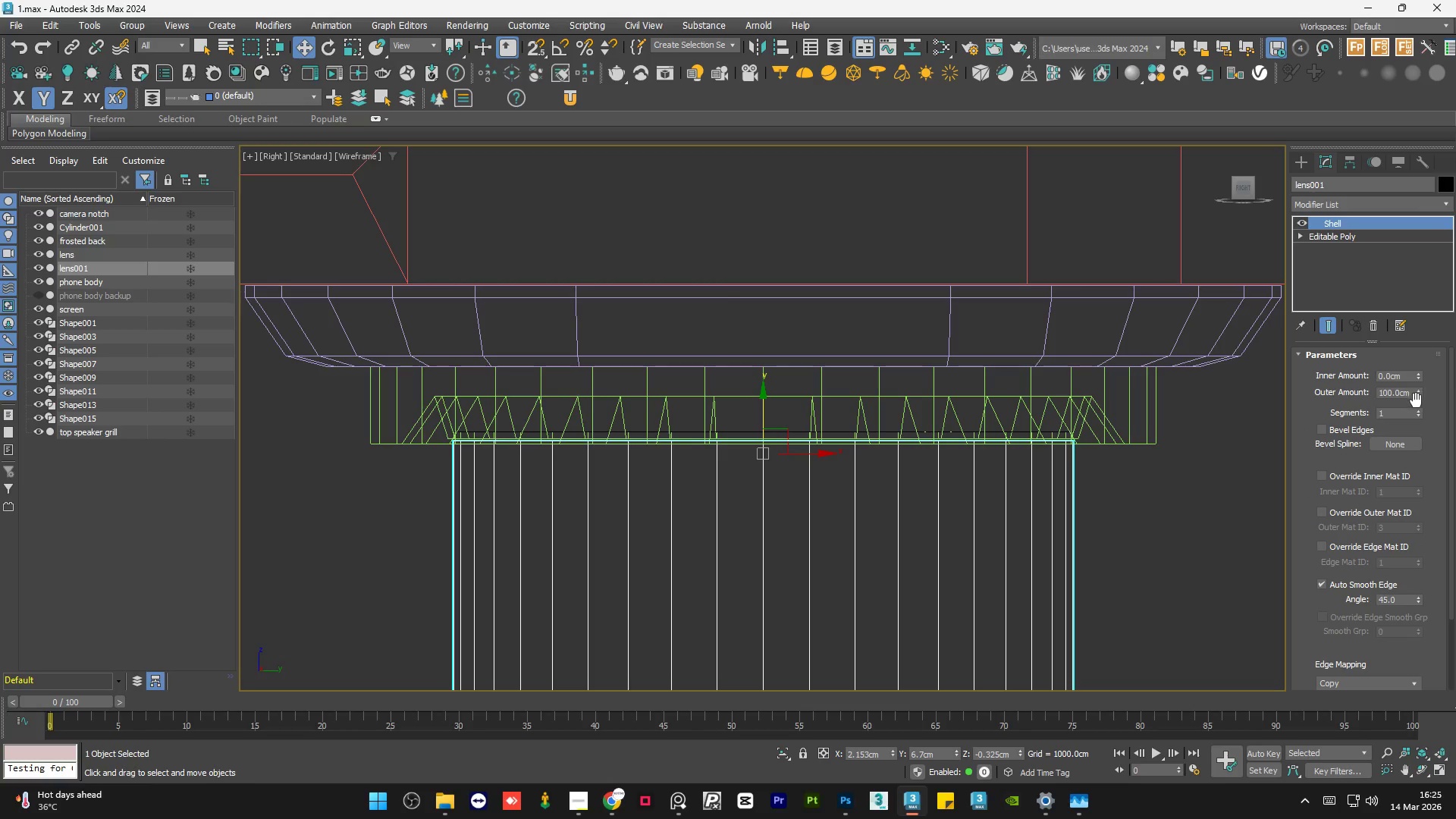 
right_click([1416, 397])
 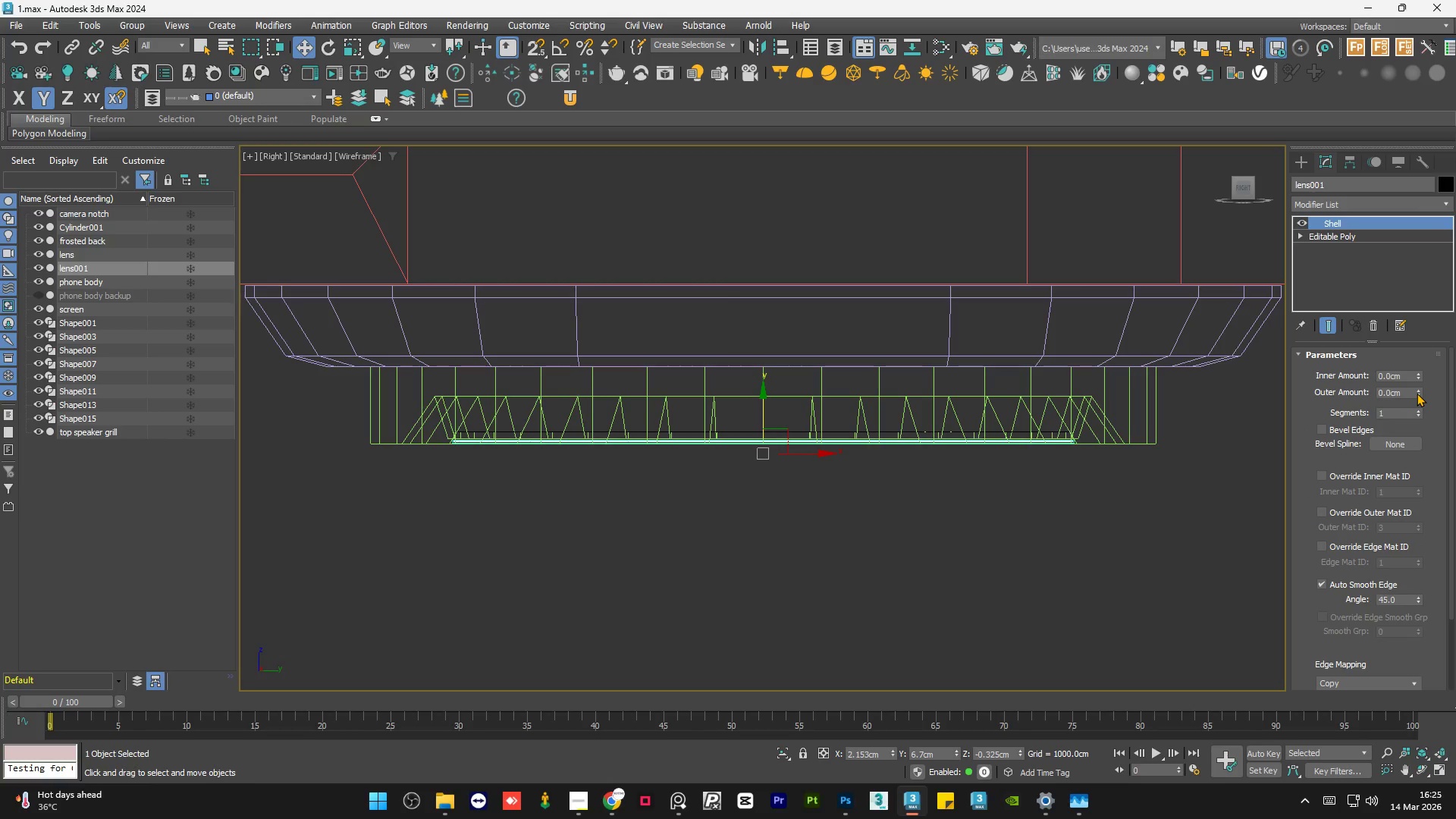 
left_click([1417, 393])
 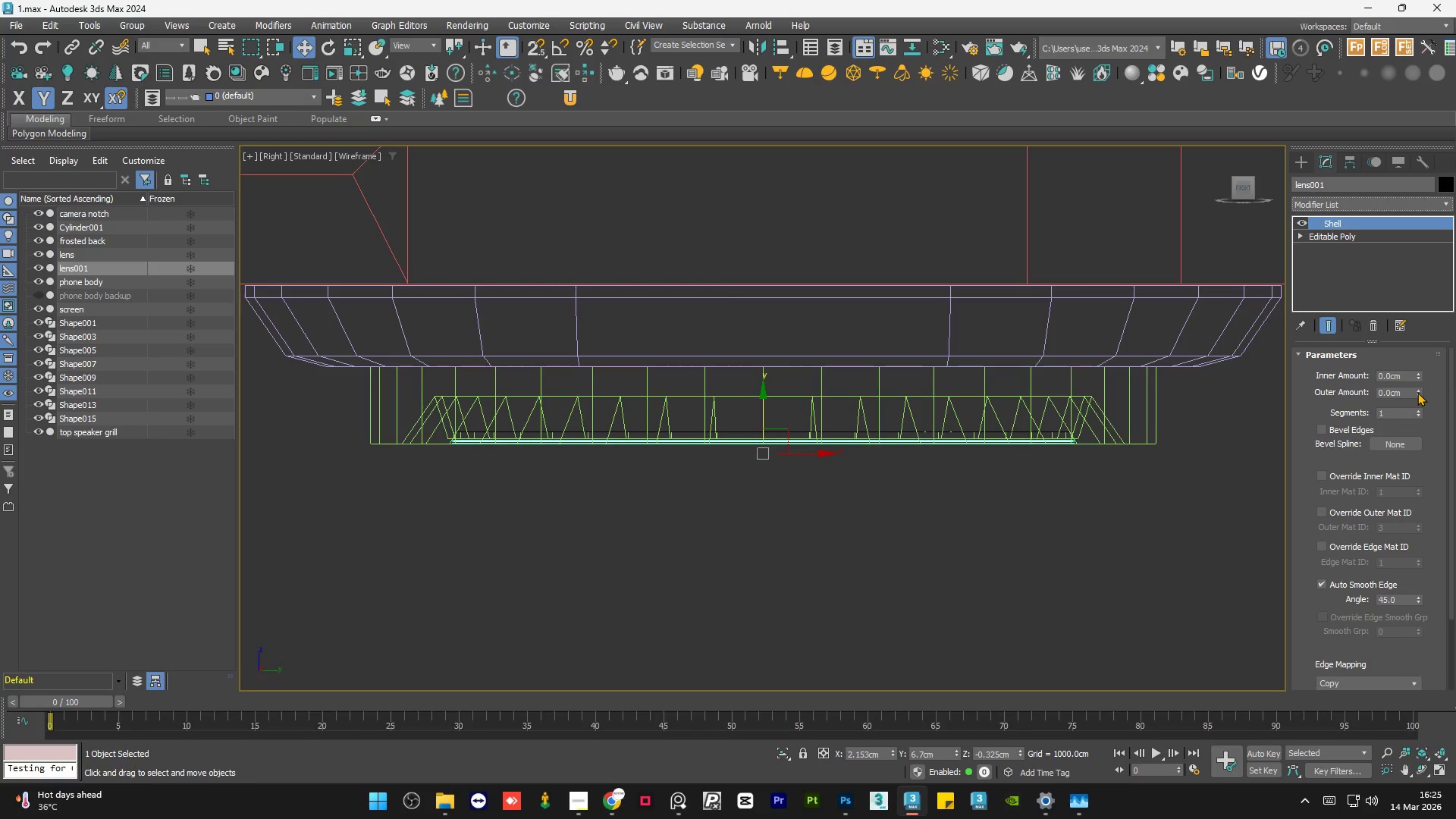 
left_click([1417, 392])
 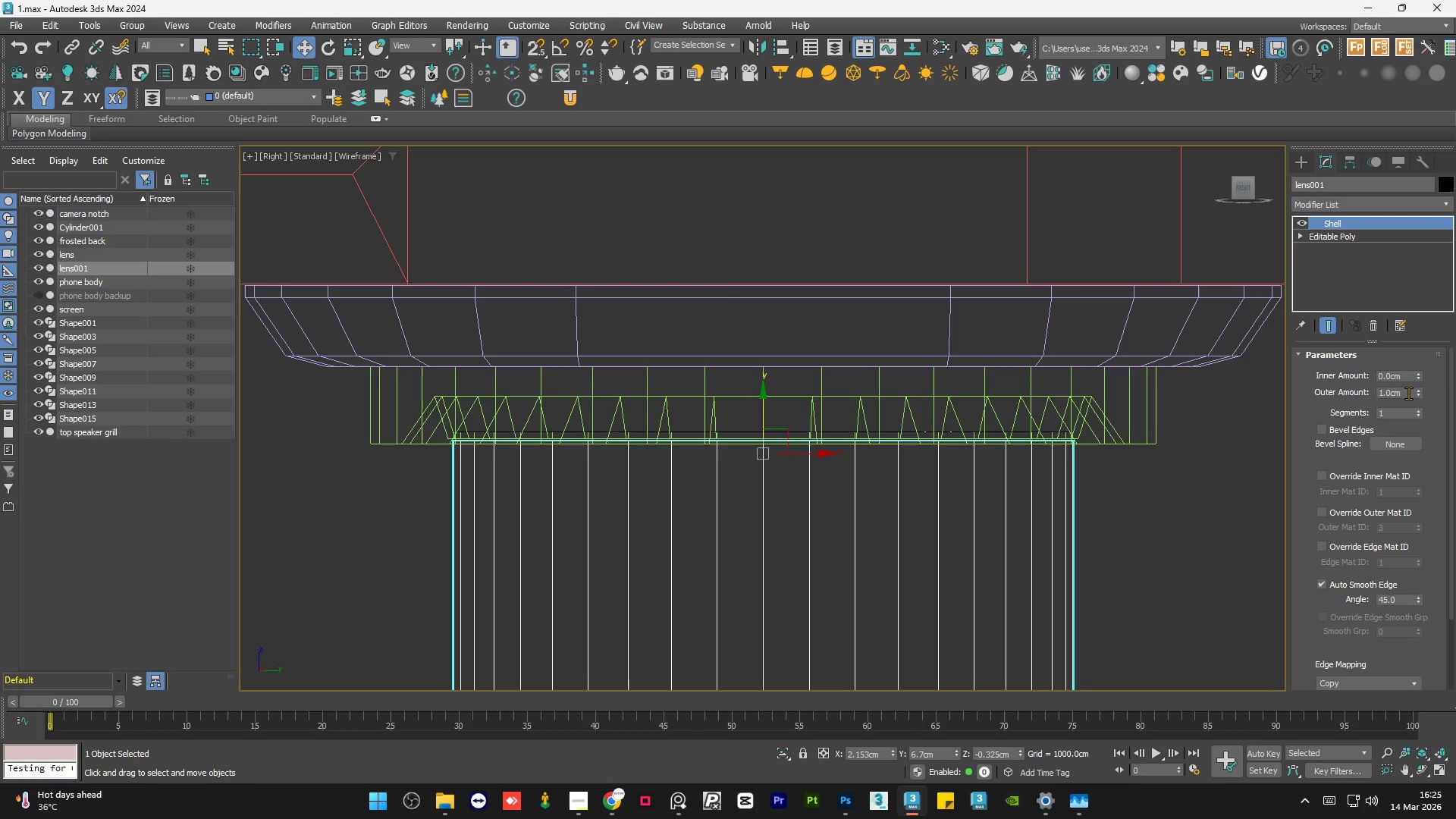 
double_click([1408, 393])
 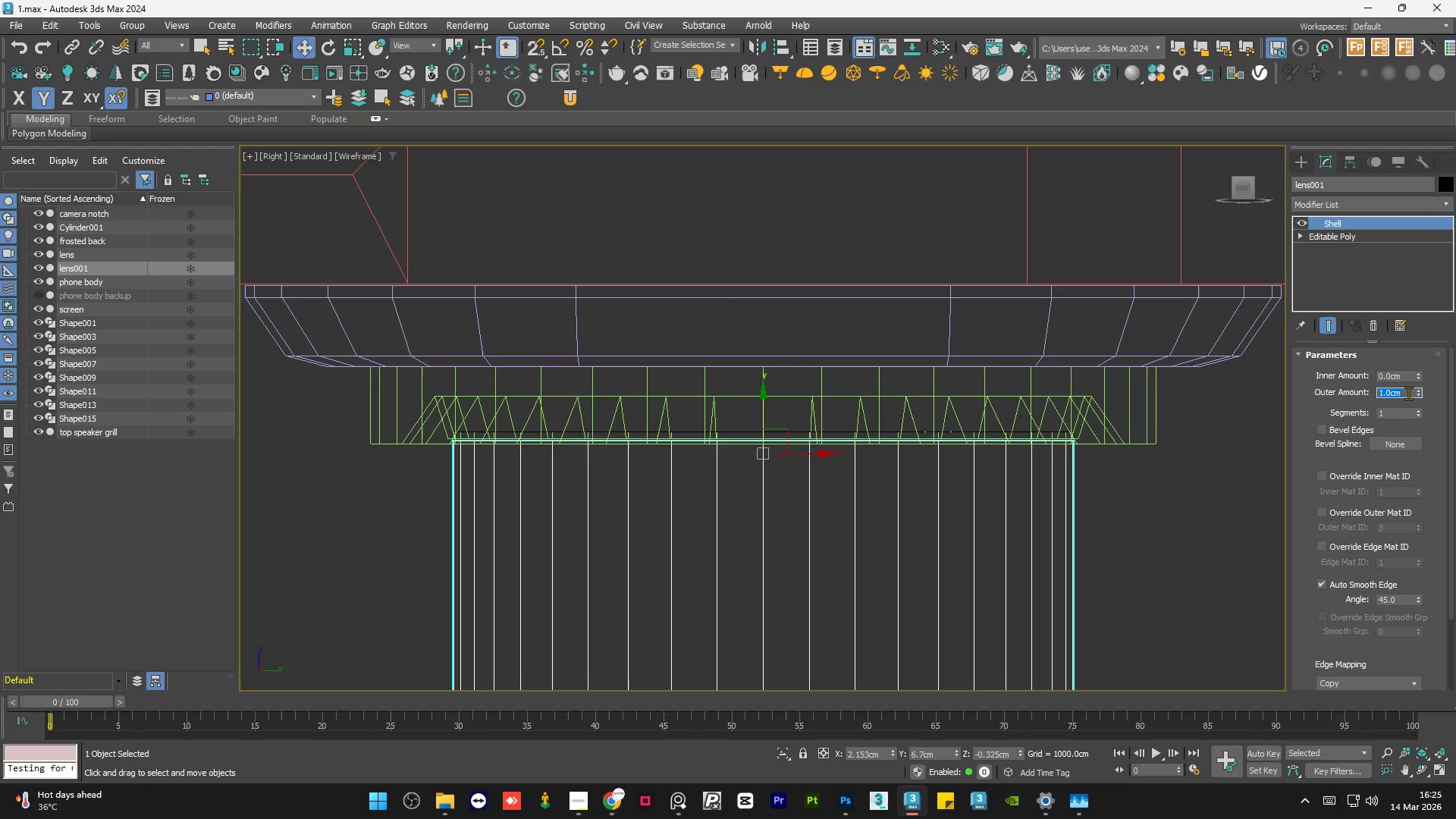 
key(NumpadDecimal)
 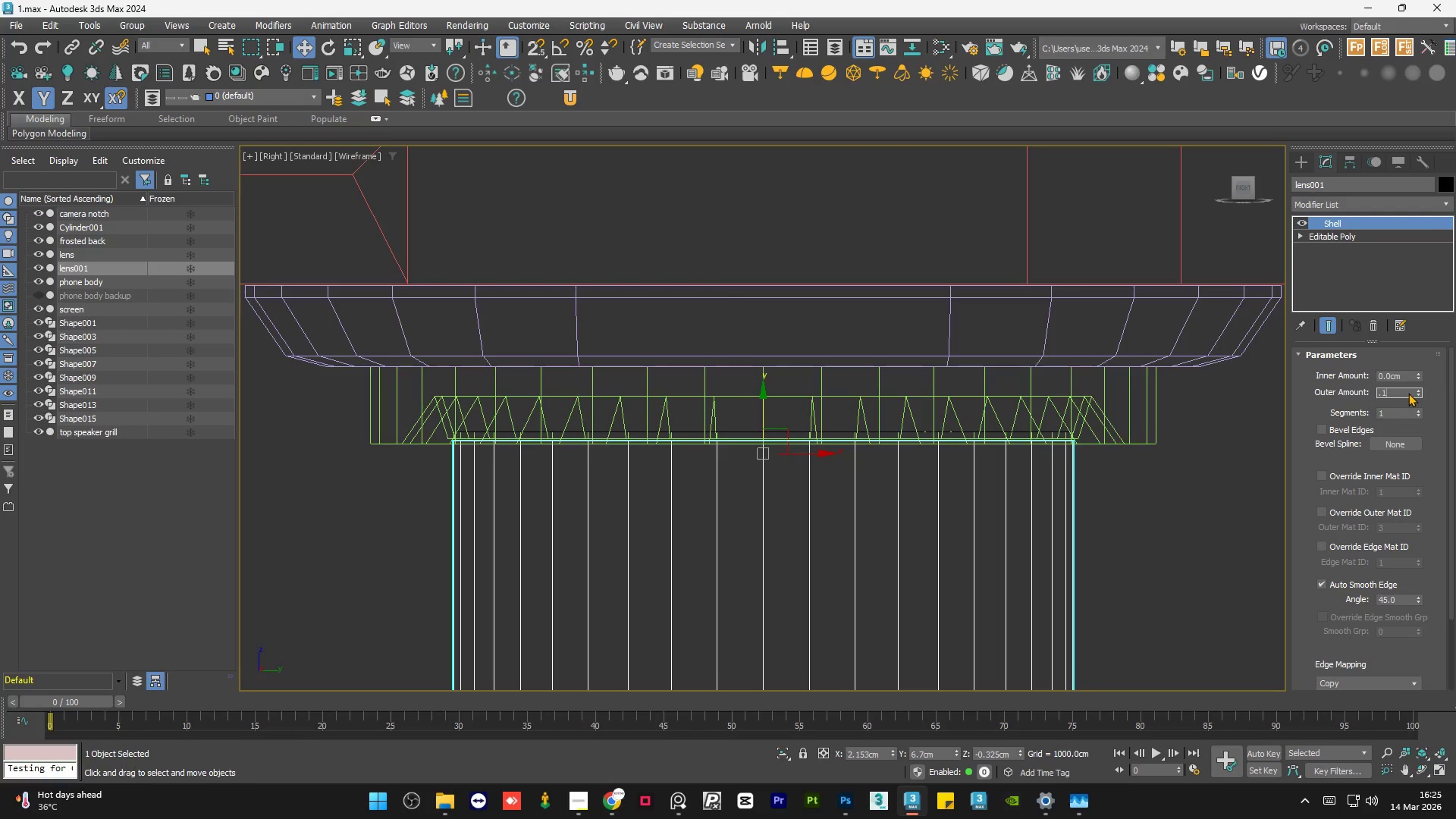 
key(Numpad1)
 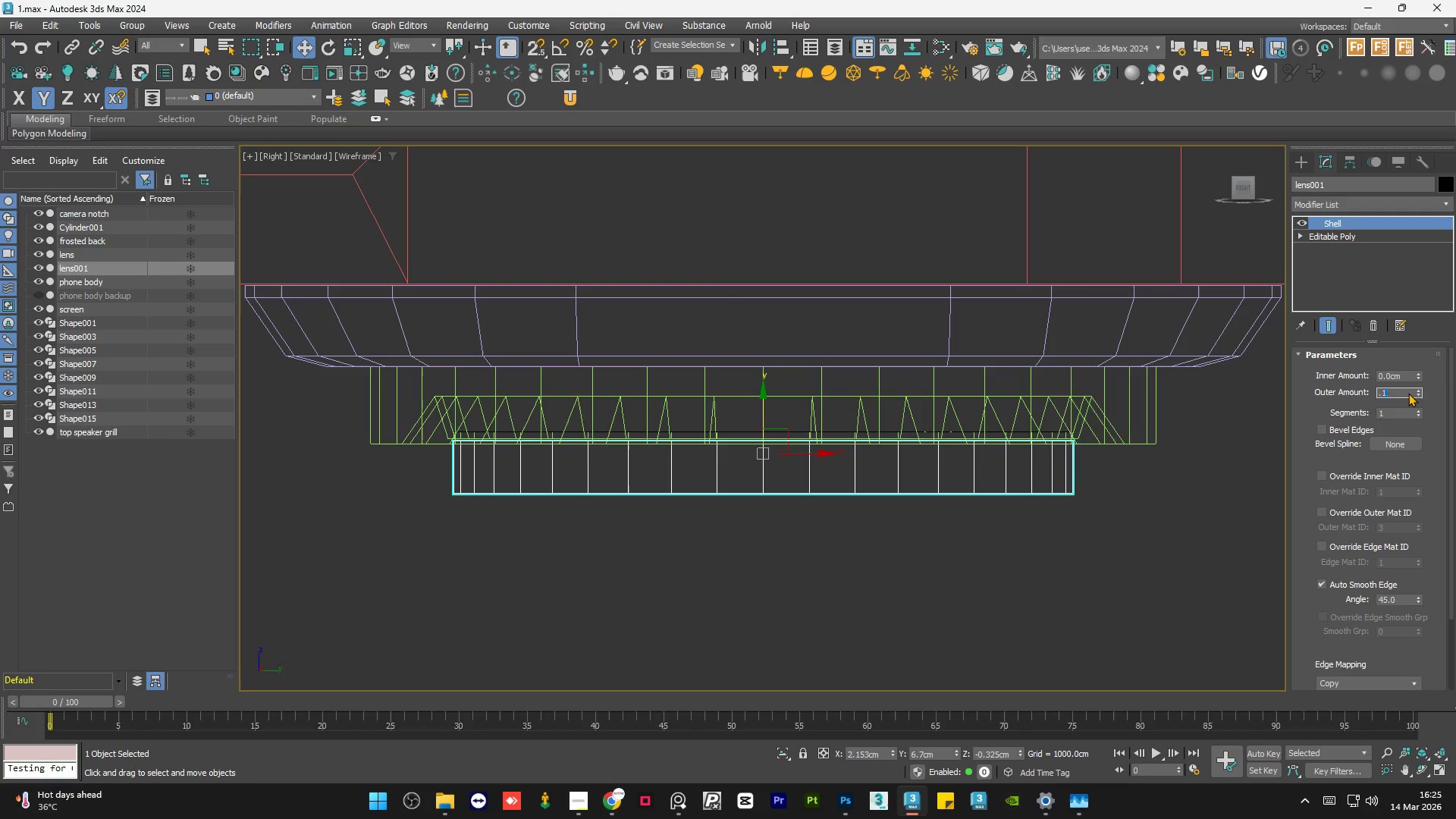 
key(NumpadEnter)
 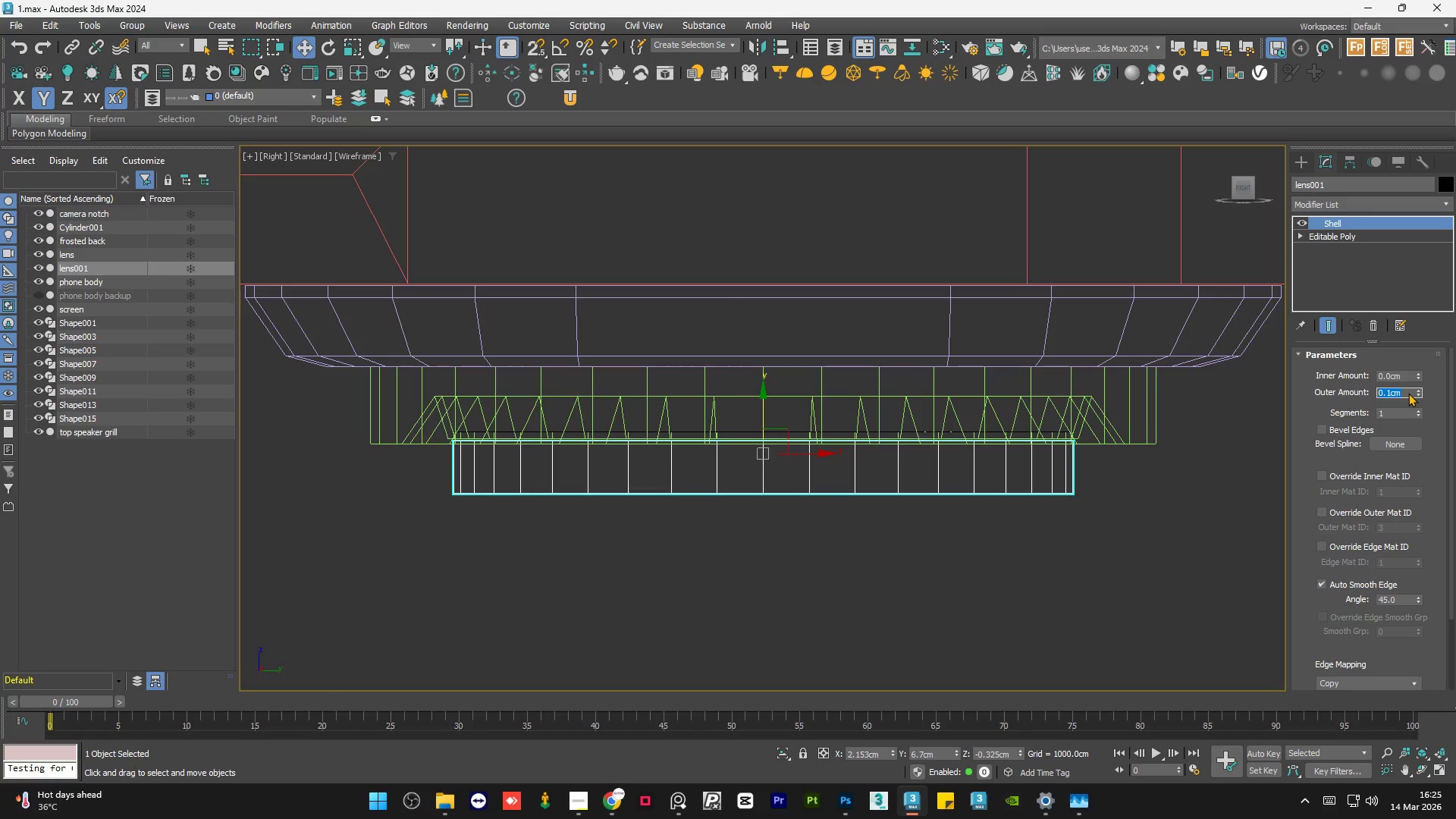 
key(NumpadDecimal)
 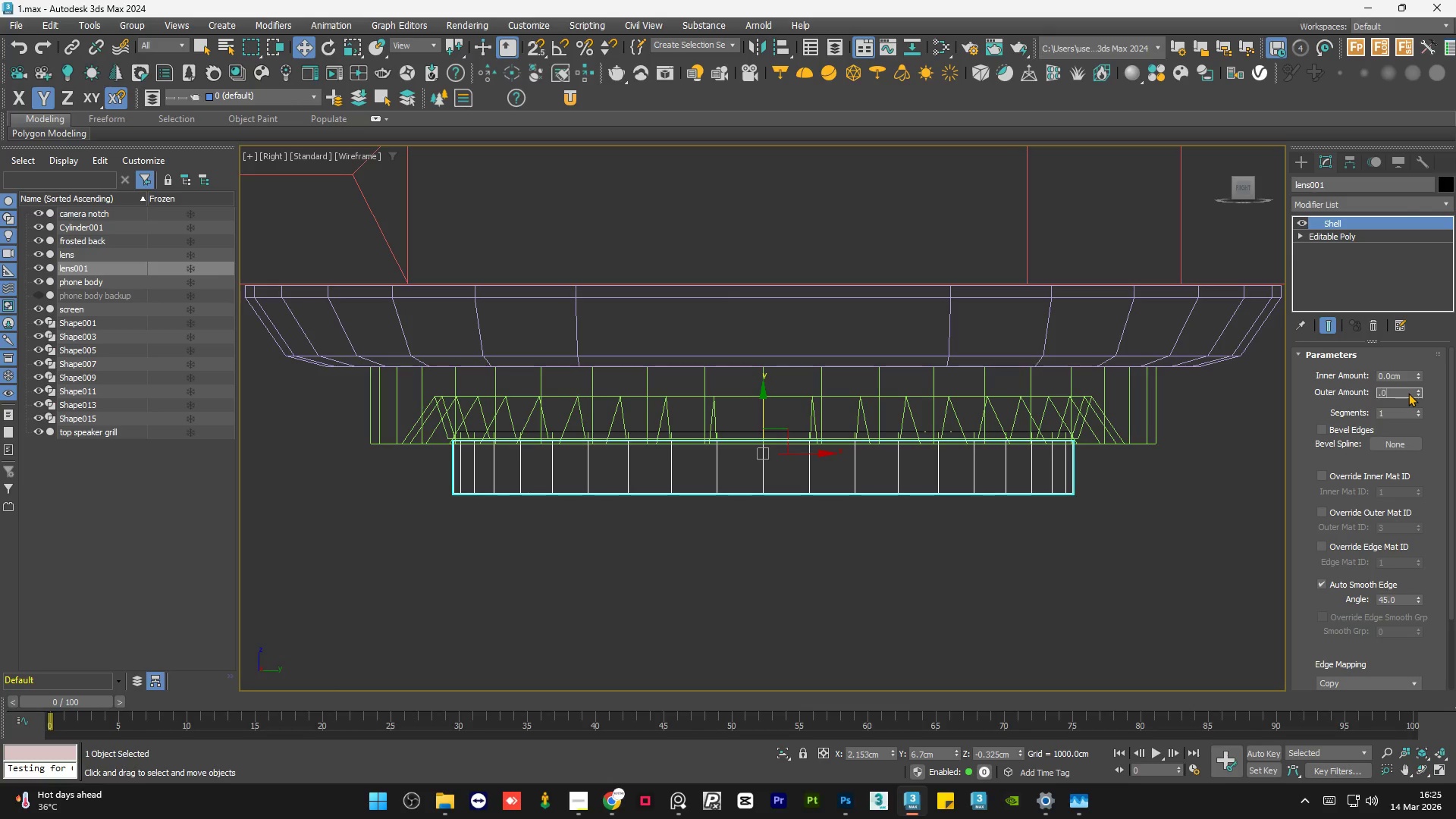 
key(Numpad0)
 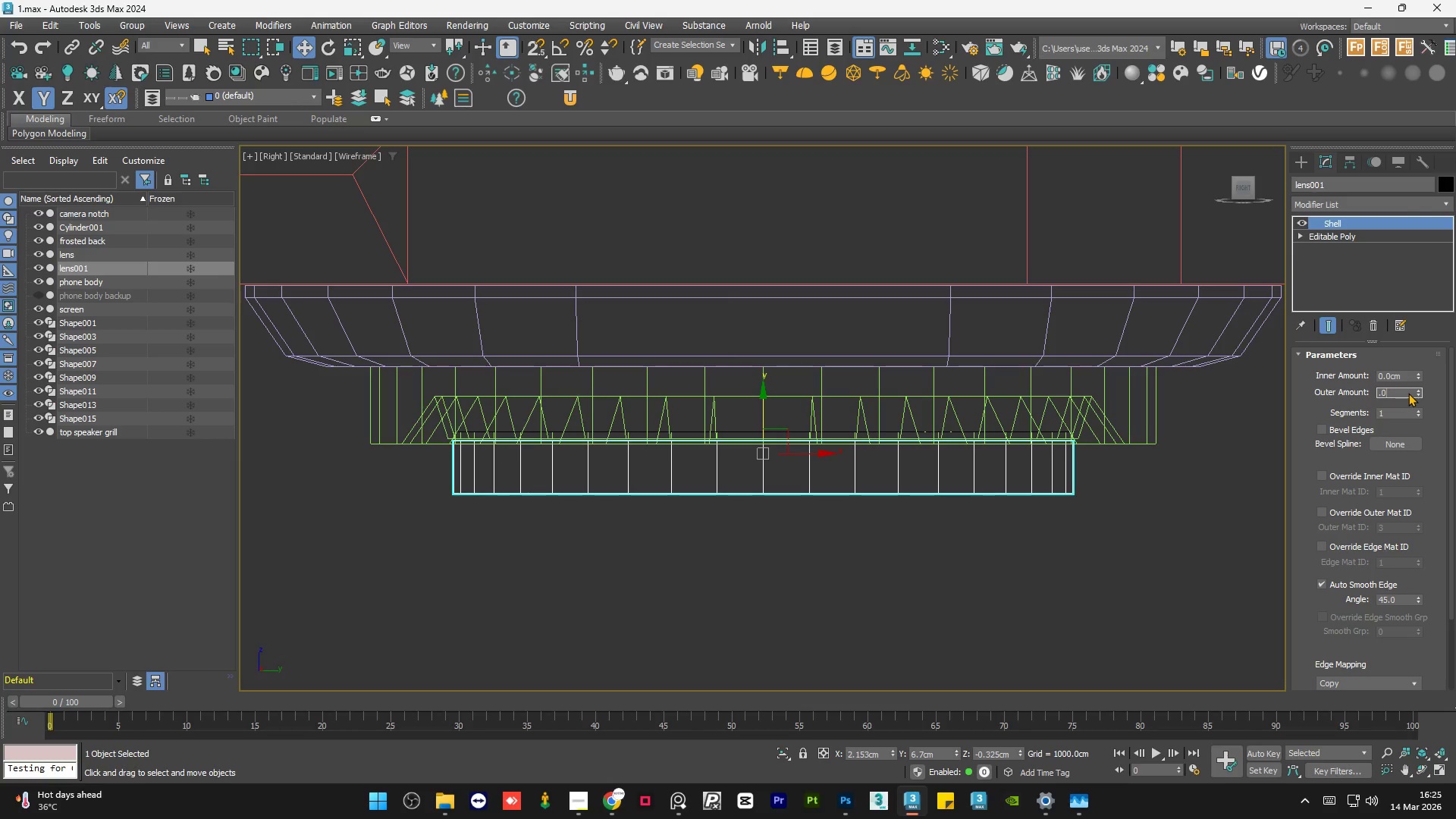 
key(Numpad0)
 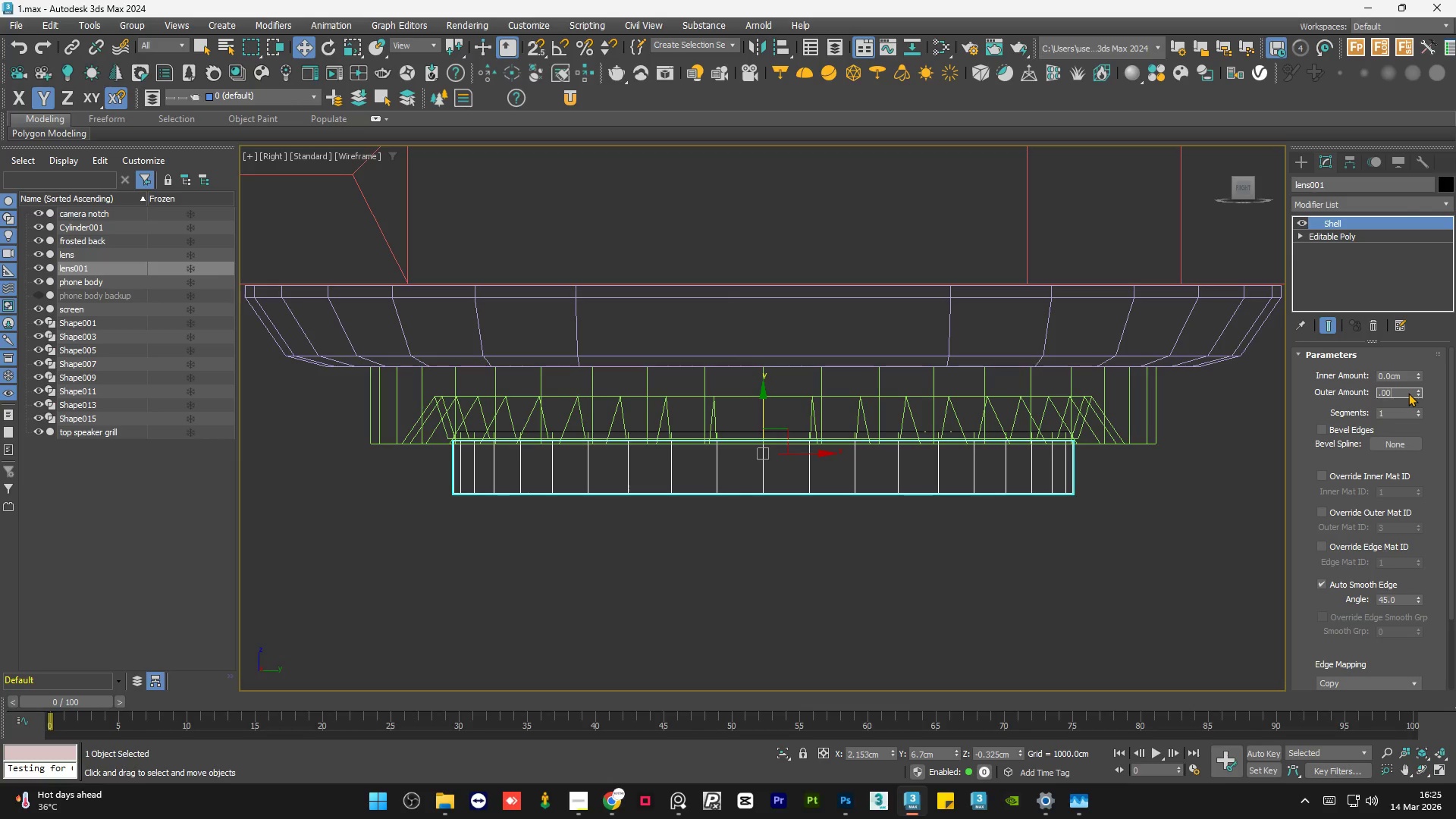 
key(Numpad2)
 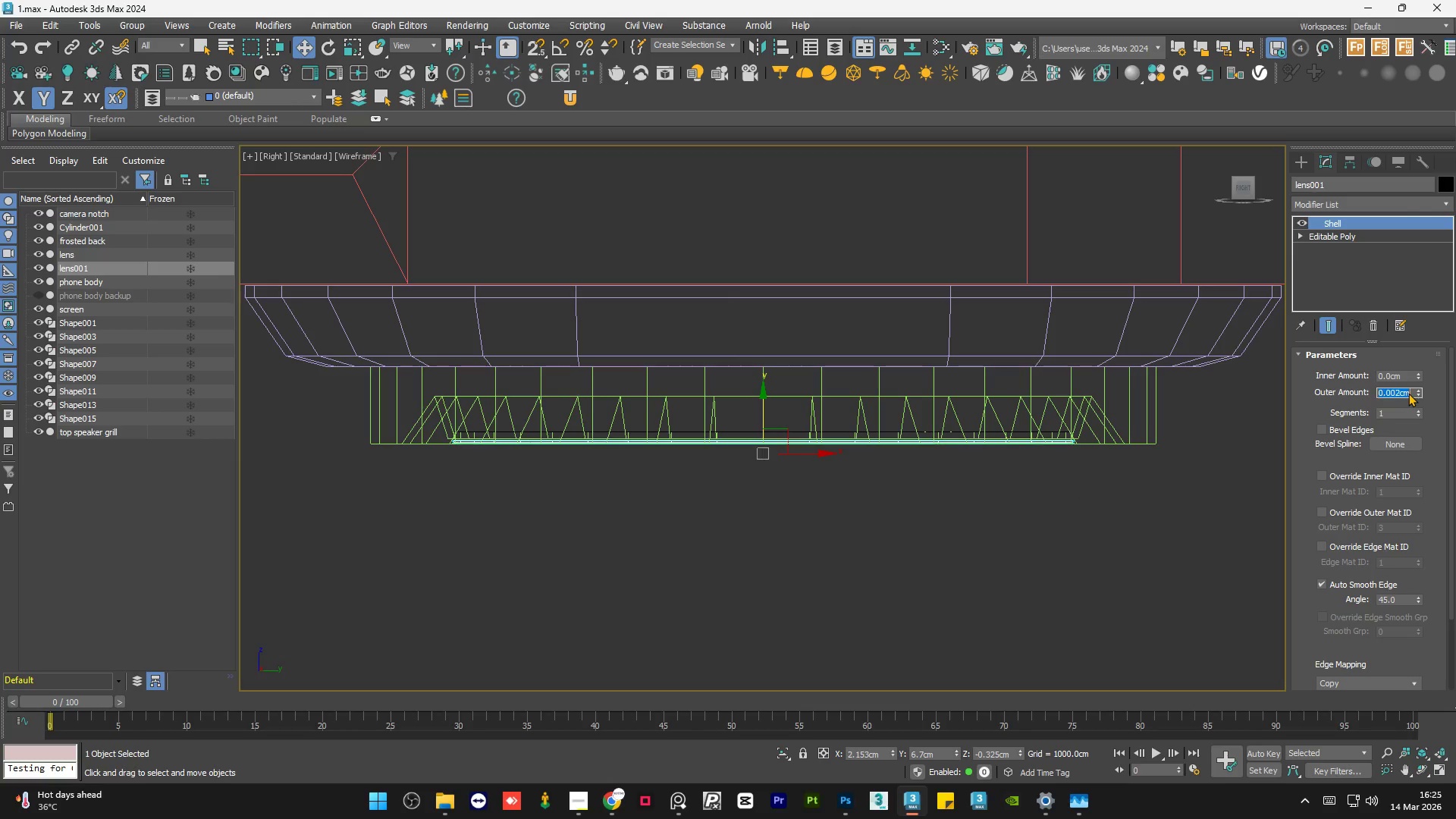 
key(NumpadEnter)
 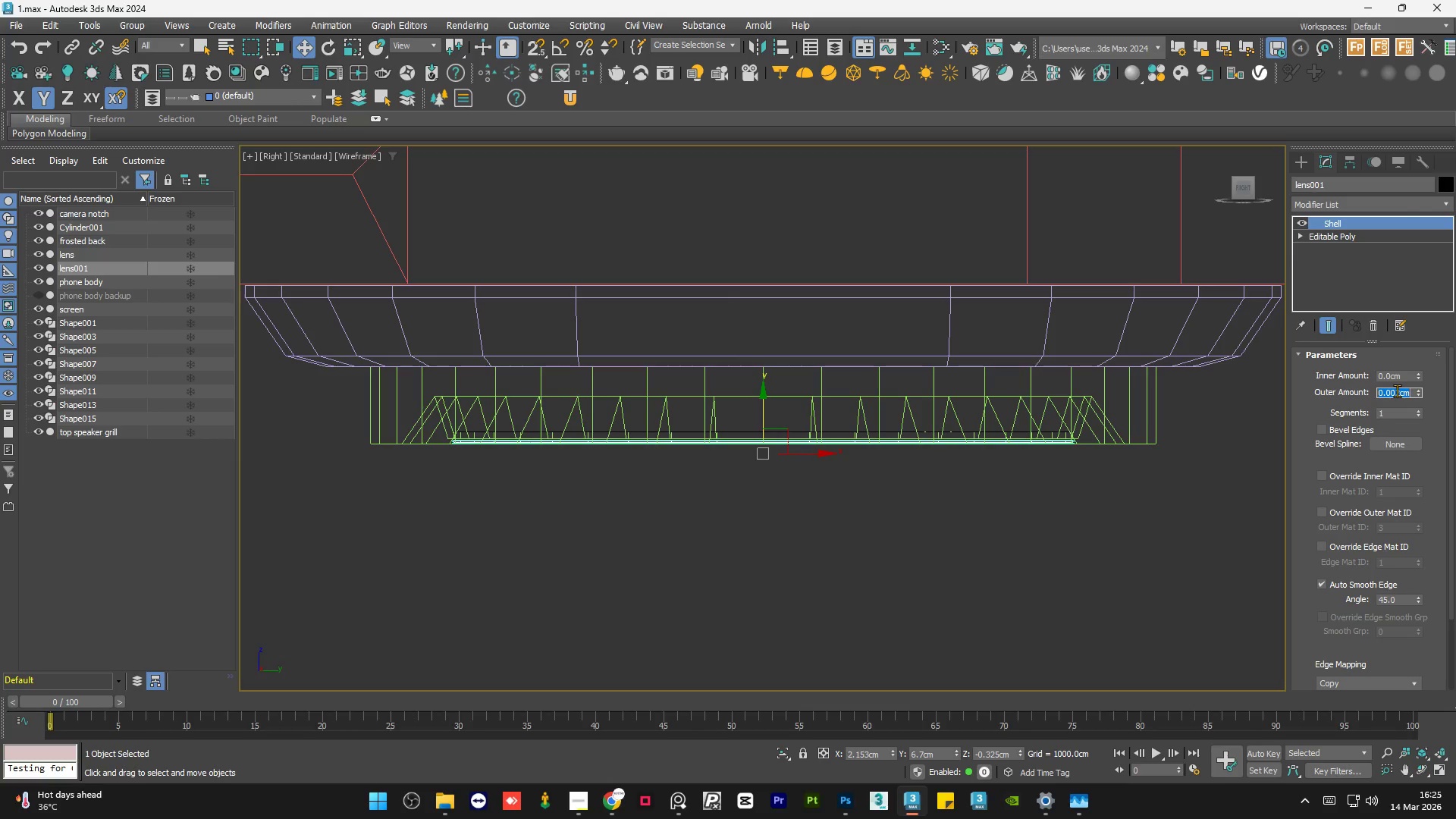 
left_click([1400, 391])
 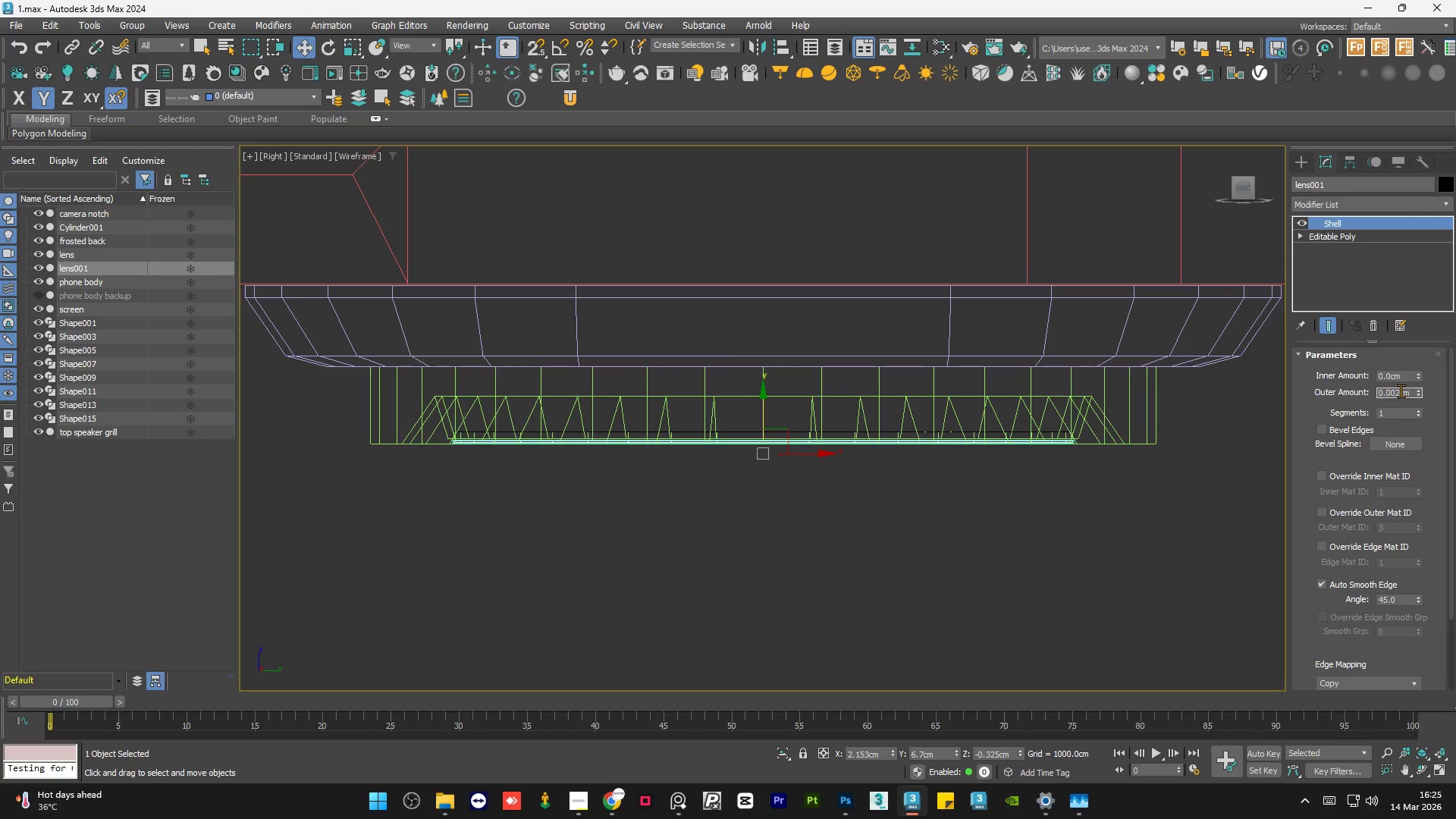 
key(Backspace)
 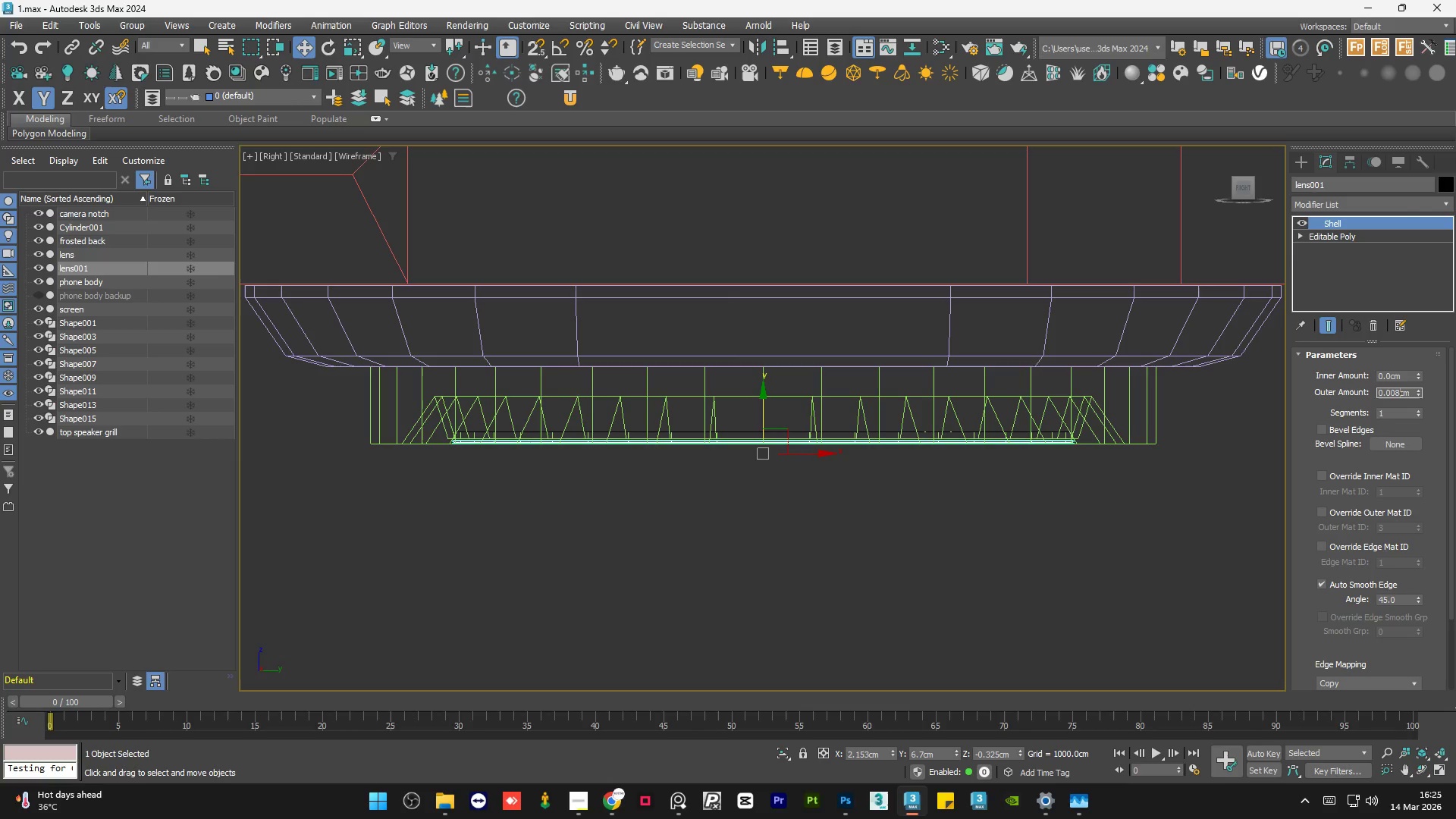 
key(Numpad8)
 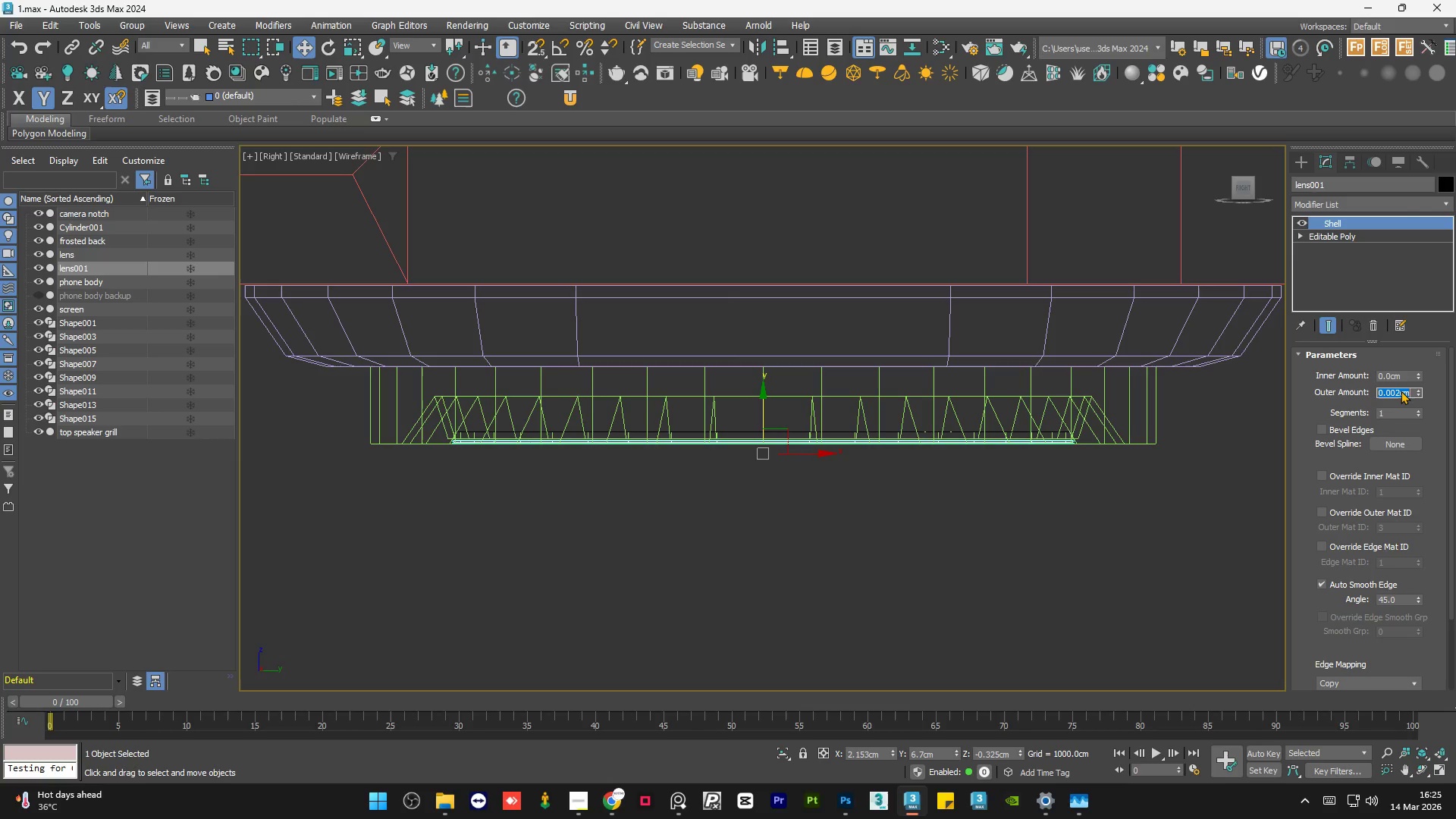 
key(NumpadEnter)
 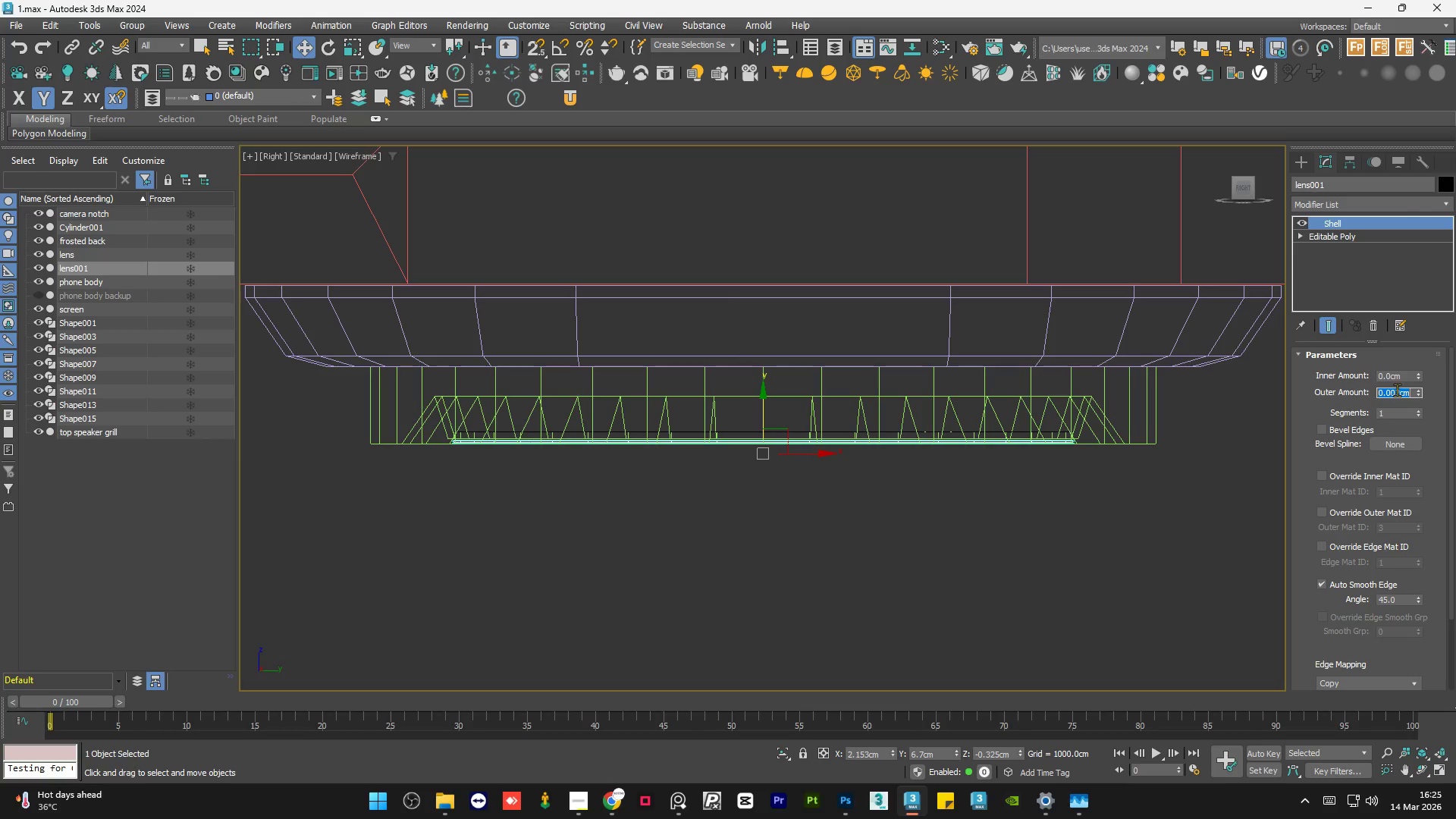 
left_click([1400, 391])
 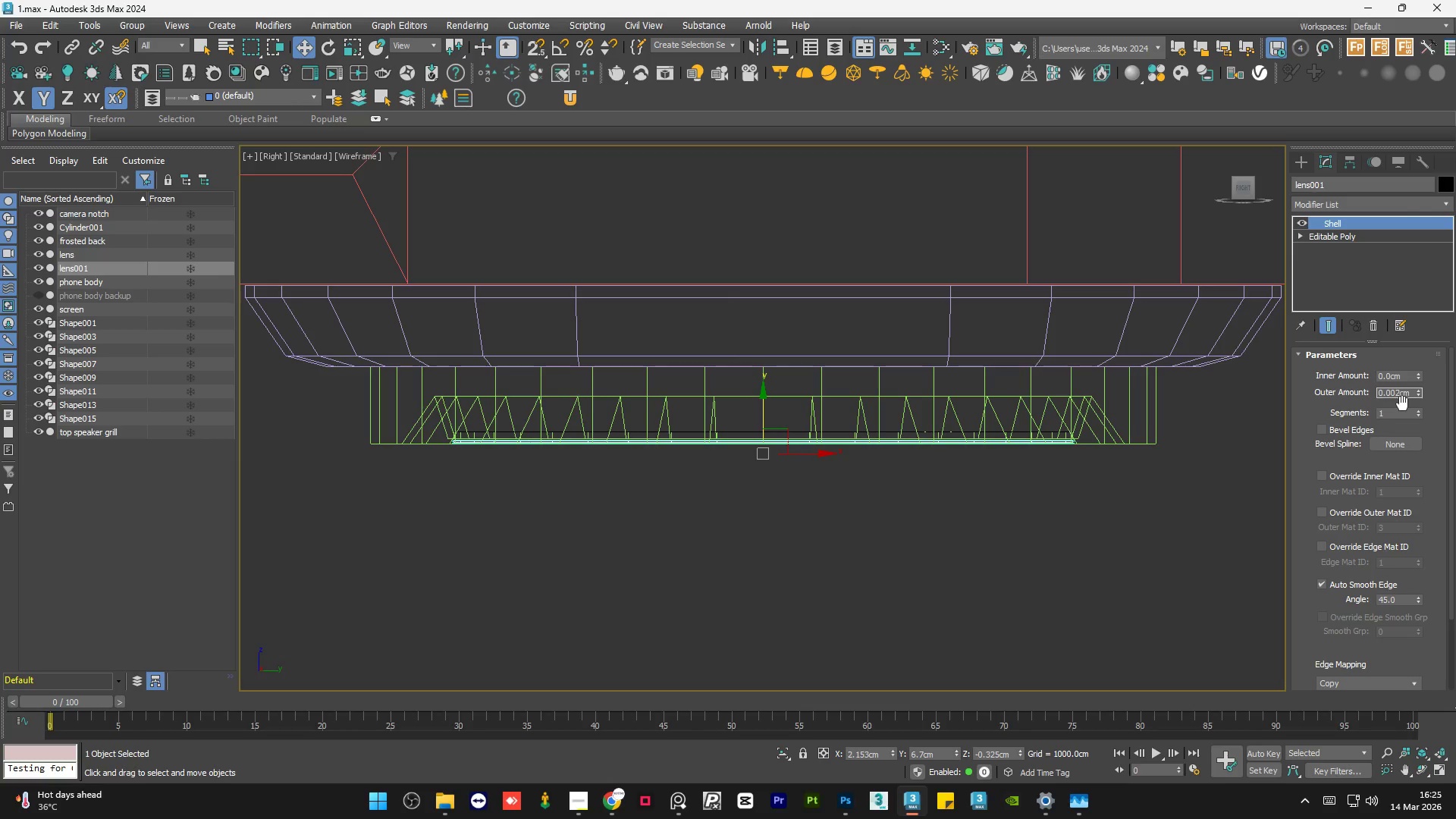 
key(Backspace)
 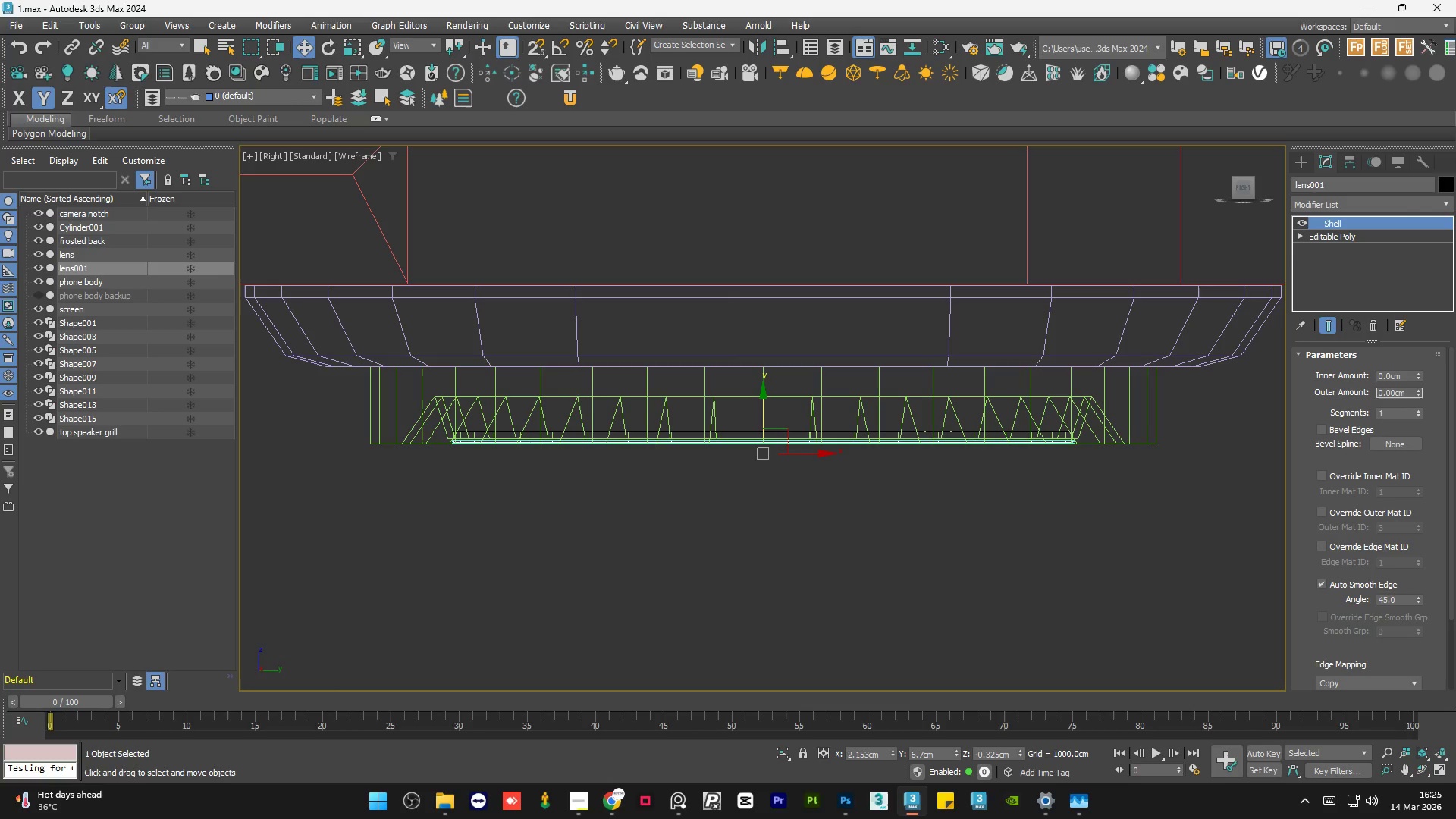 
key(Numpad8)
 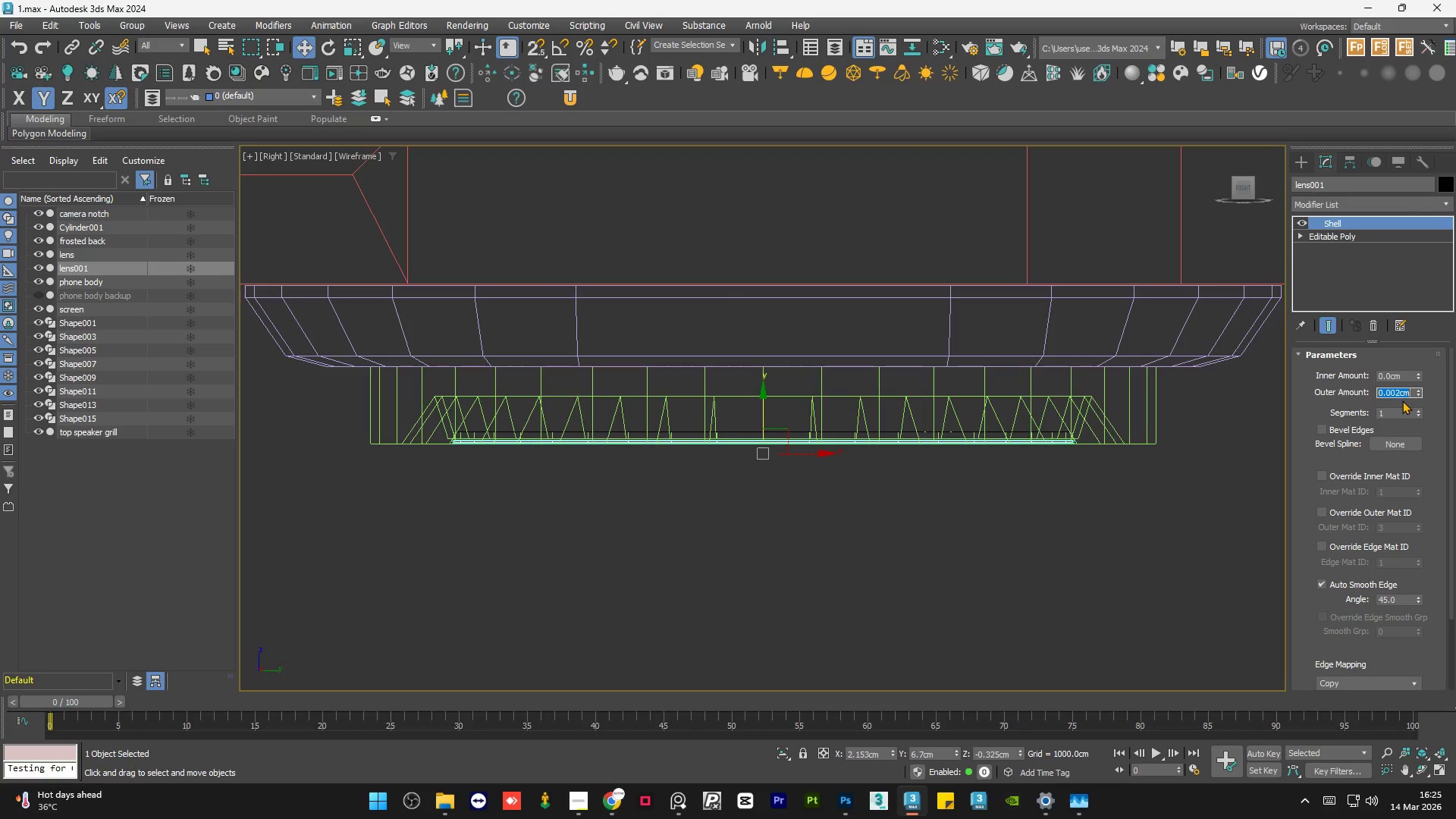 
key(NumpadEnter)
 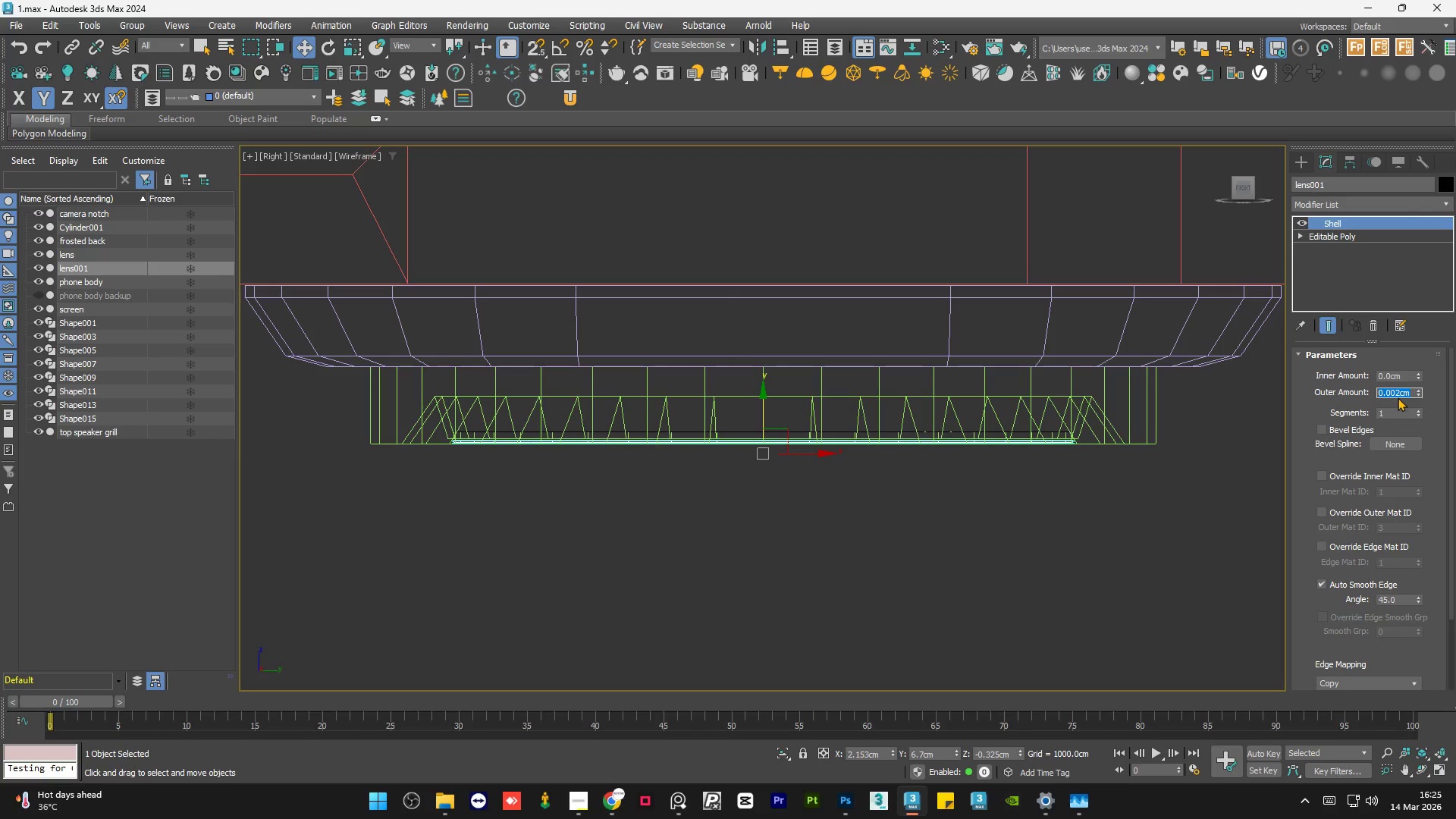 
left_click([1398, 397])
 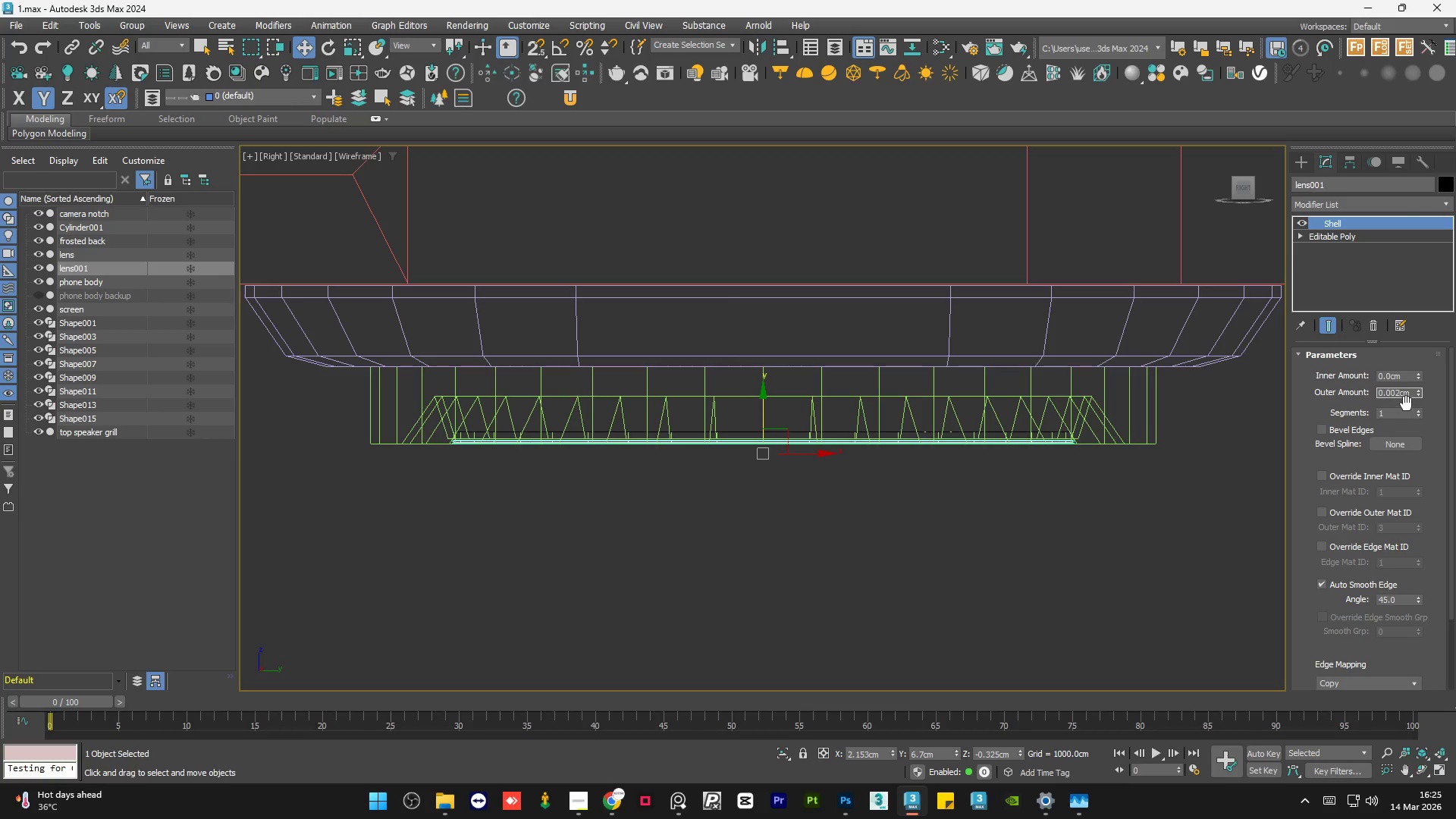 
key(Backspace)
 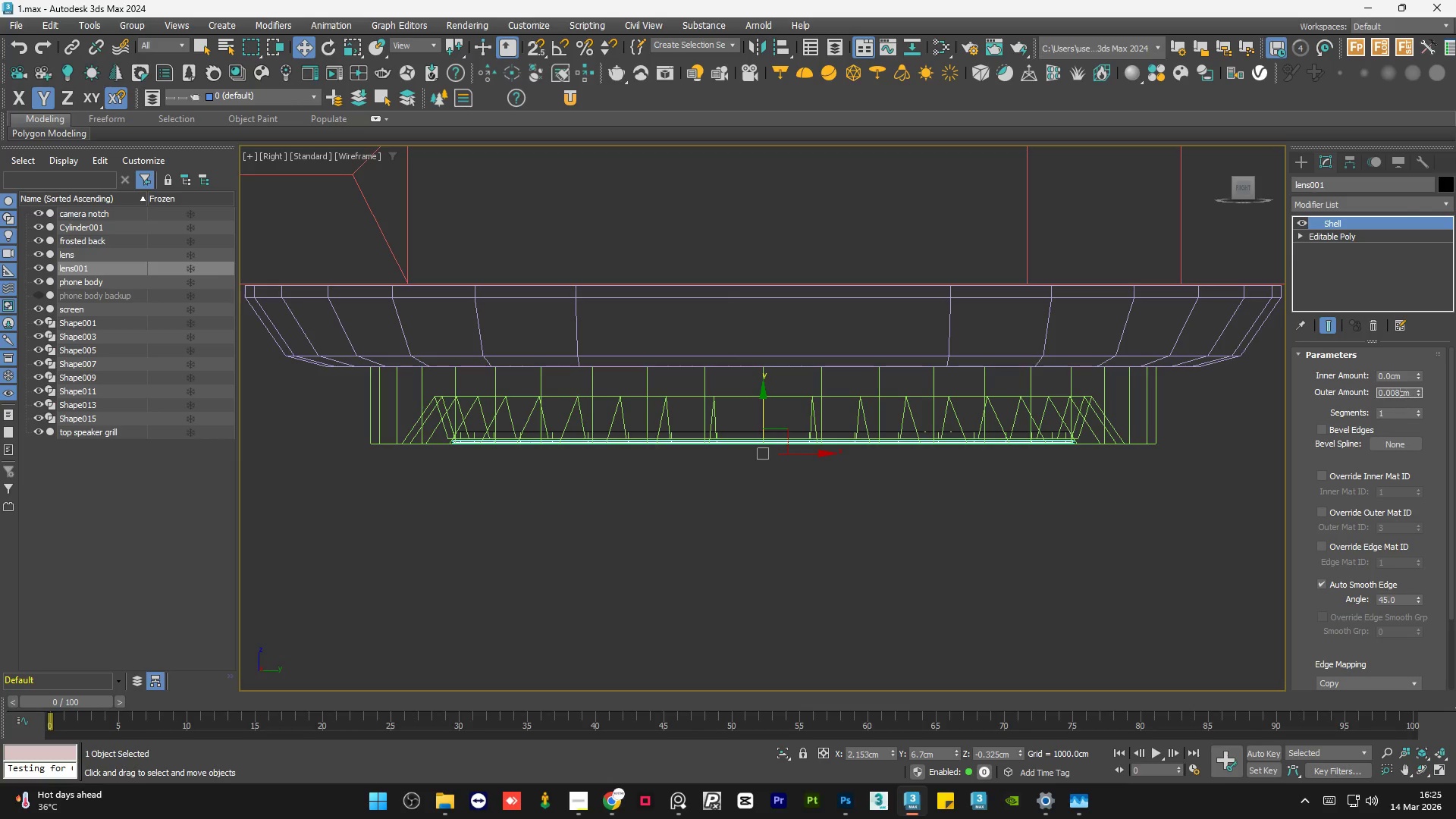 
key(Numpad8)
 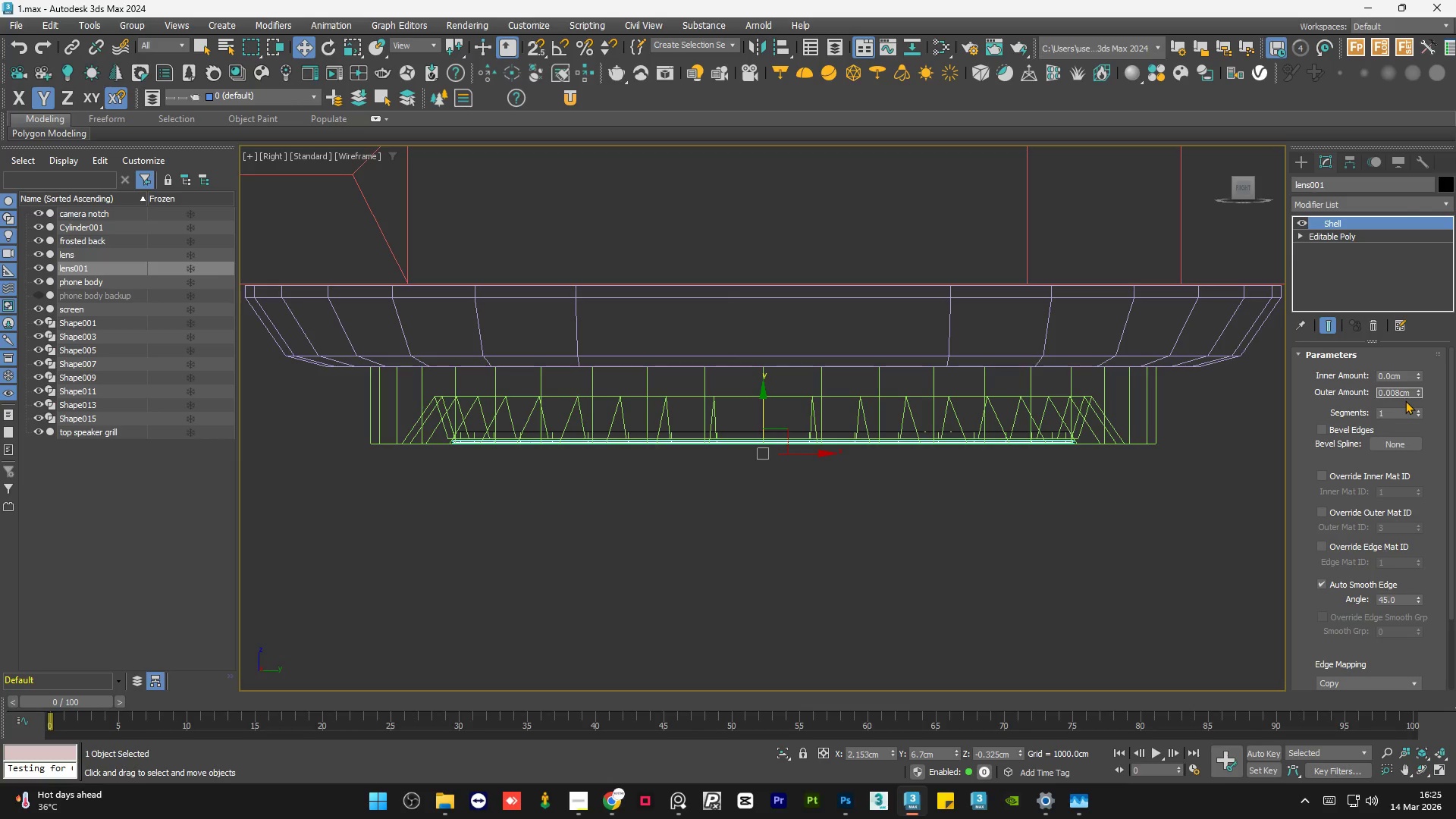 
key(Enter)
 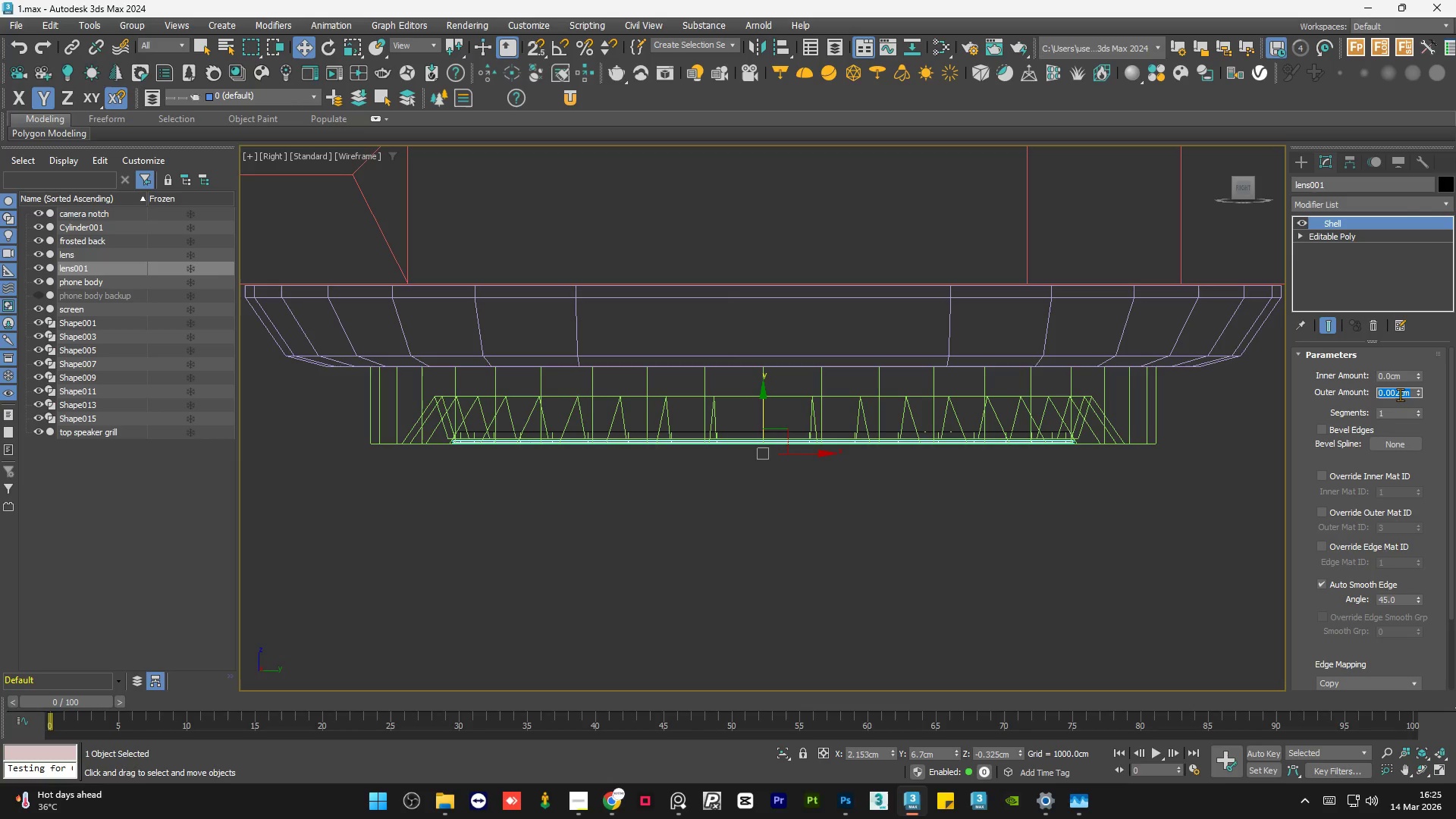 
left_click([1400, 394])
 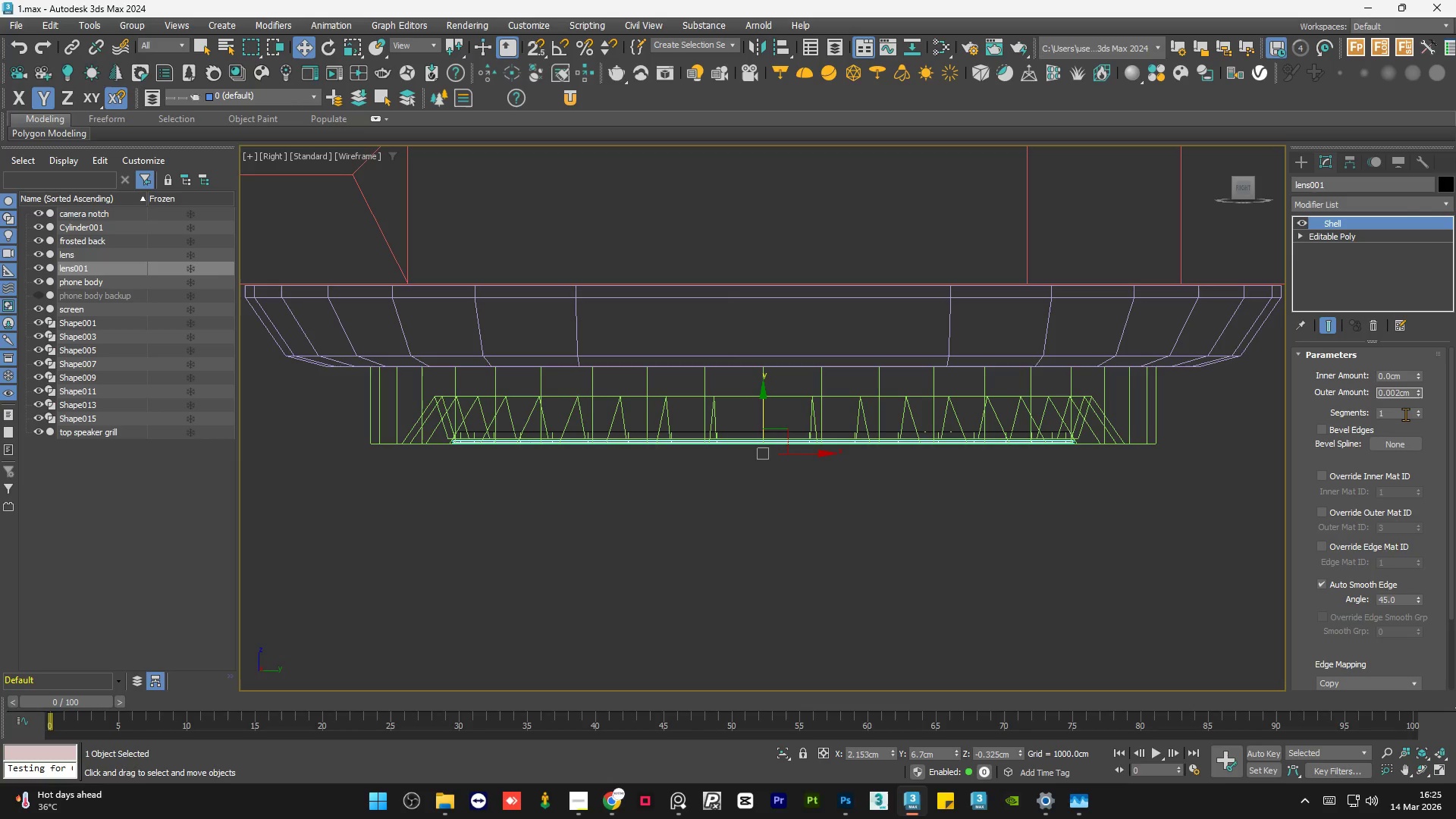 
key(Backspace)
 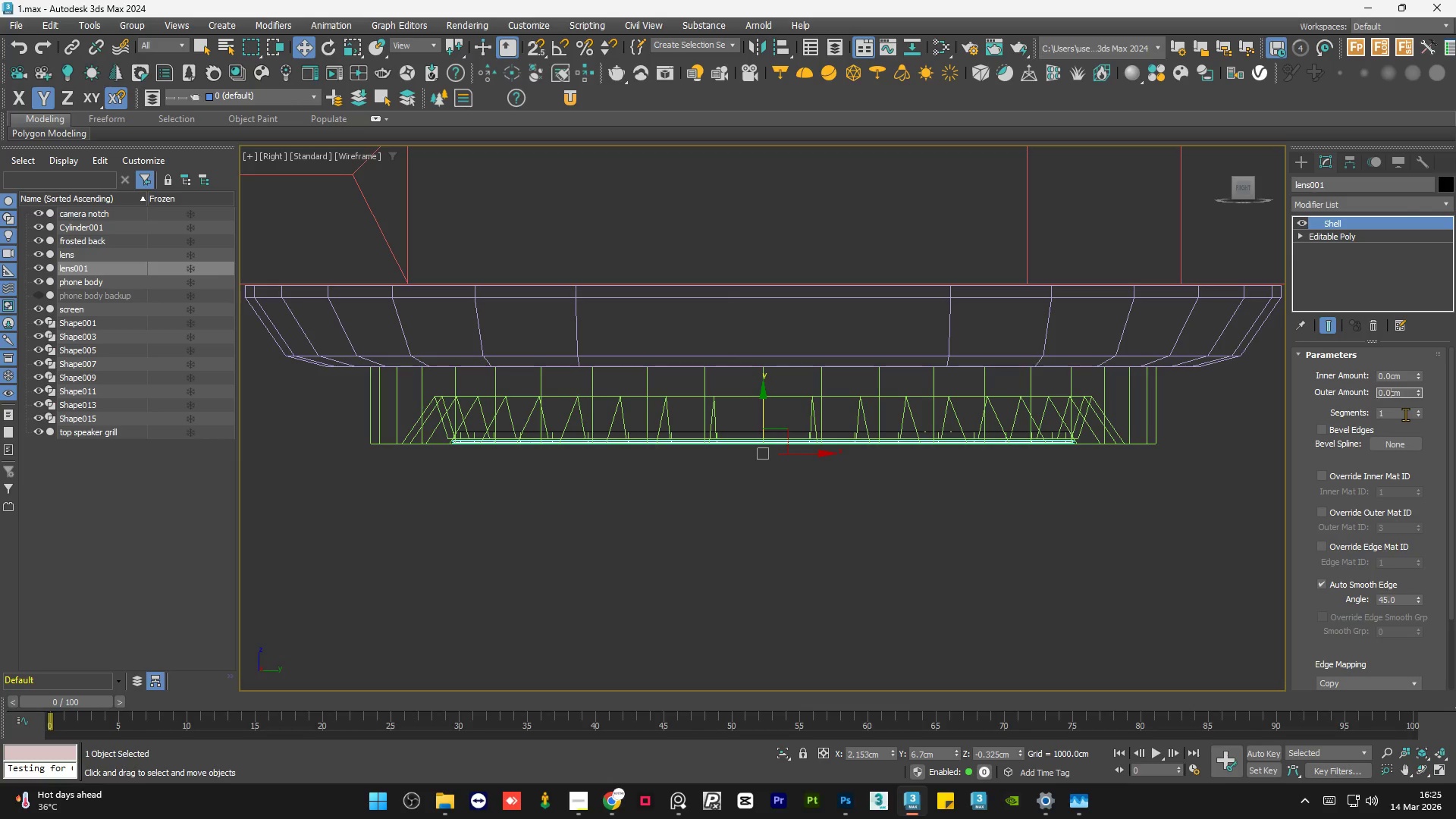 
key(Backspace)
 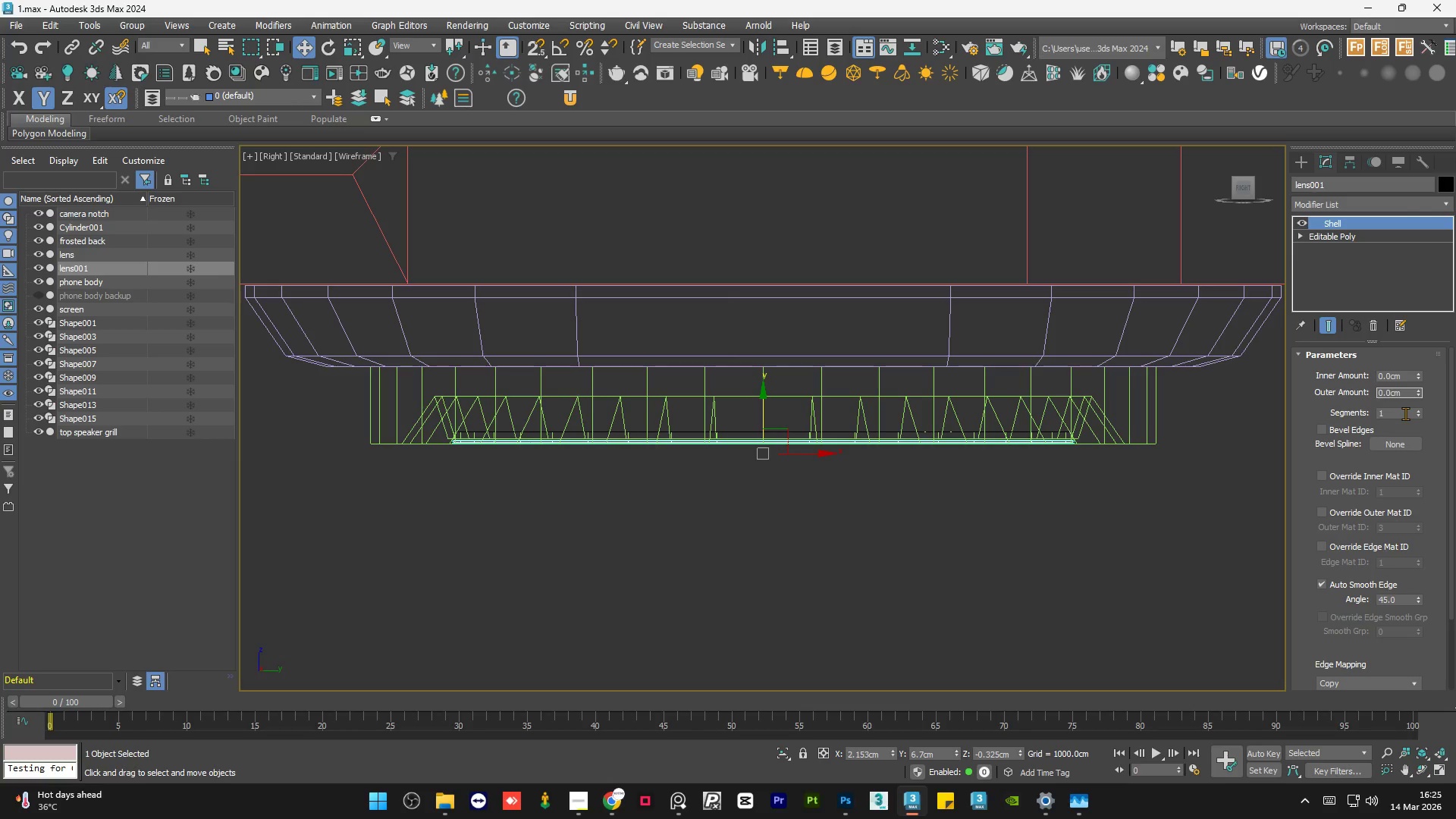 
key(Numpad1)
 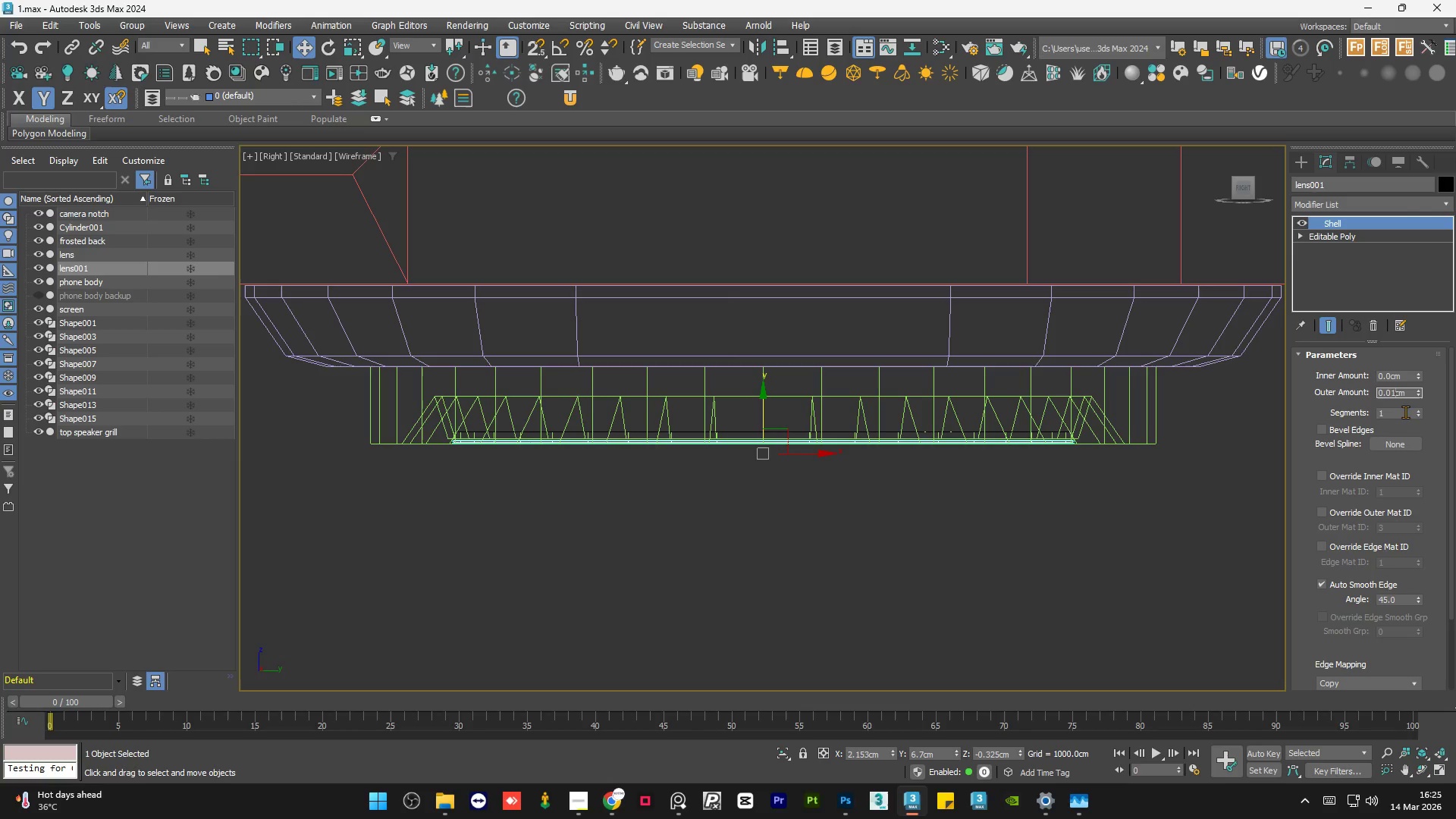 
key(NumpadEnter)
 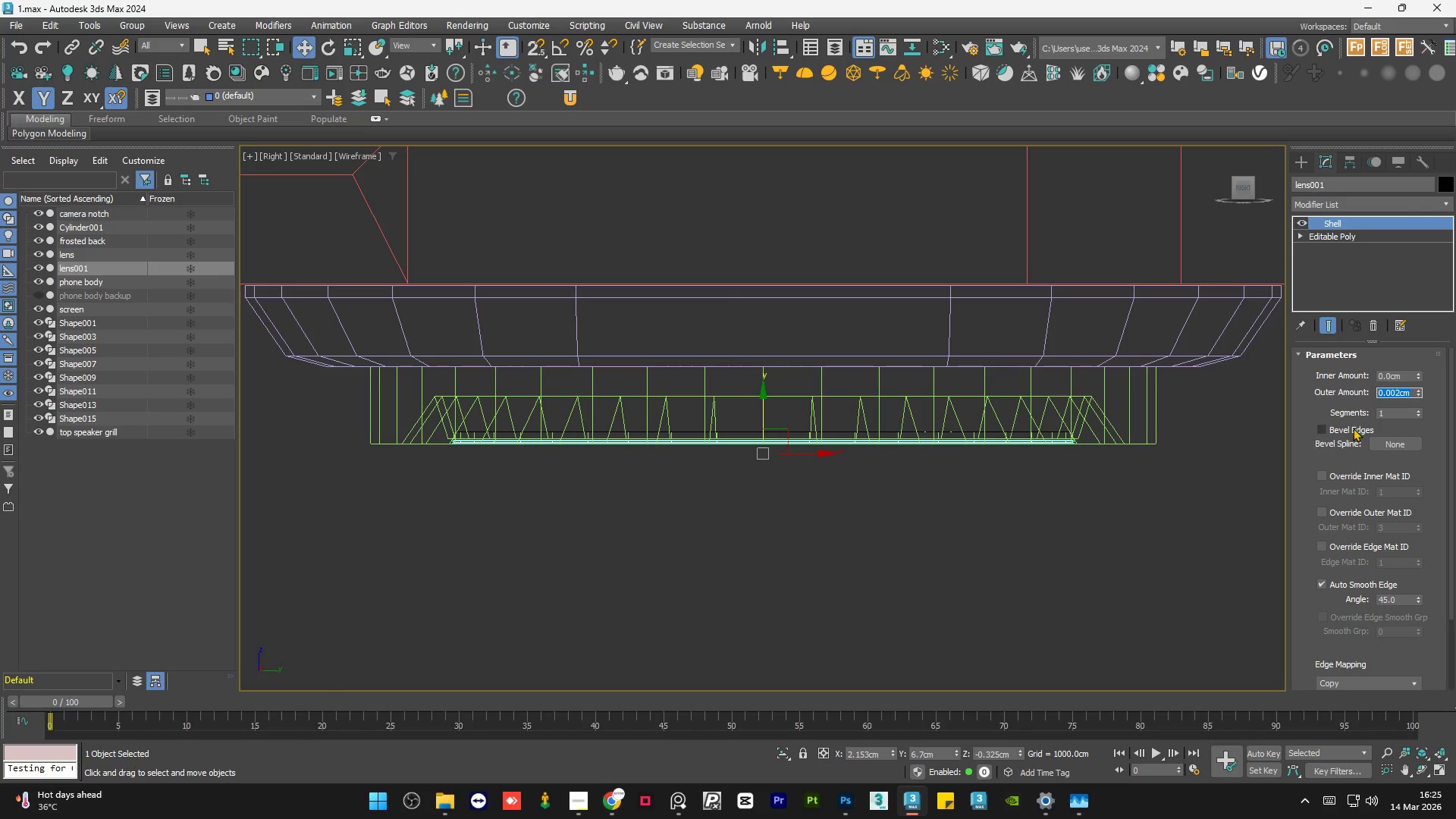 
key(NumpadDecimal)
 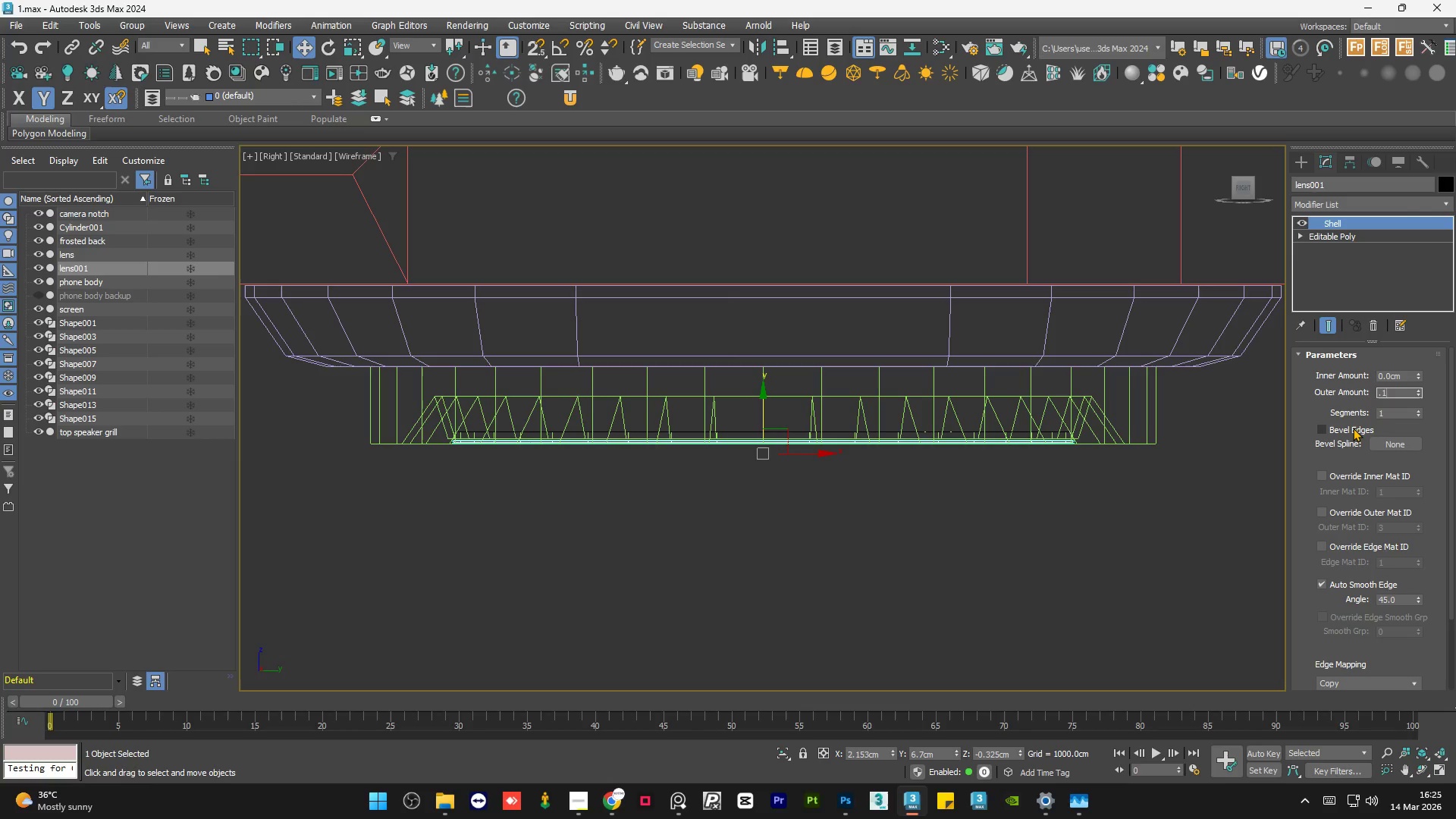 
key(Numpad1)
 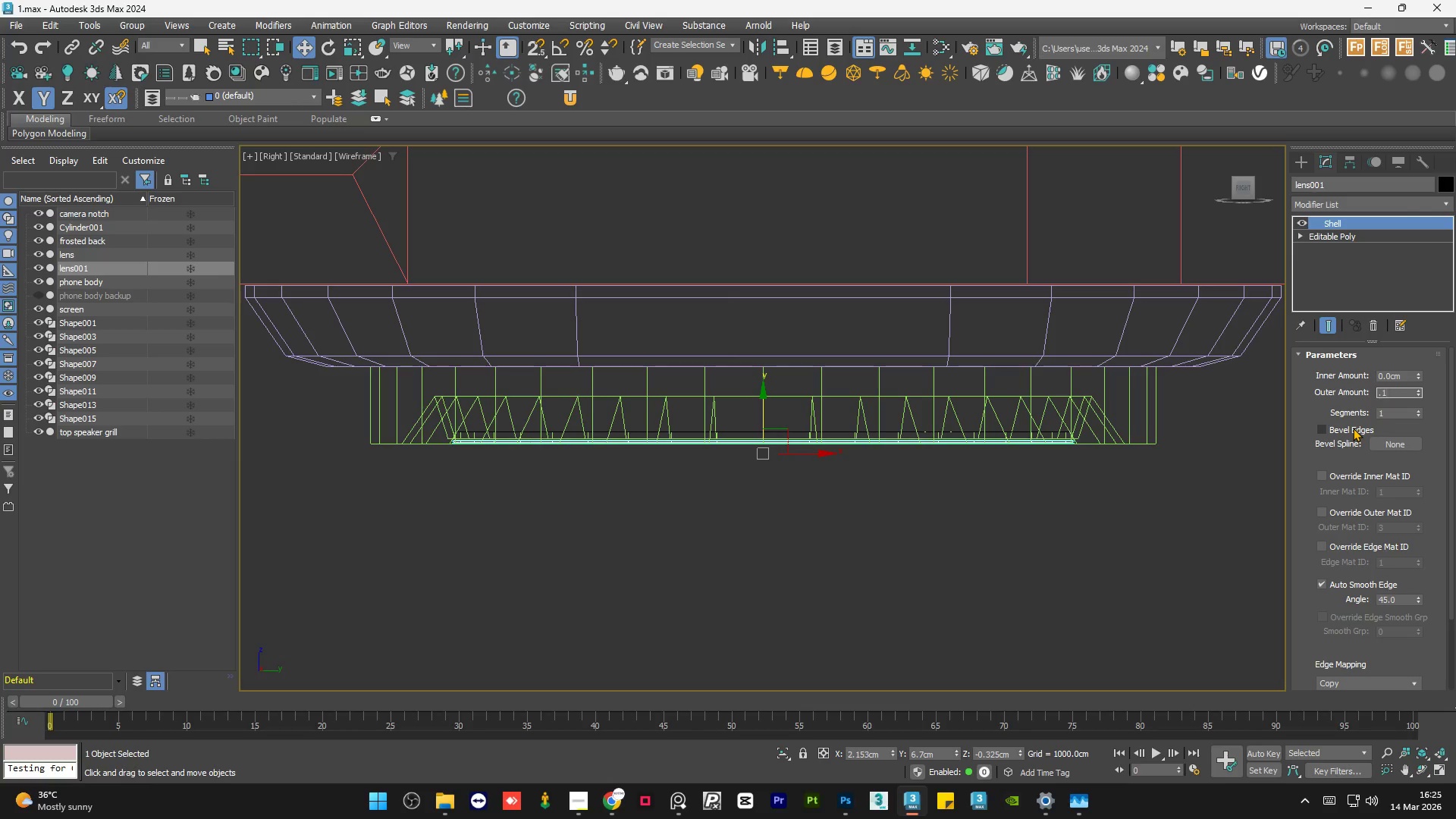 
key(NumpadEnter)
 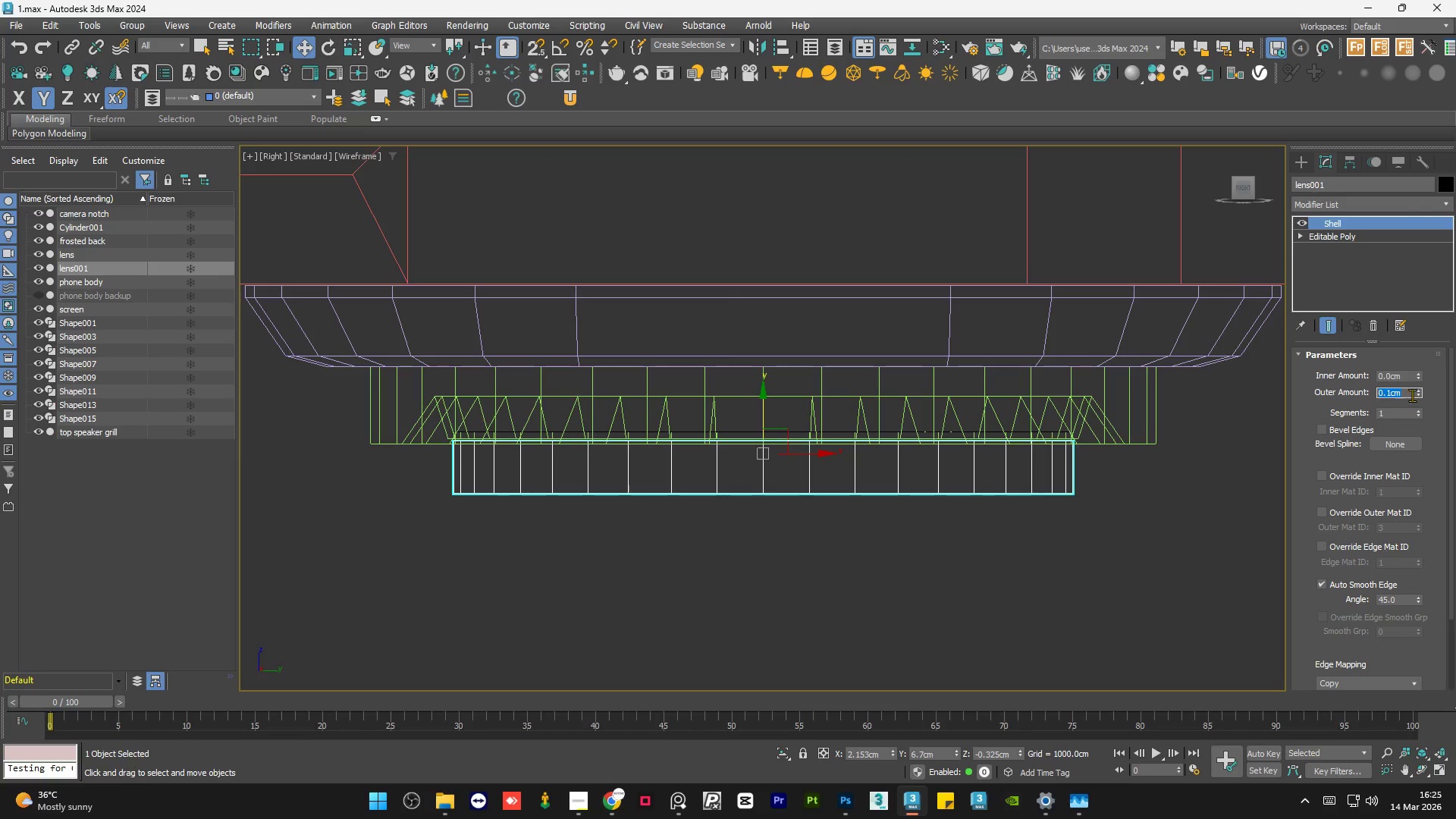 
left_click_drag(start_coordinate=[1417, 391], to_coordinate=[1417, 395])
 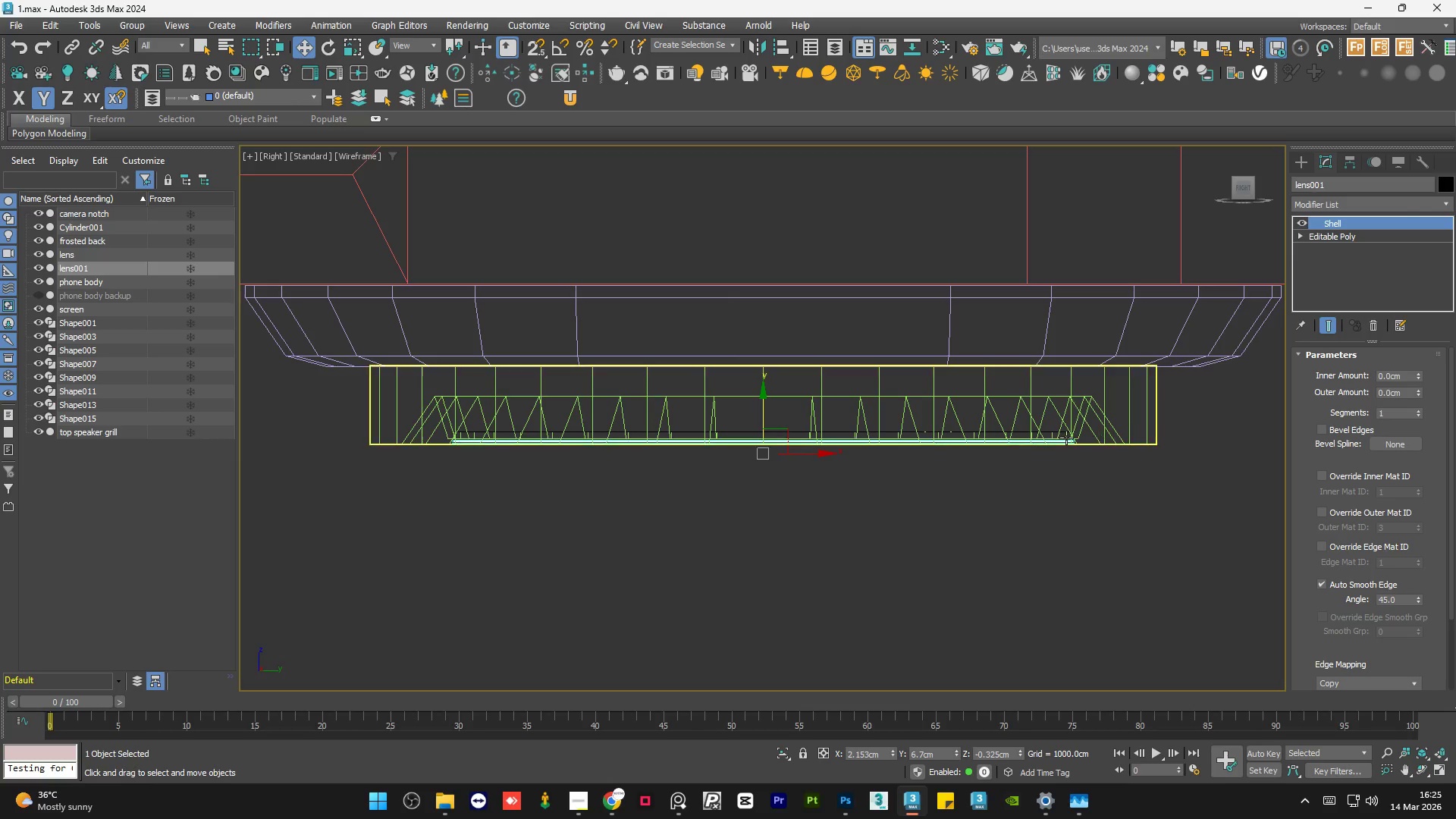 
scroll: coordinate [1084, 437], scroll_direction: up, amount: 10.0
 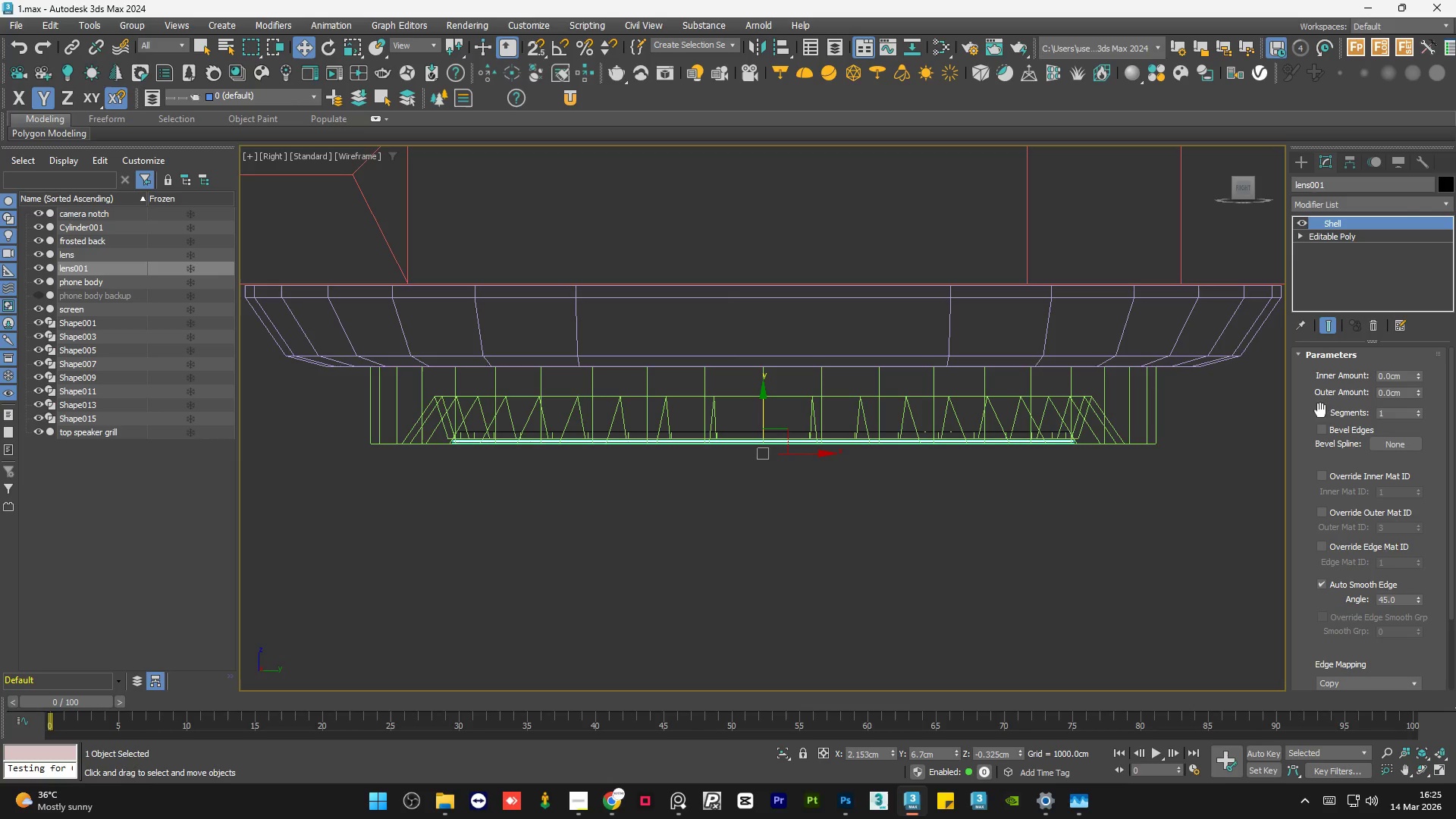 
double_click([1405, 395])
 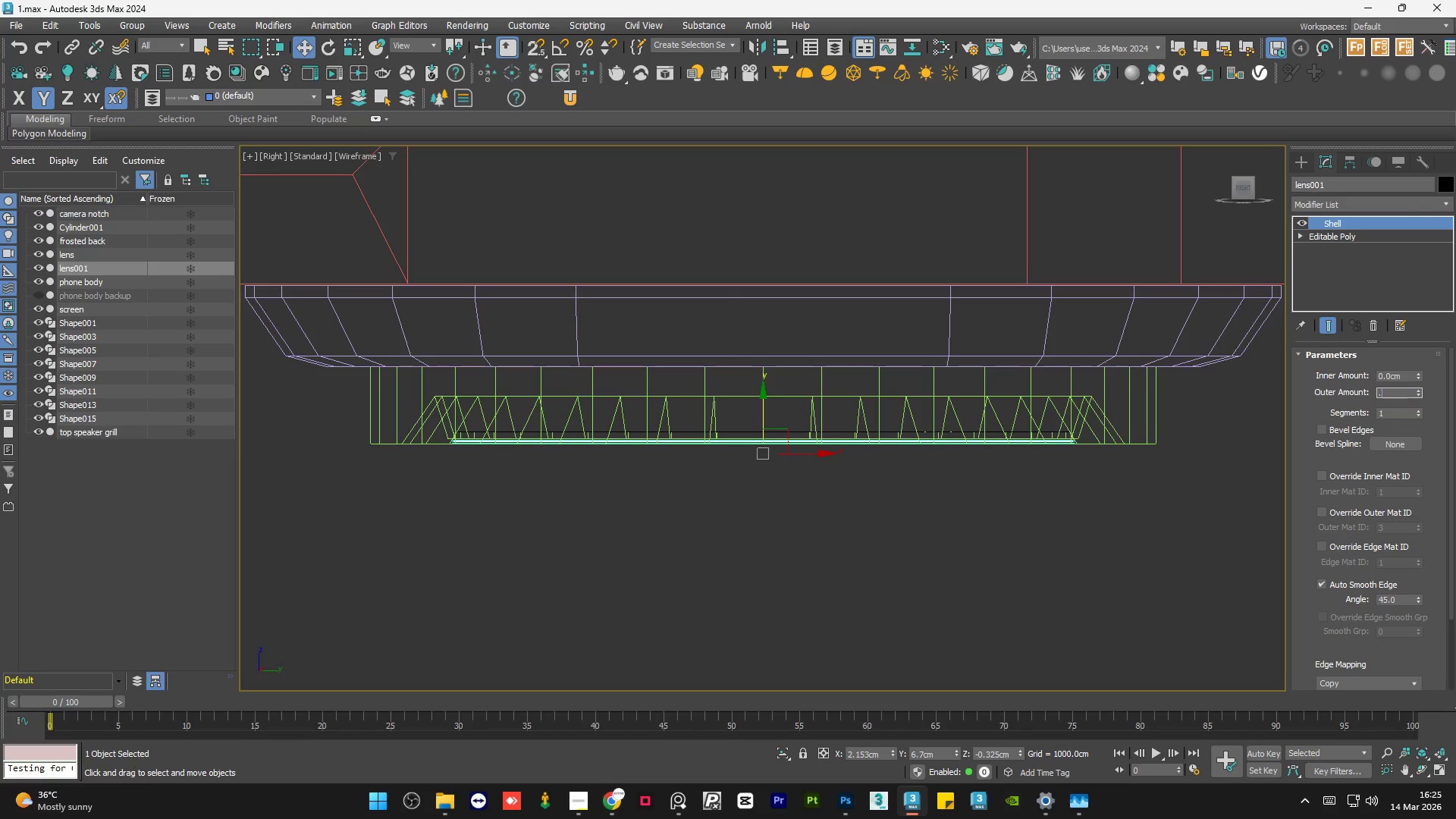 
key(NumpadDecimal)
 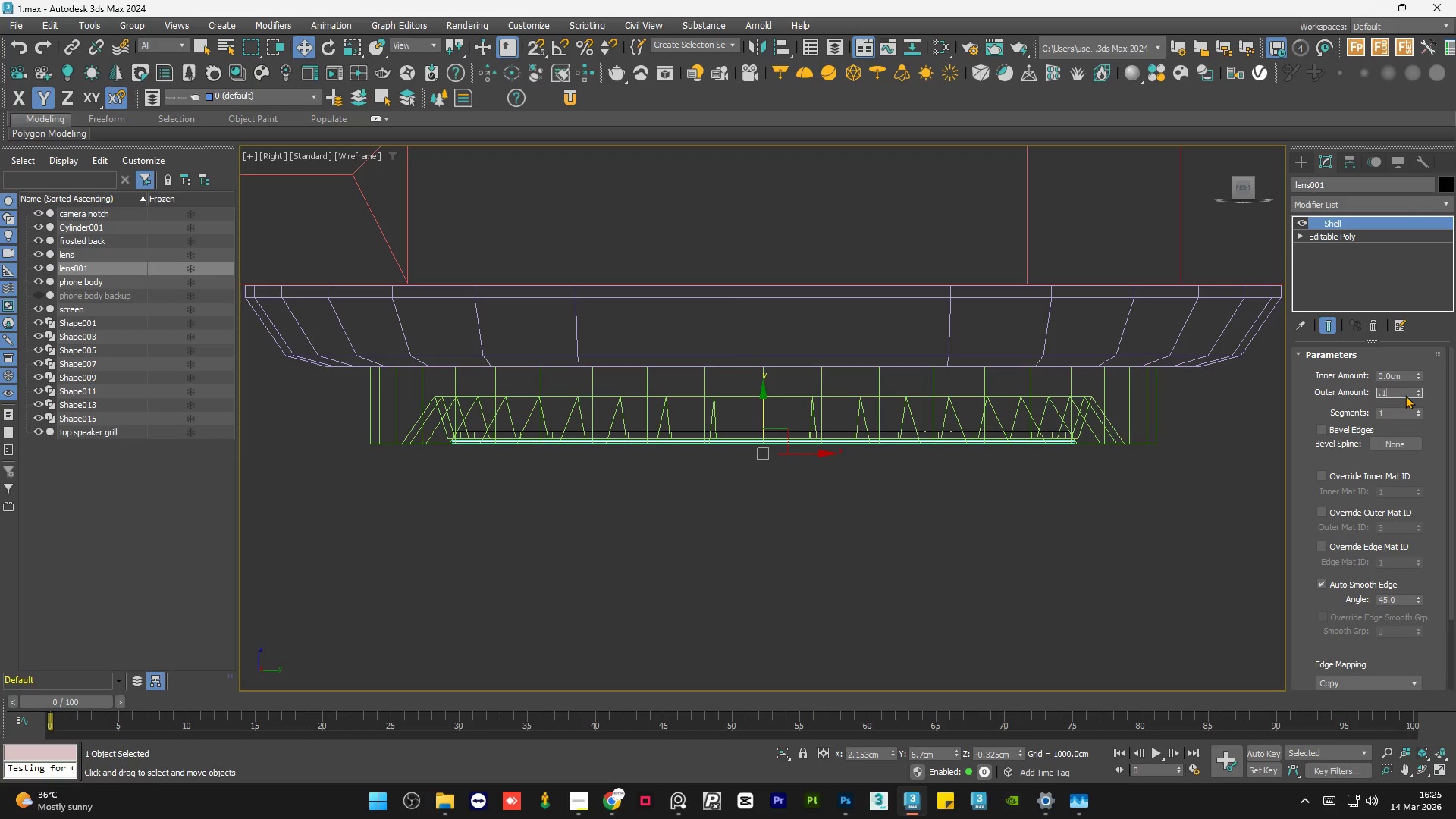 
key(Numpad1)
 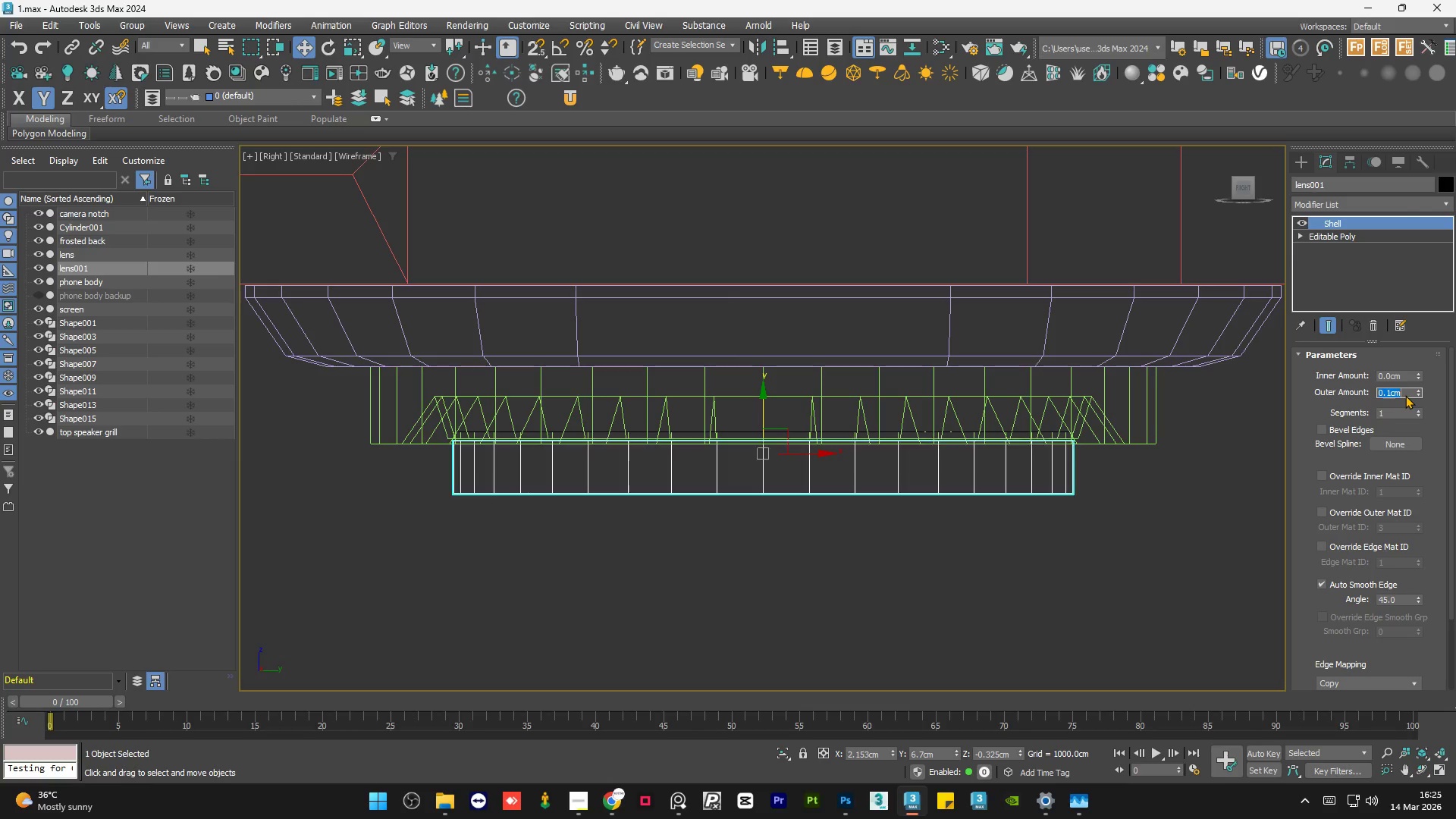 
key(NumpadEnter)
 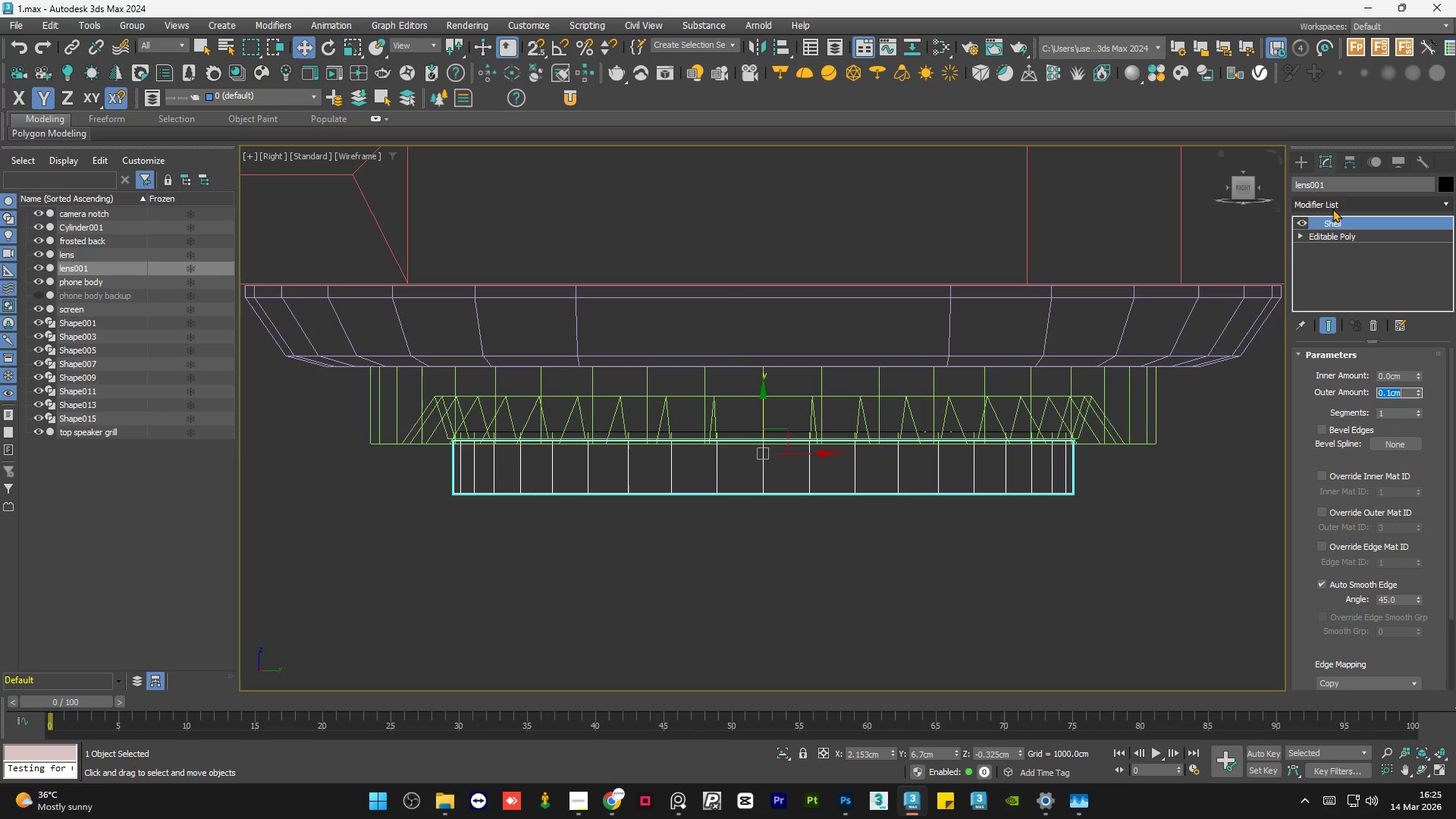 
left_click([1332, 209])
 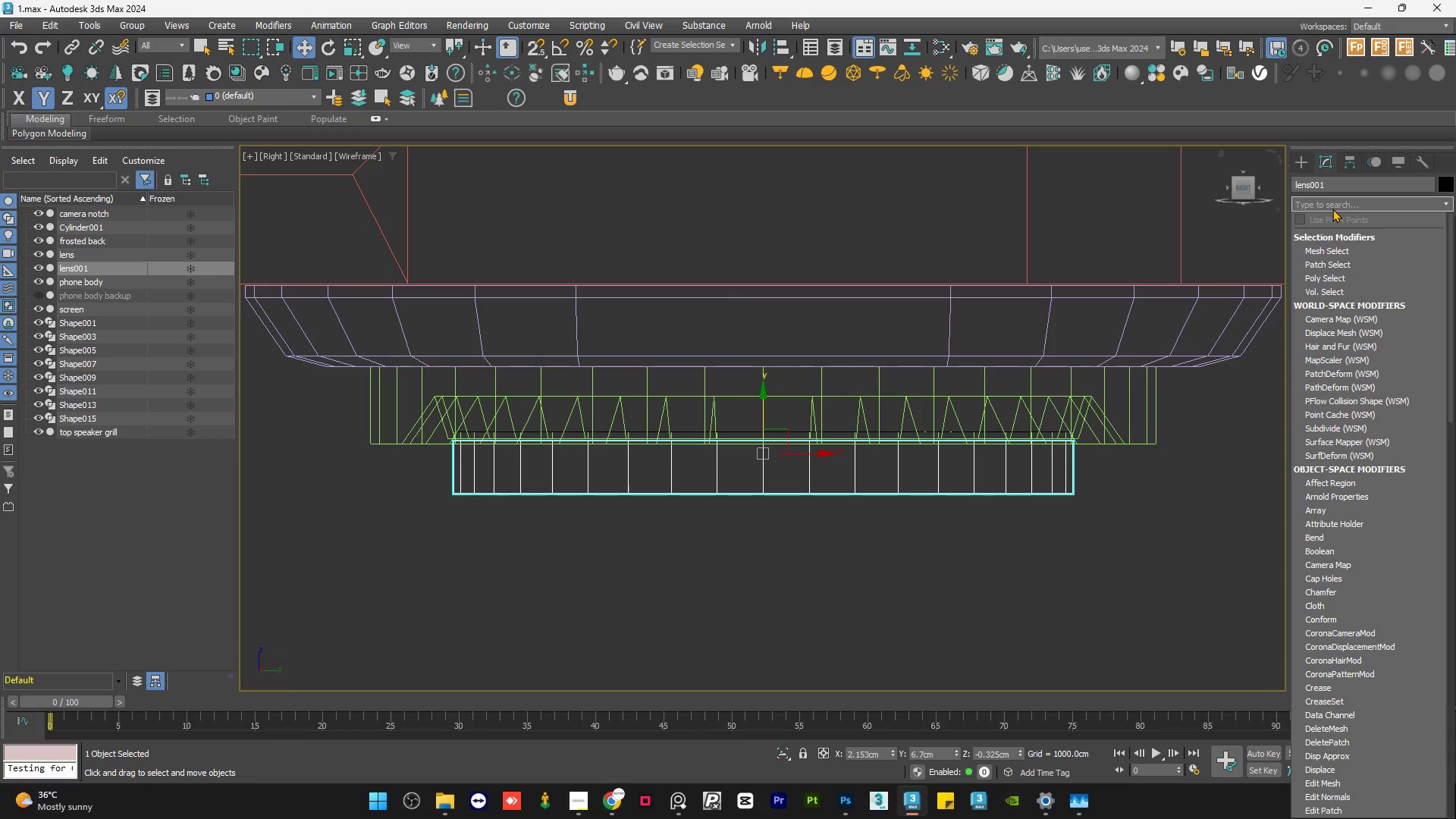 
type(ed)
 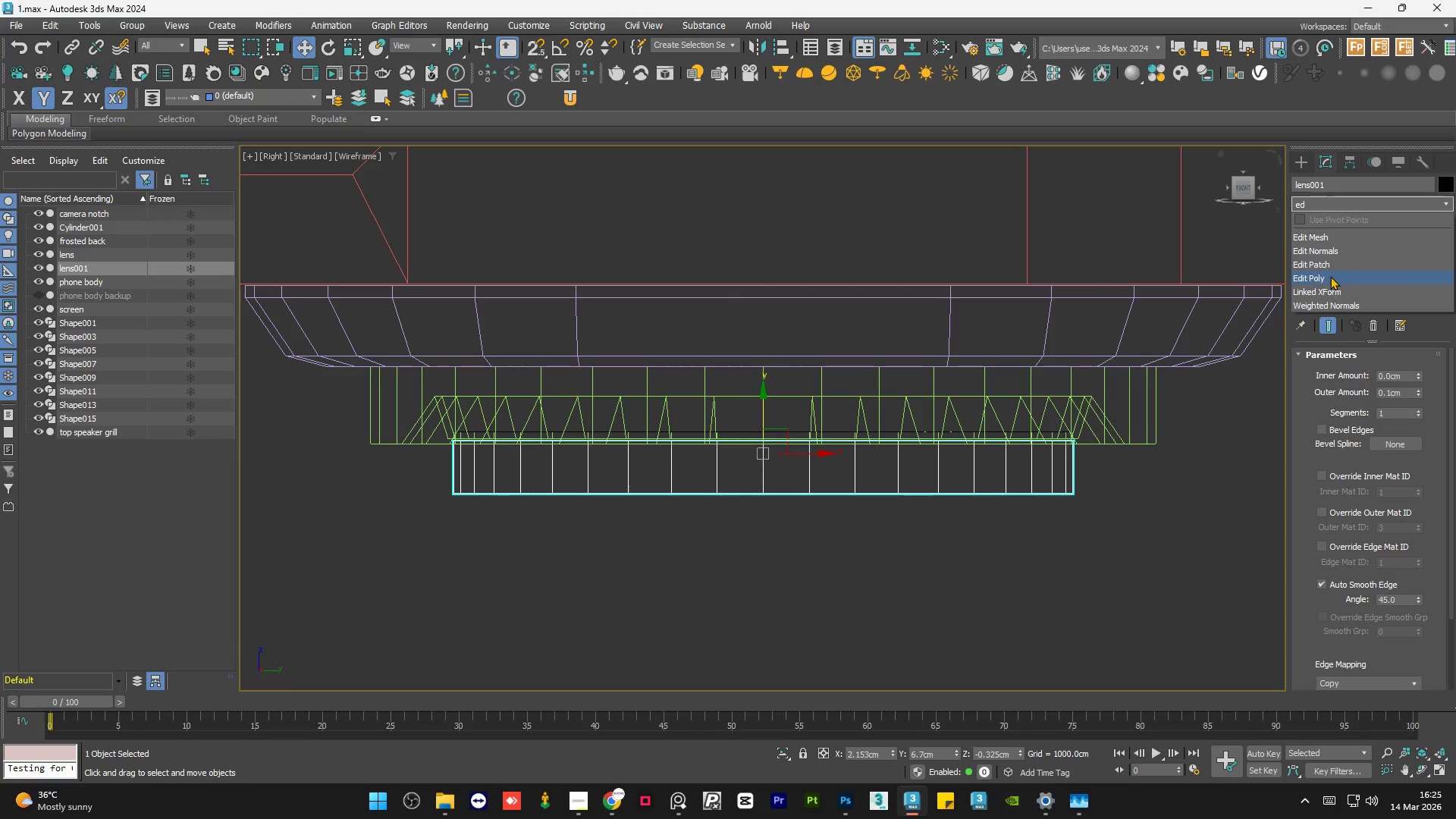 
left_click([1330, 276])
 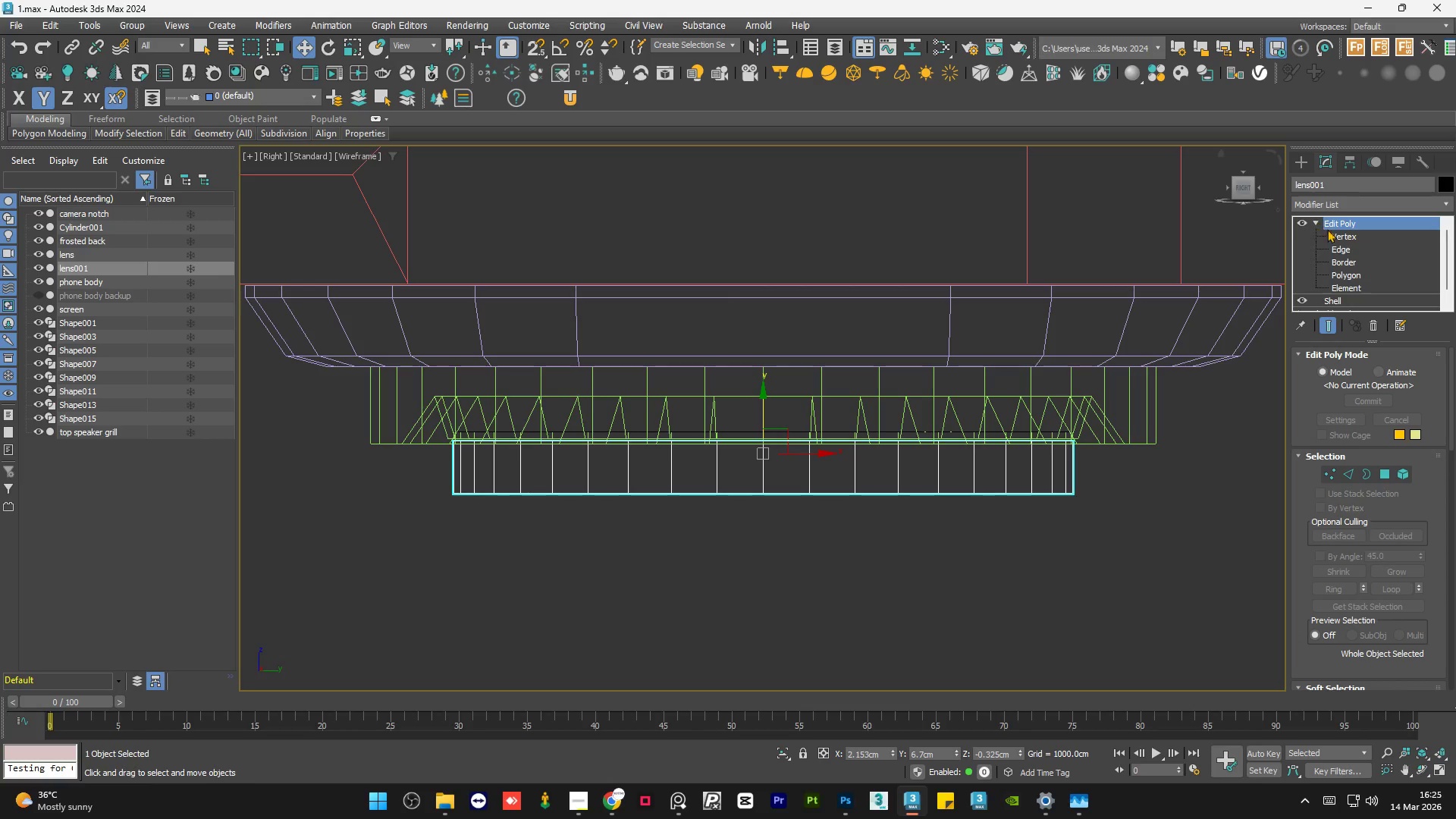 
double_click([1337, 234])
 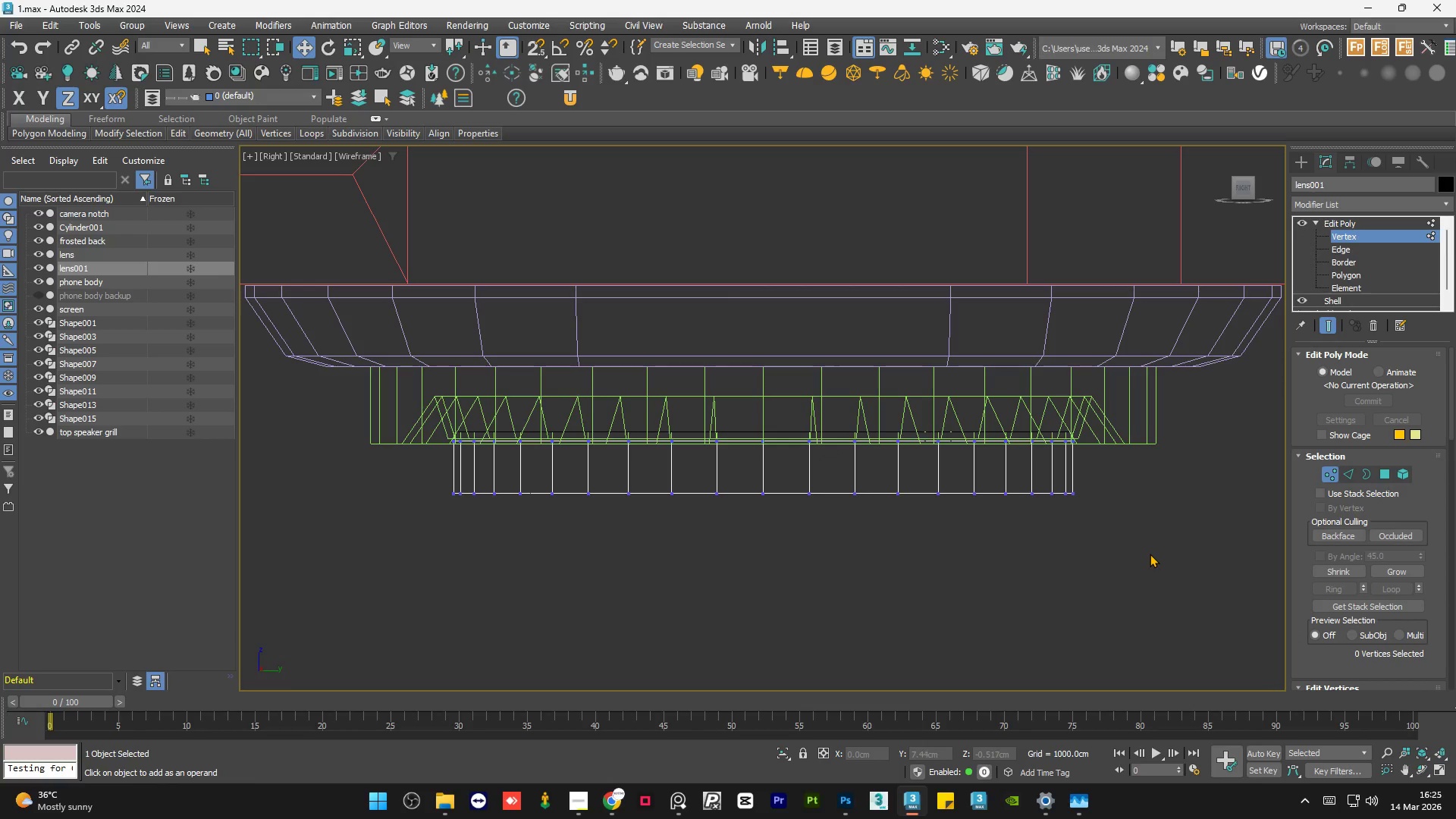 
left_click_drag(start_coordinate=[1150, 554], to_coordinate=[419, 482])
 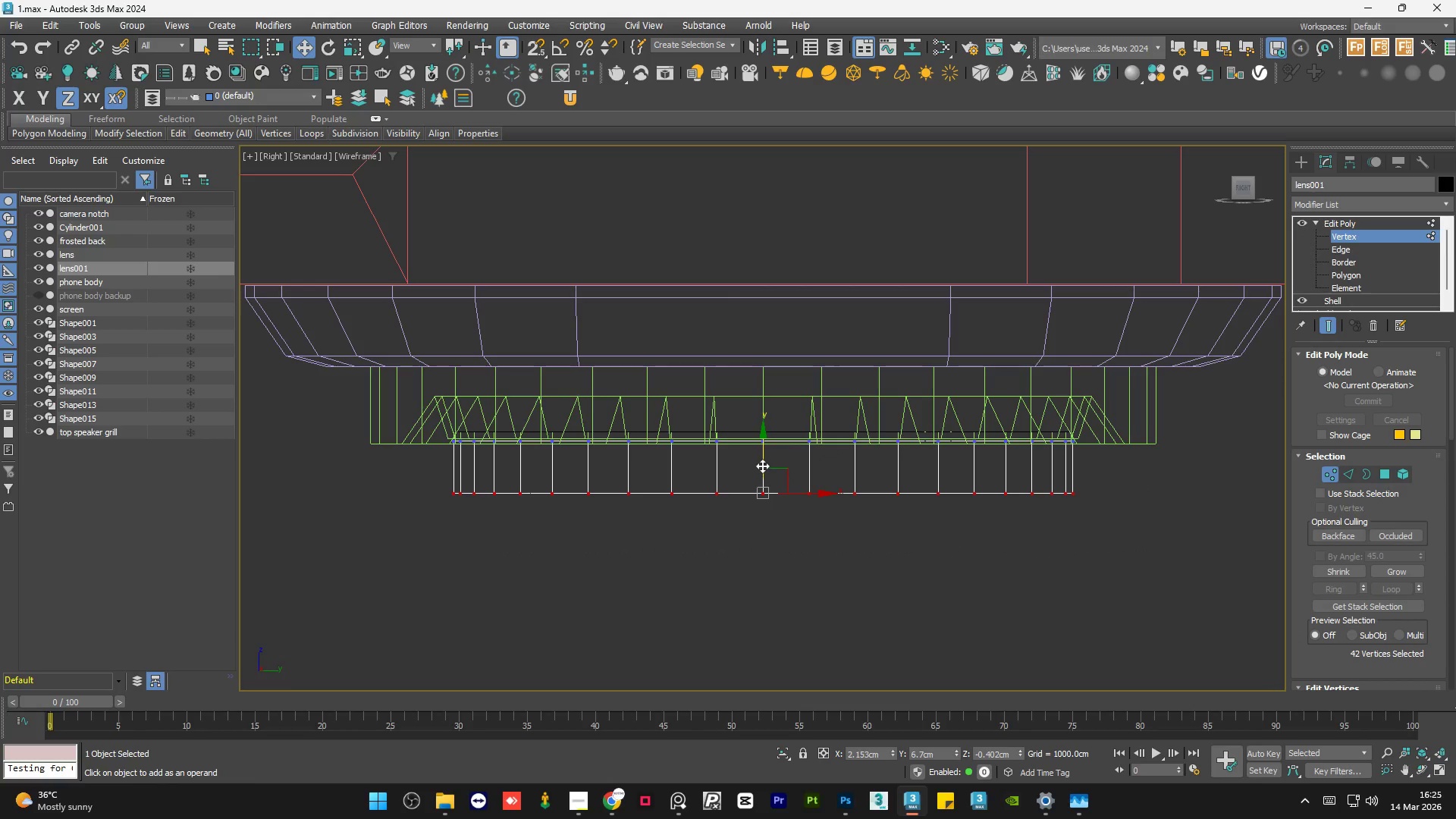 
left_click_drag(start_coordinate=[764, 459], to_coordinate=[775, 410])
 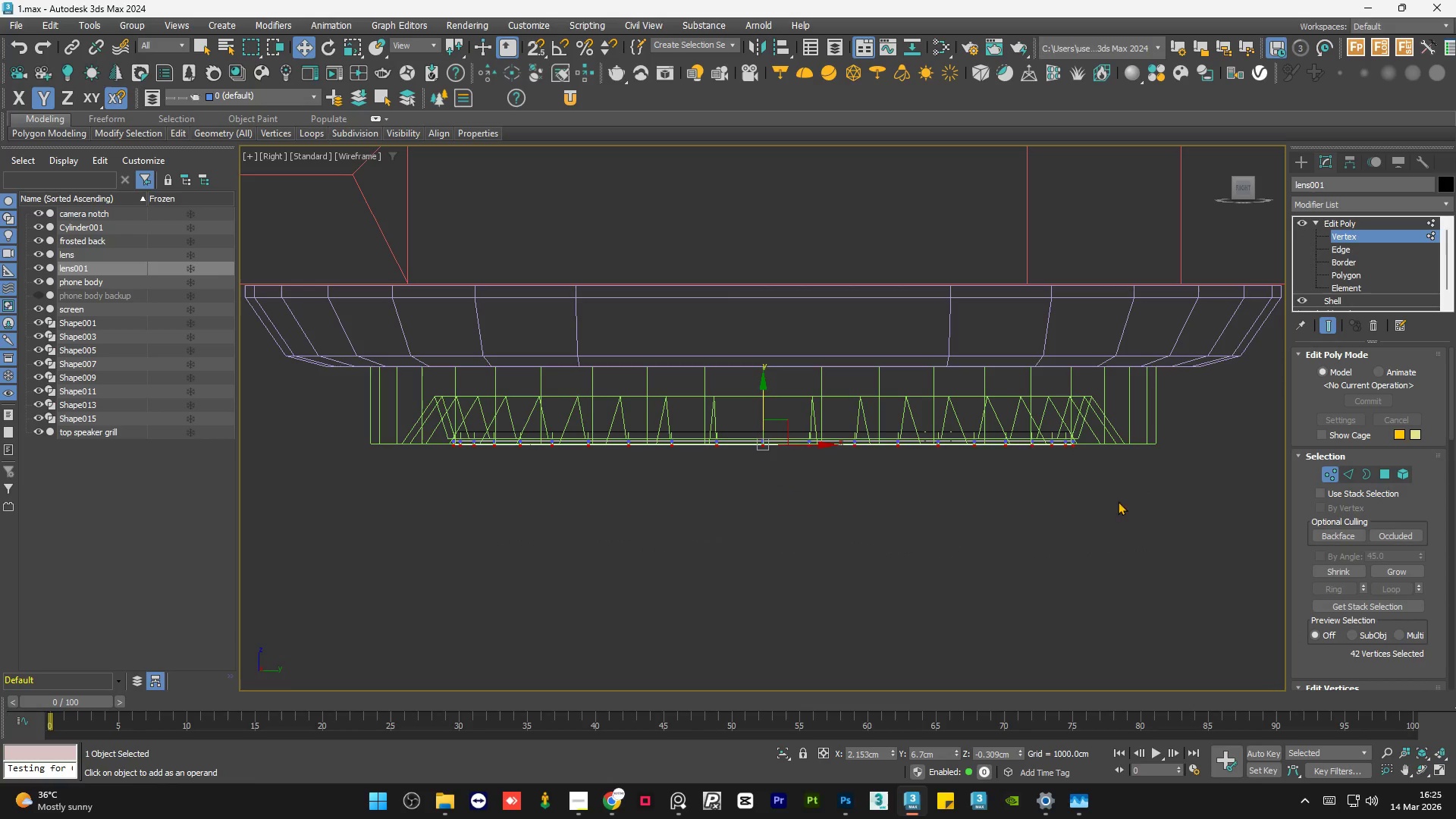 
left_click_drag(start_coordinate=[1128, 505], to_coordinate=[1338, 224])
 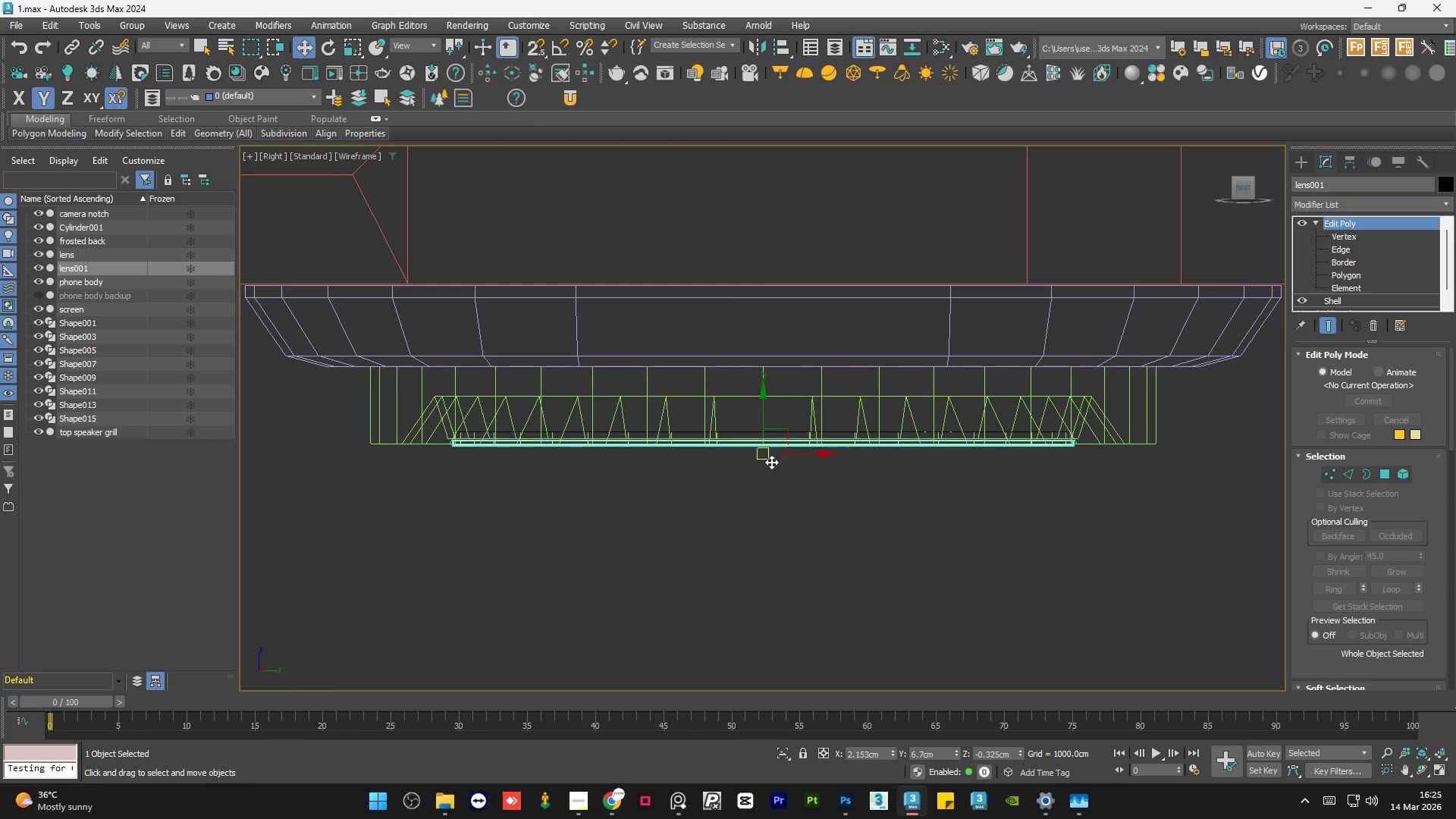 
left_click([1338, 224])
 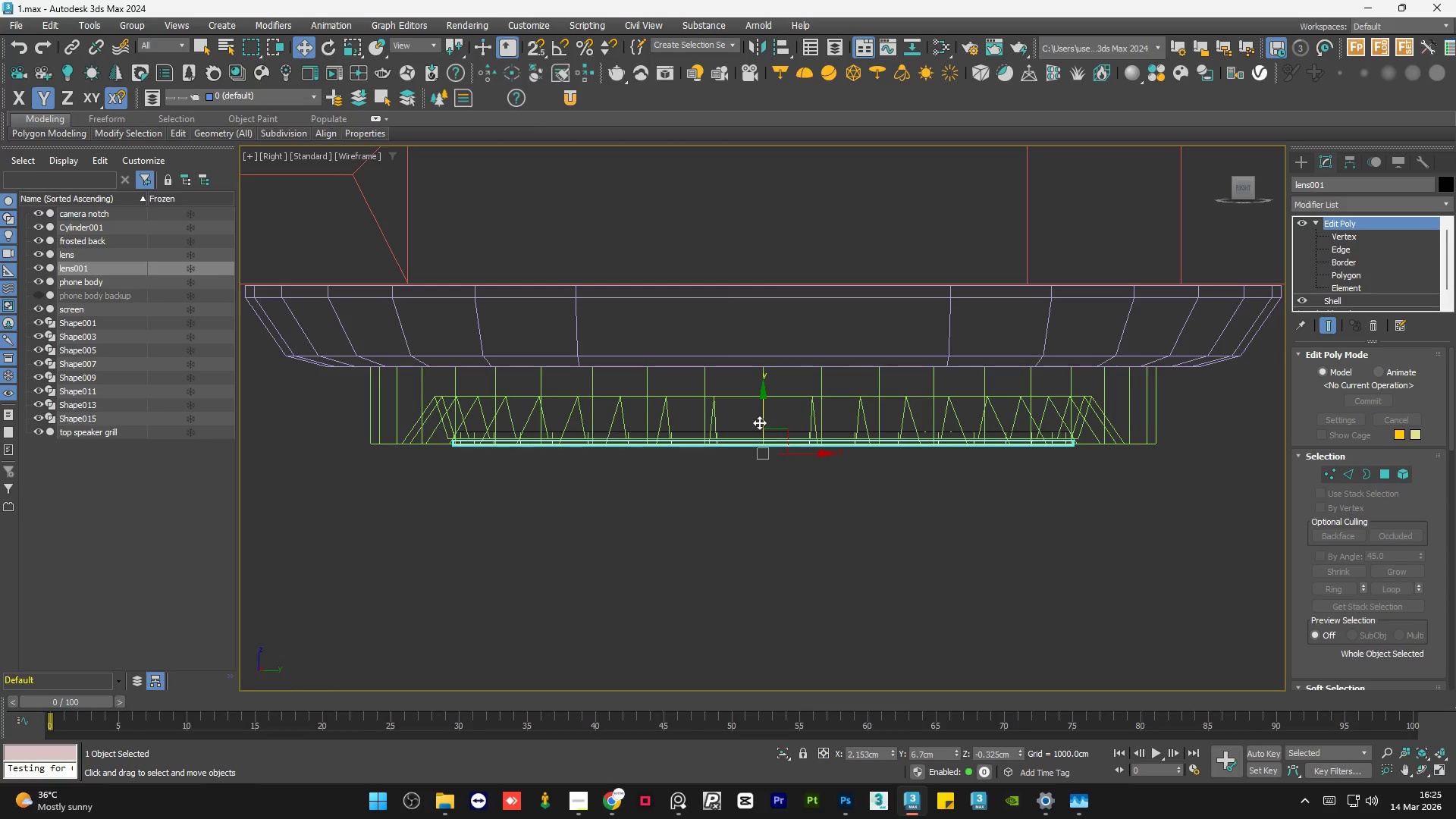 
left_click_drag(start_coordinate=[761, 421], to_coordinate=[769, 421])
 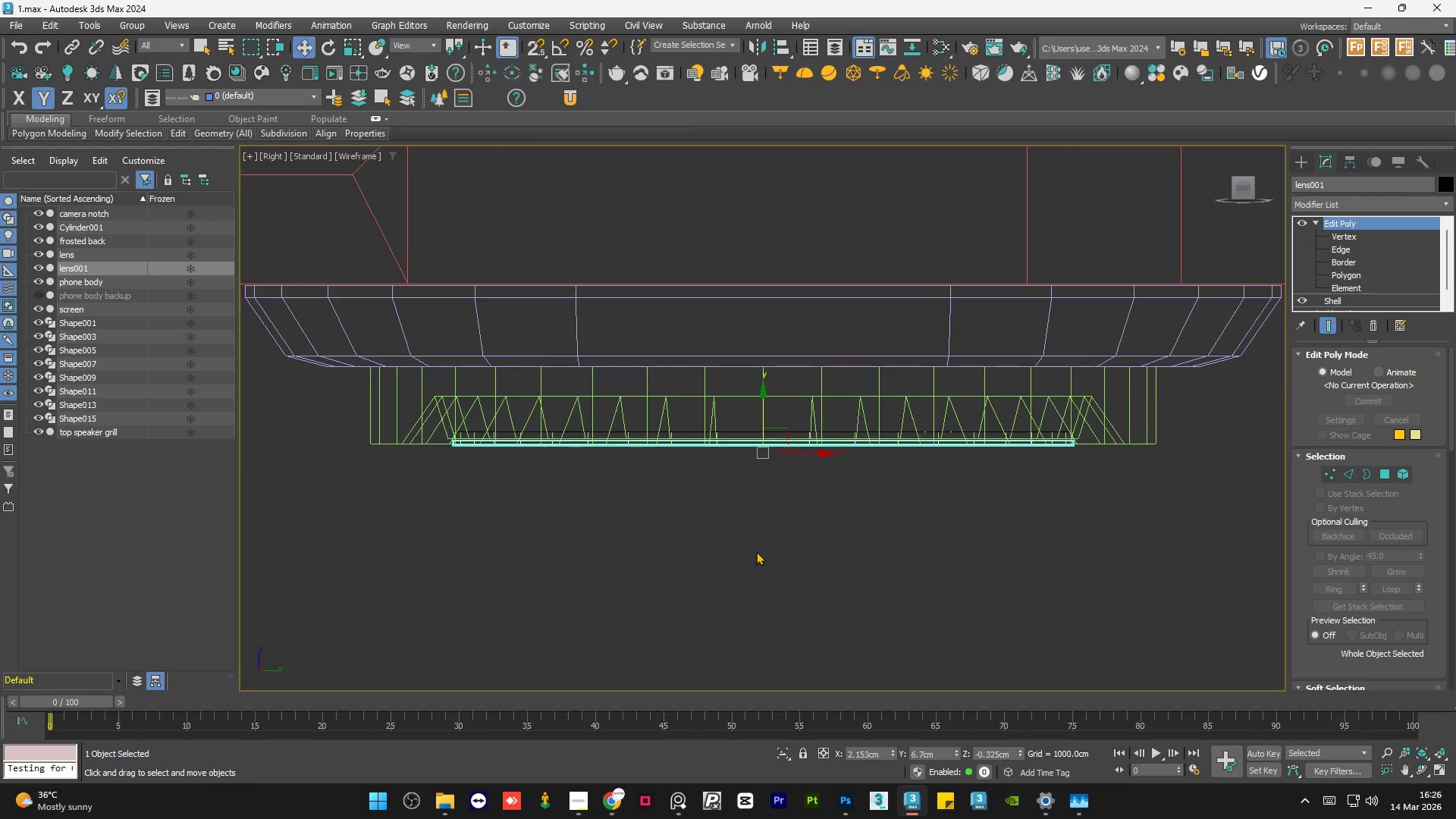 
scroll: coordinate [756, 551], scroll_direction: down, amount: 4.0
 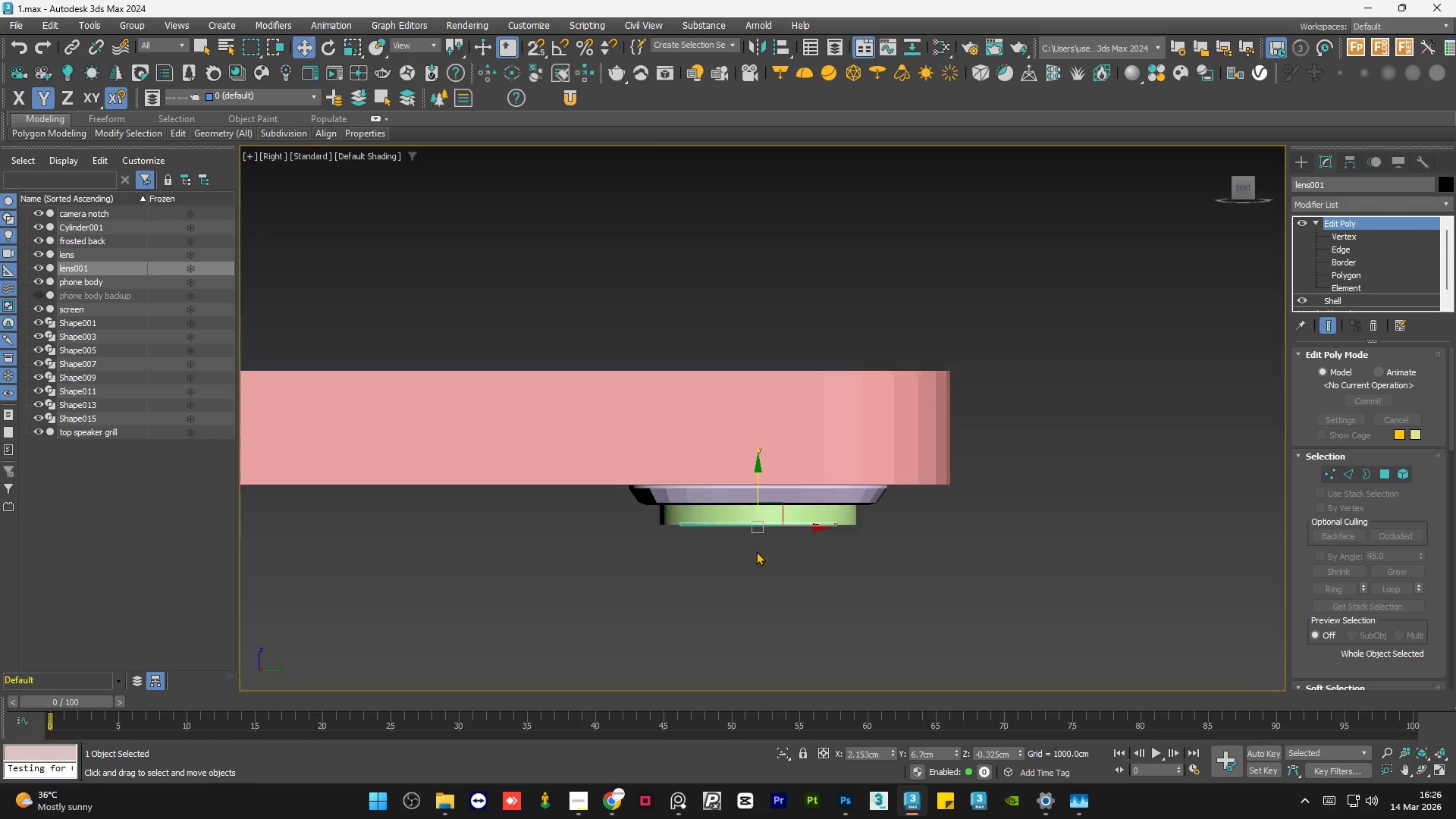 
hold_key(key=AltLeft, duration=1.52)
 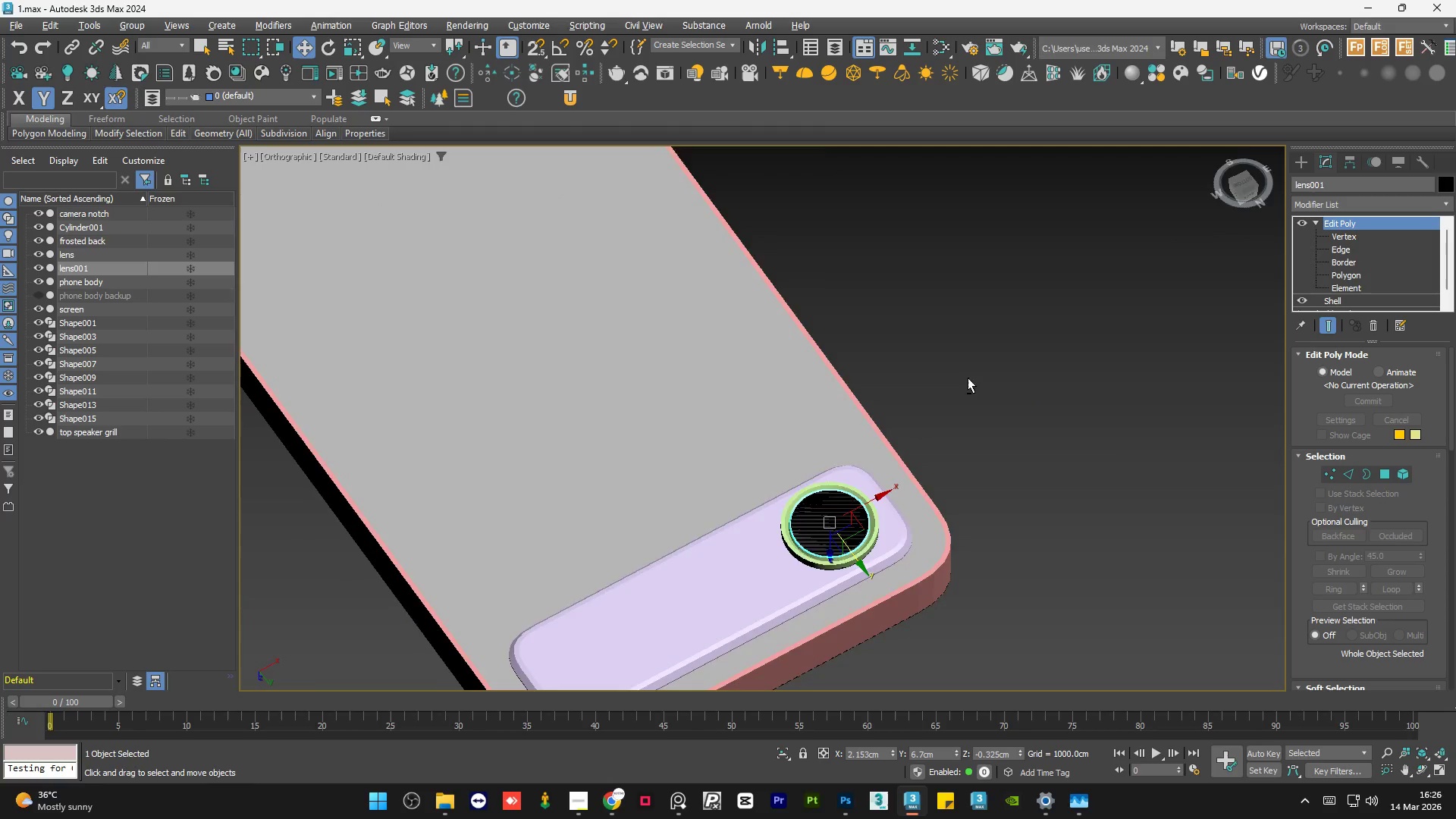 
scroll: coordinate [918, 520], scroll_direction: down, amount: 2.0
 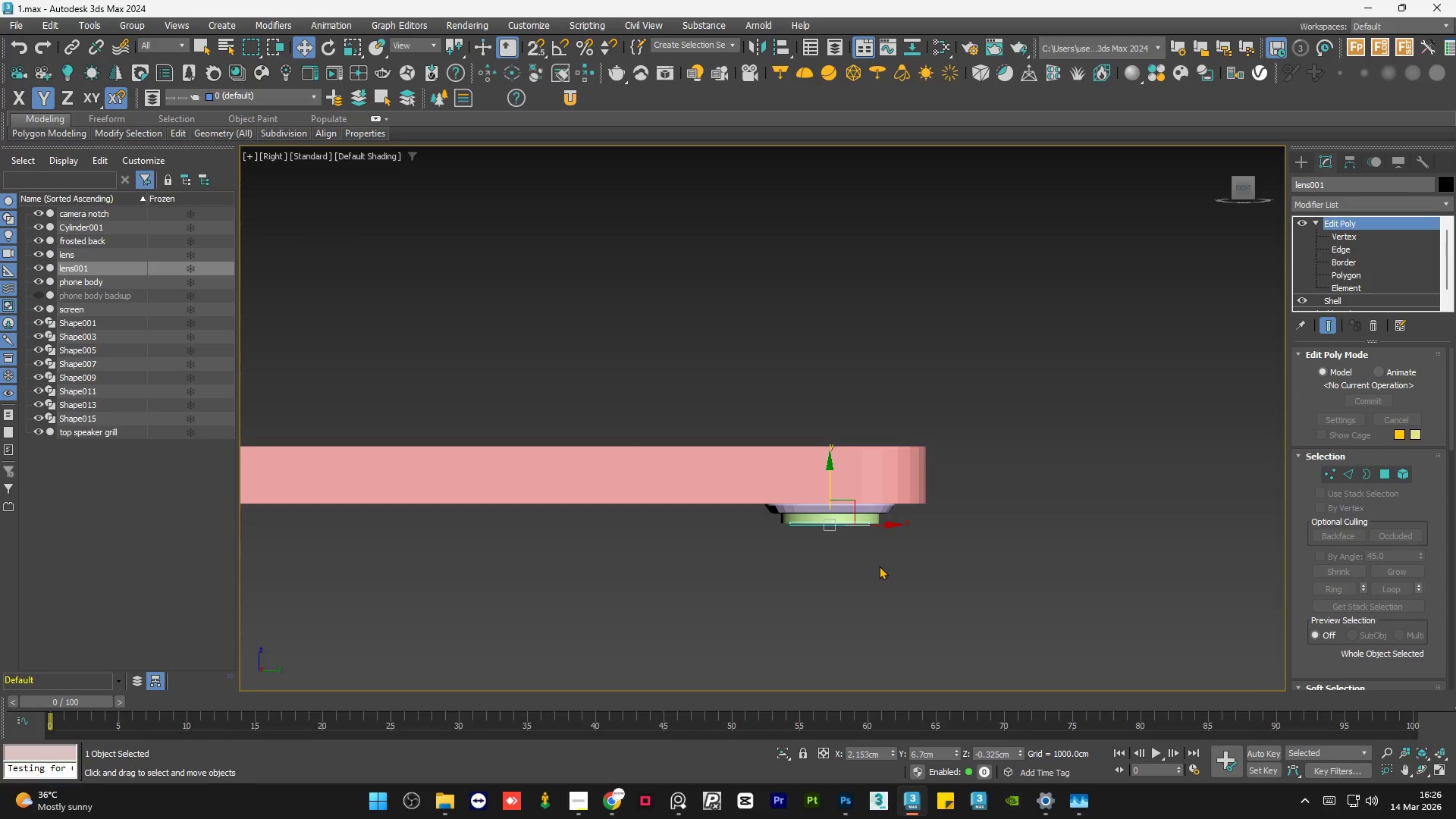 
hold_key(key=AltLeft, duration=1.5)
 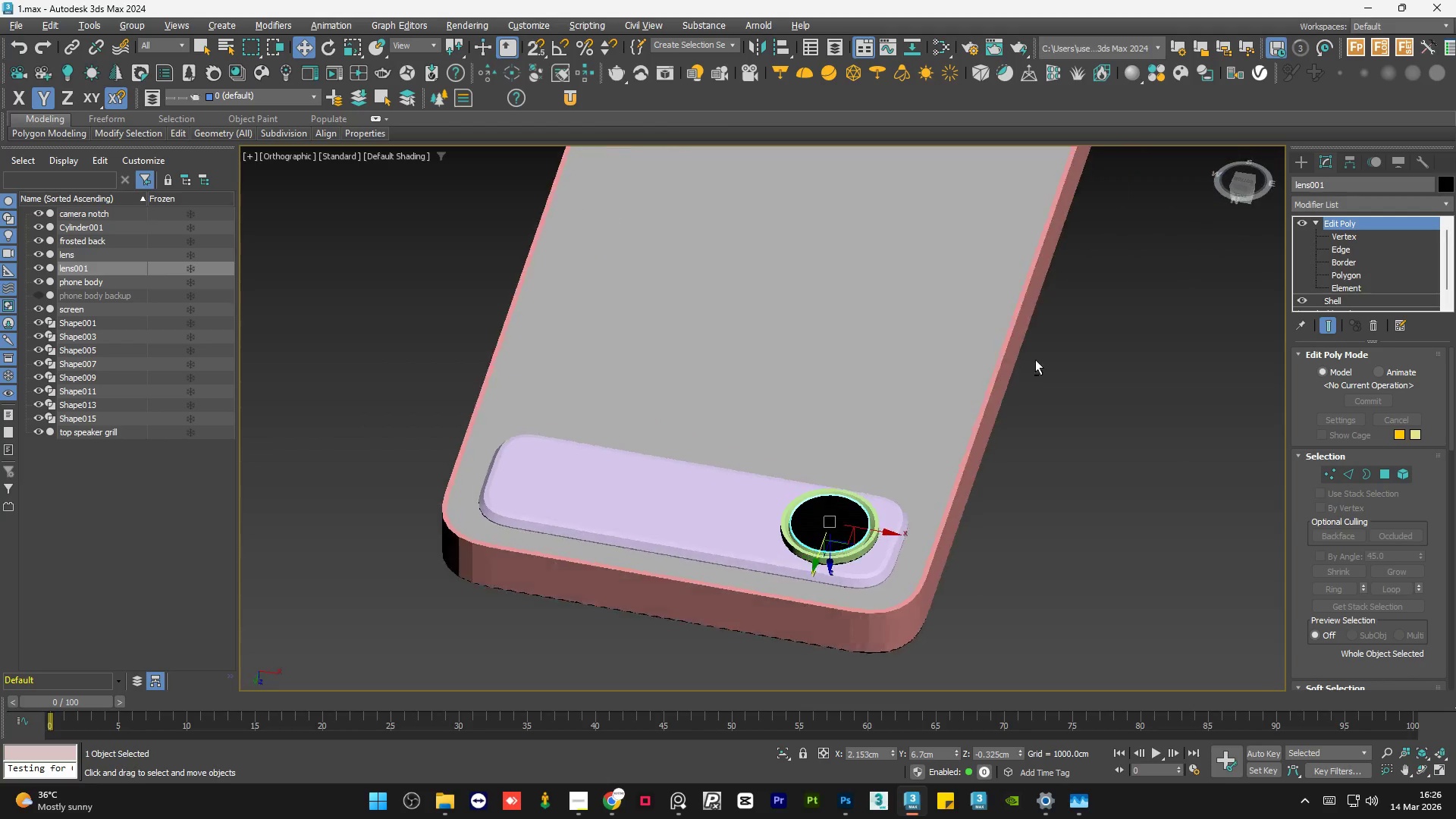 
hold_key(key=AltLeft, duration=0.98)
 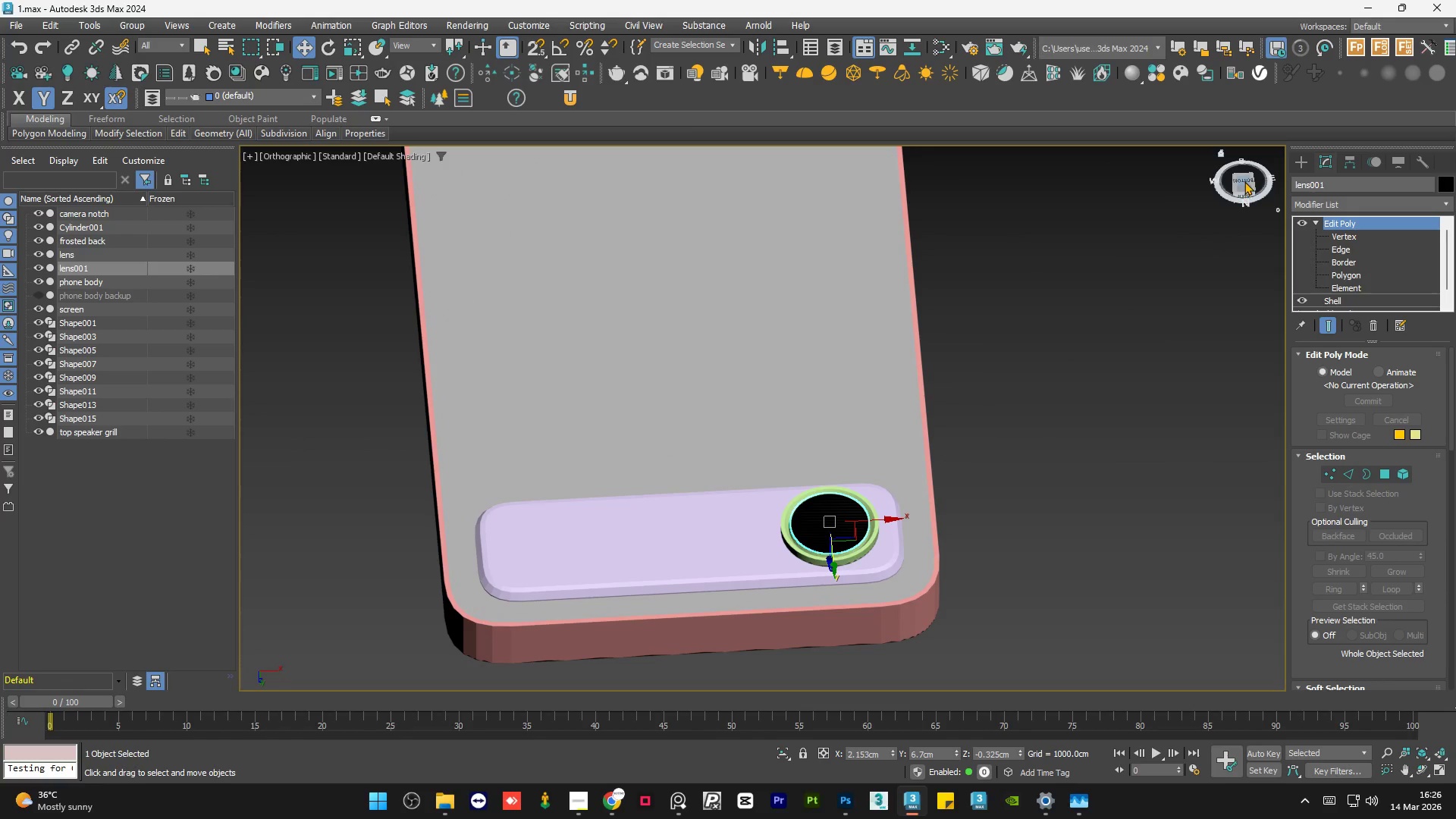 
left_click([1245, 180])
 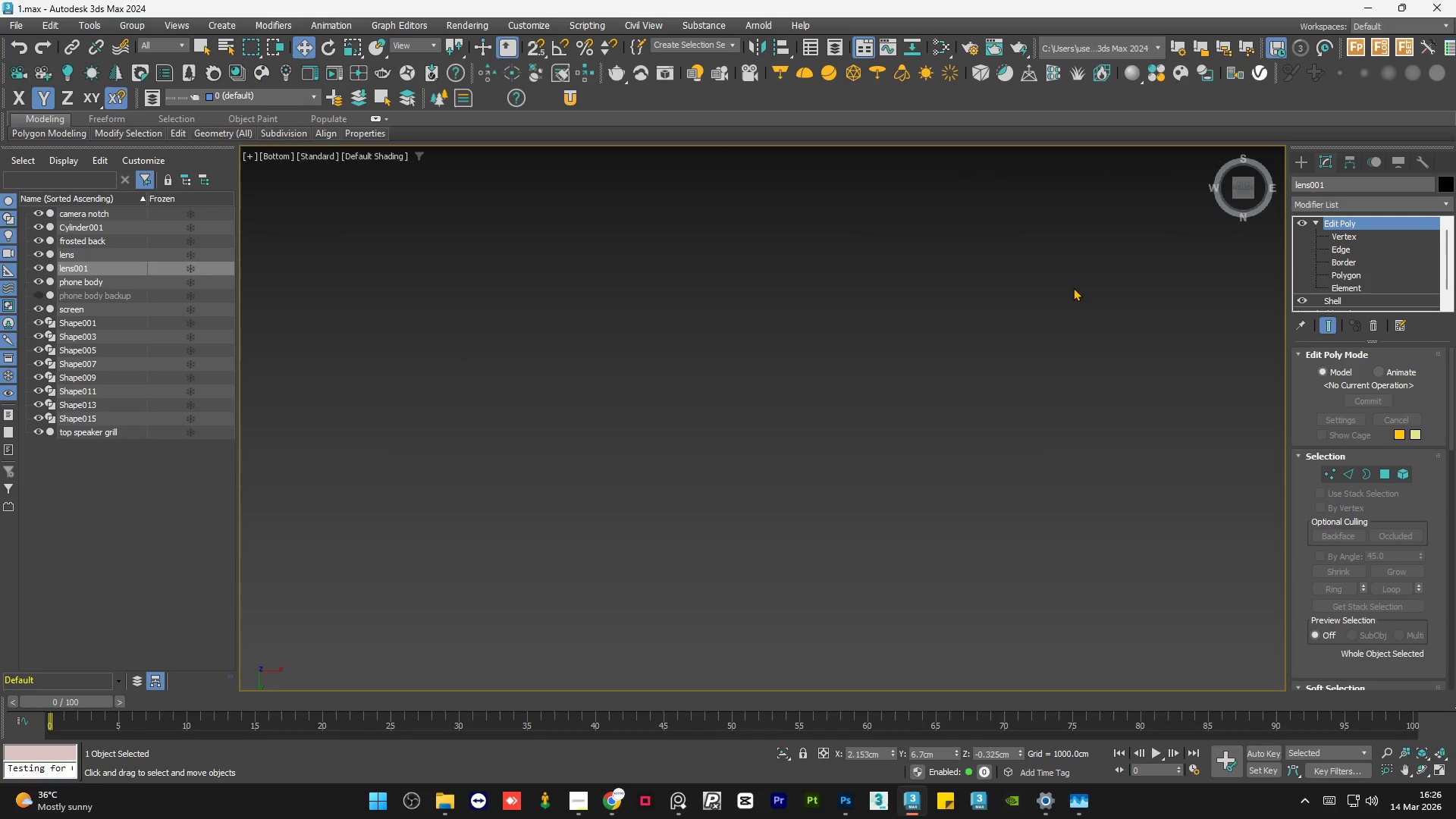 
key(Z)
 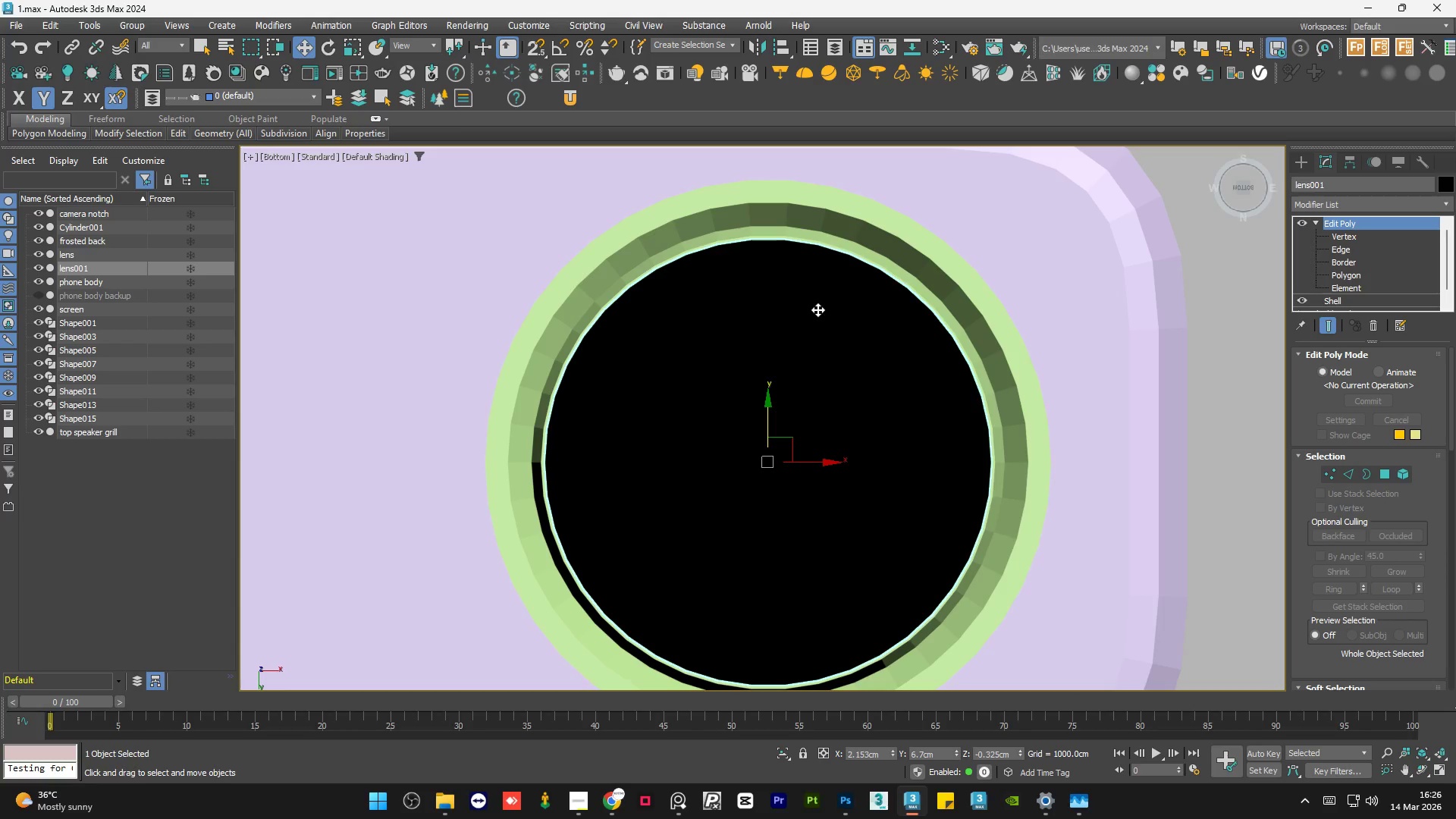 
scroll: coordinate [792, 285], scroll_direction: down, amount: 1.0
 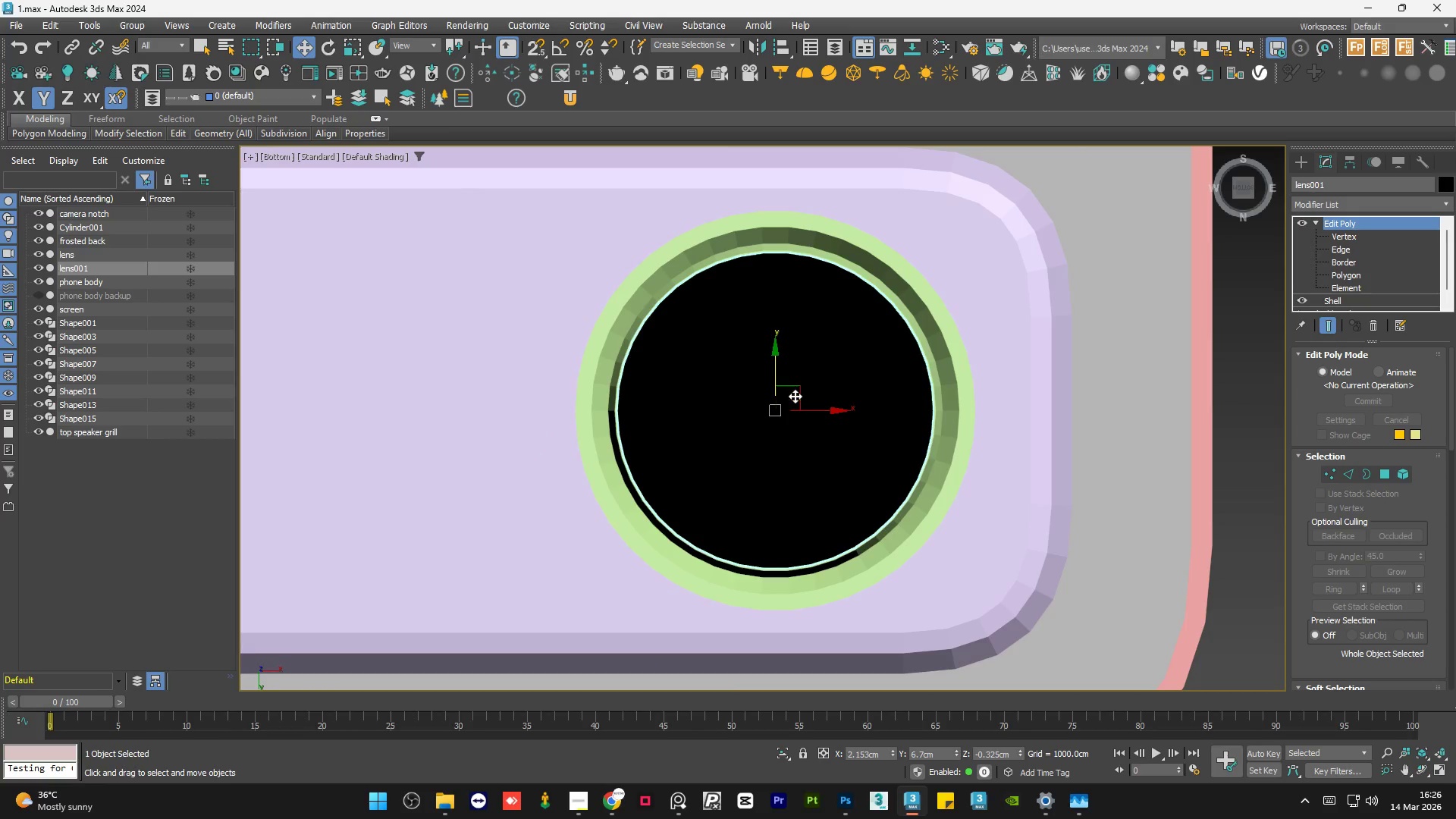 
scroll: coordinate [795, 396], scroll_direction: up, amount: 1.0
 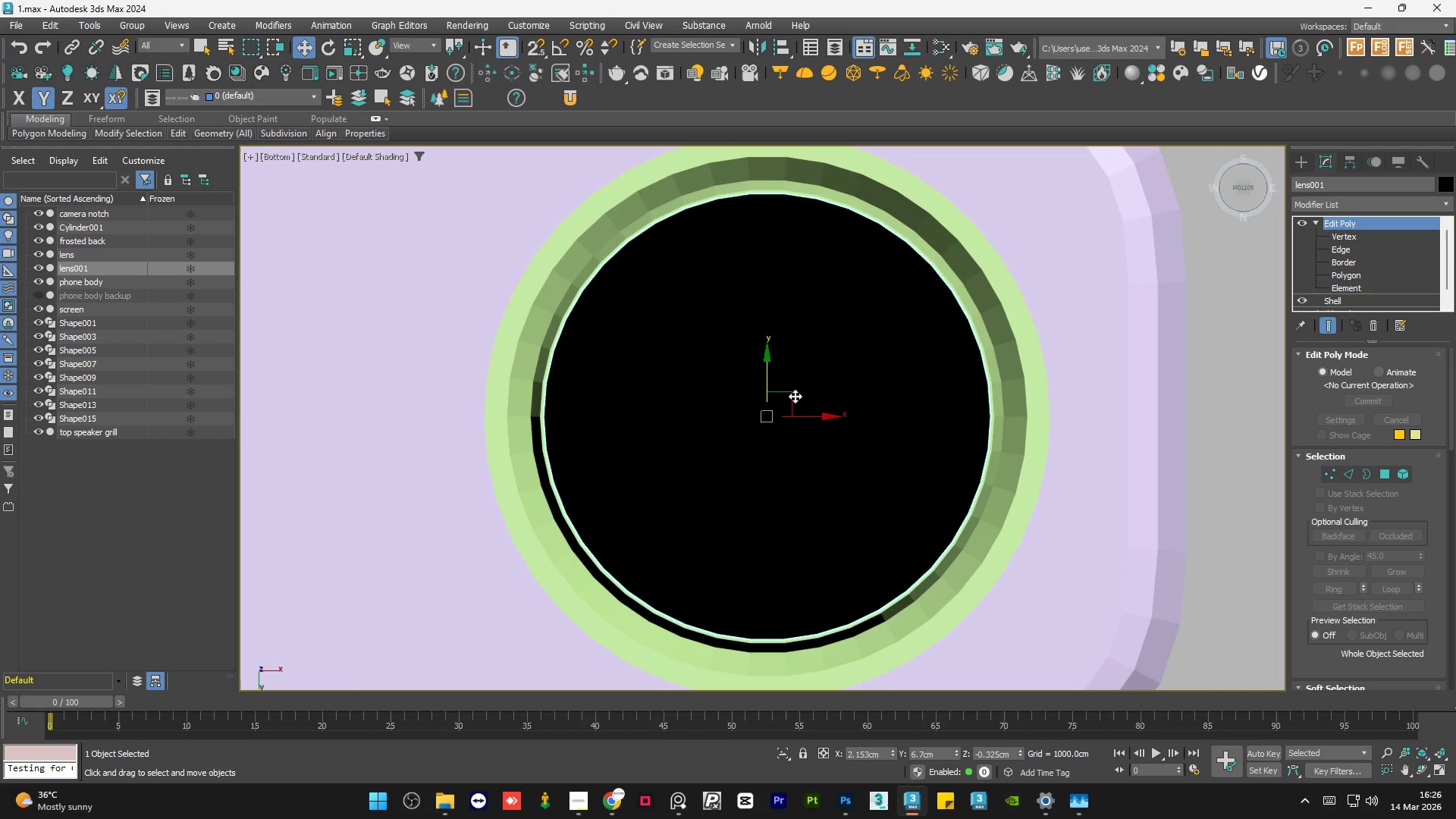 
key(R)
 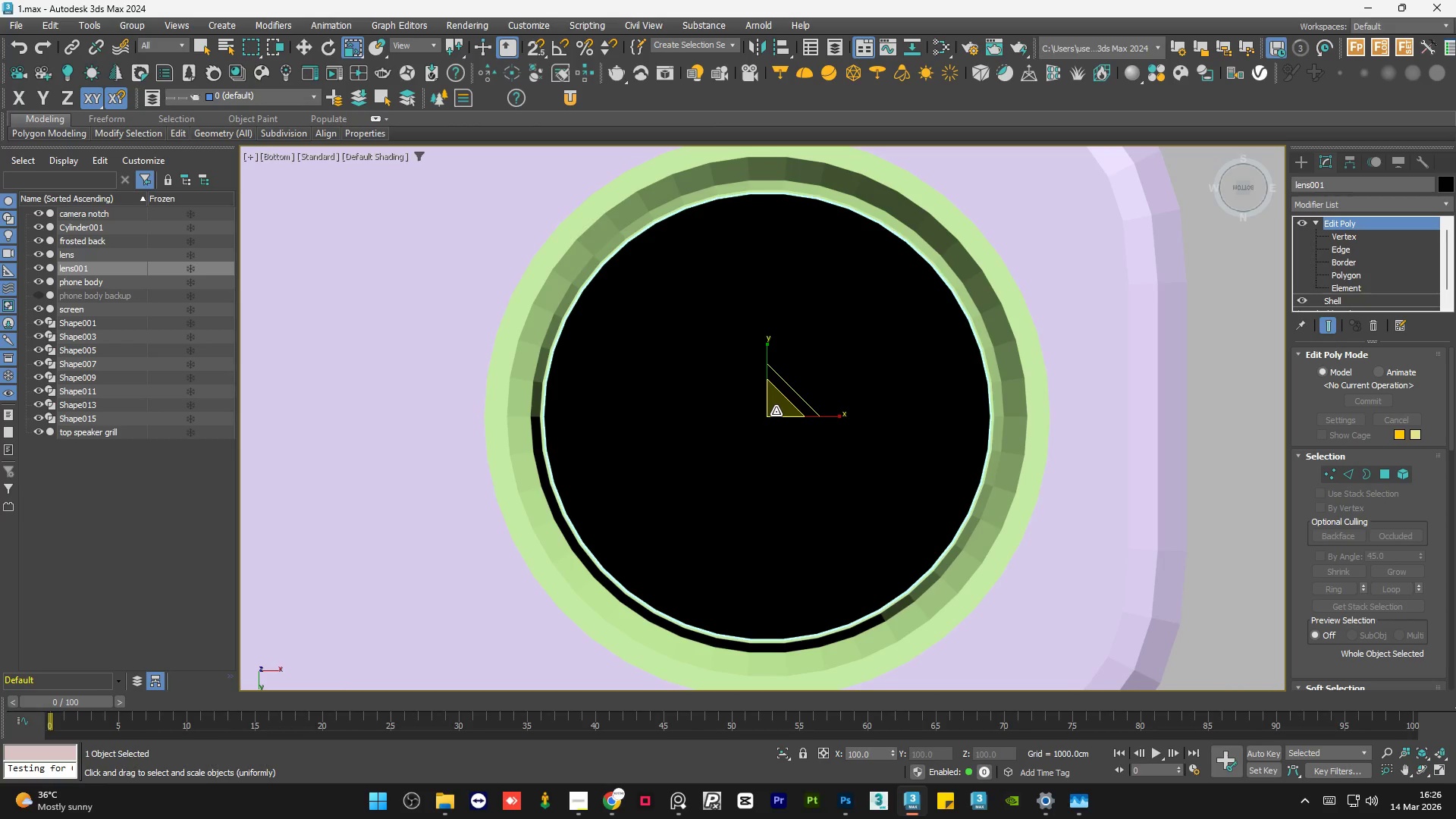 
left_click_drag(start_coordinate=[776, 410], to_coordinate=[785, 397])
 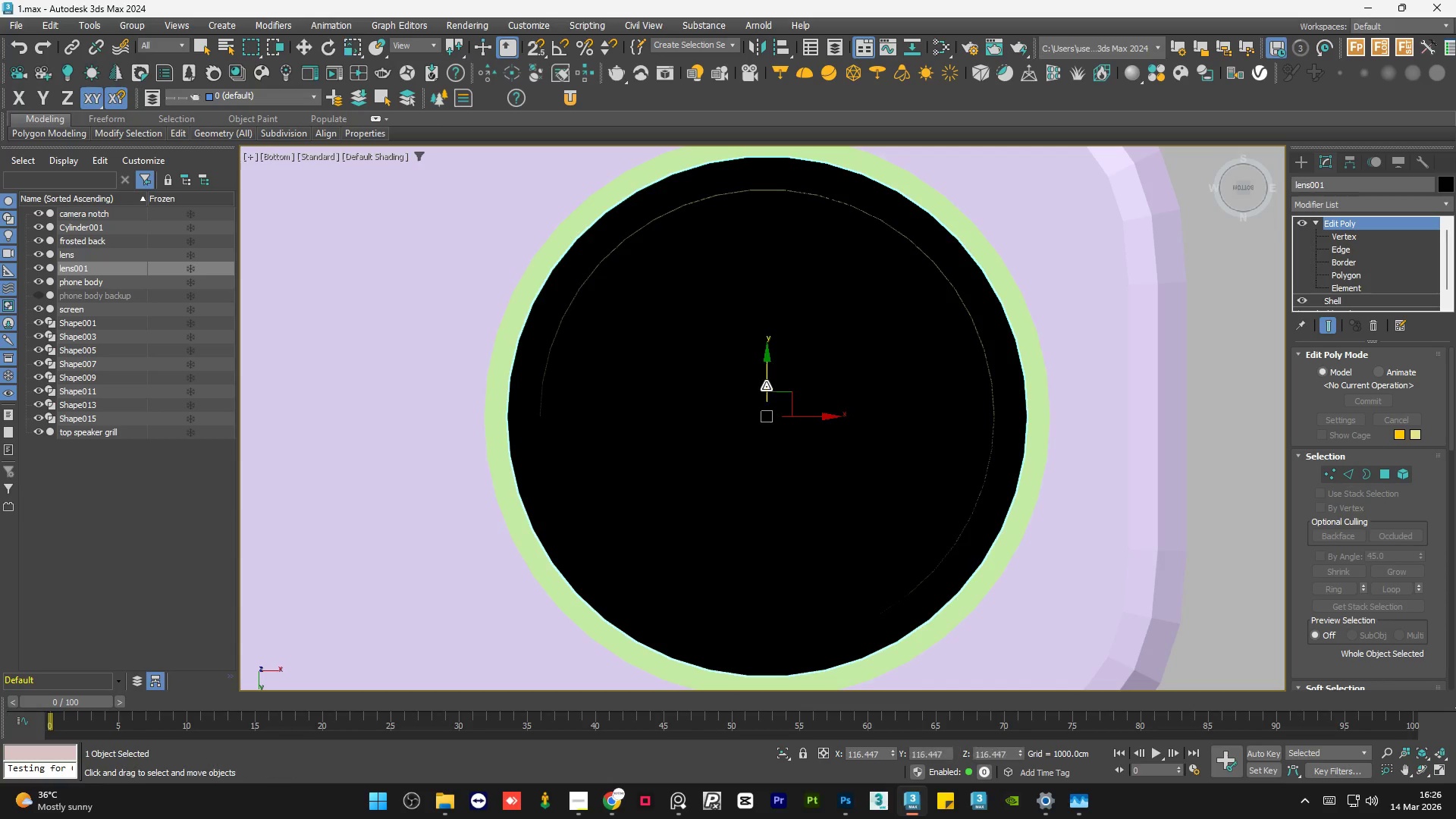 
key(W)
 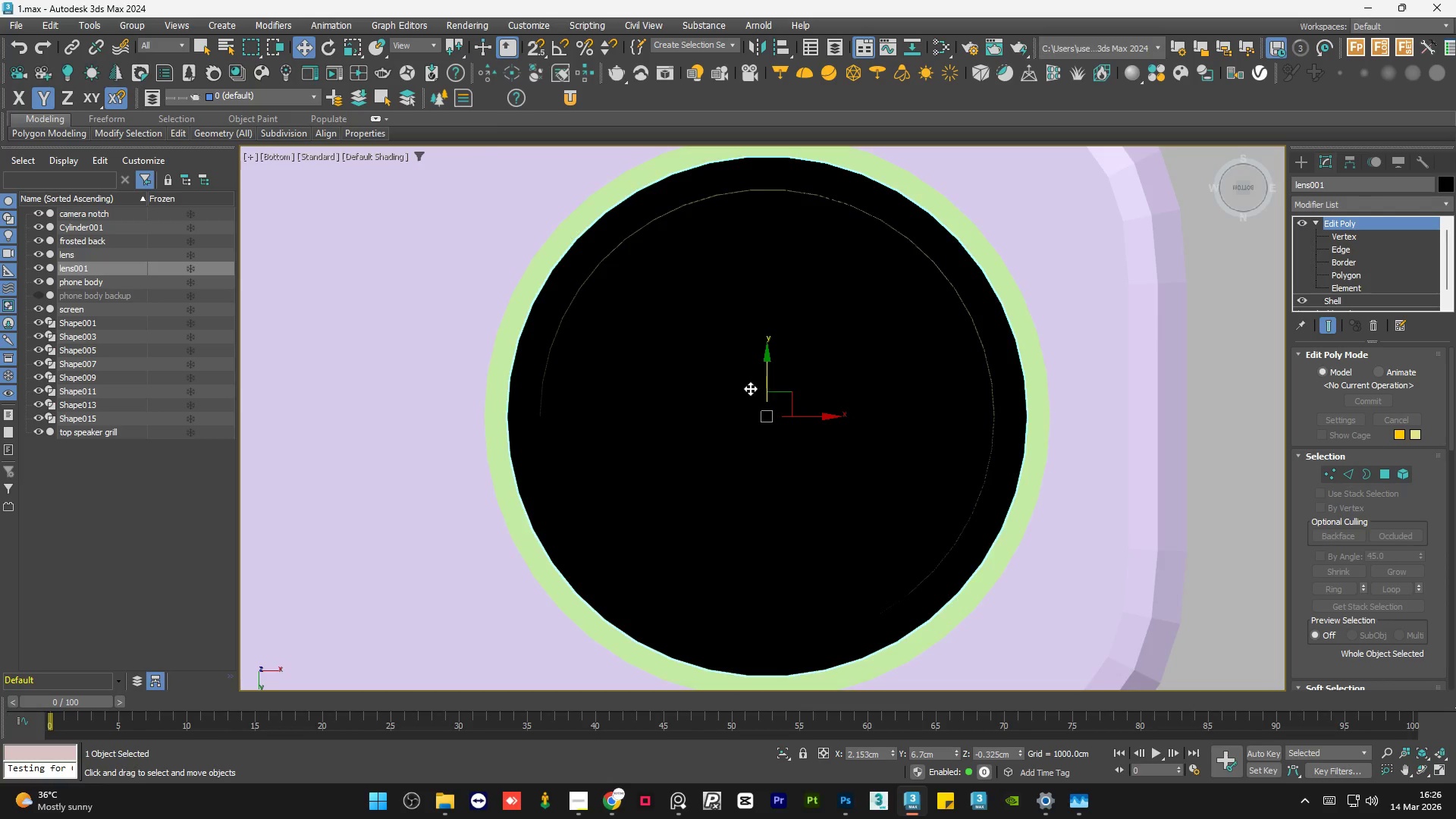 
hold_key(key=AltLeft, duration=1.41)
 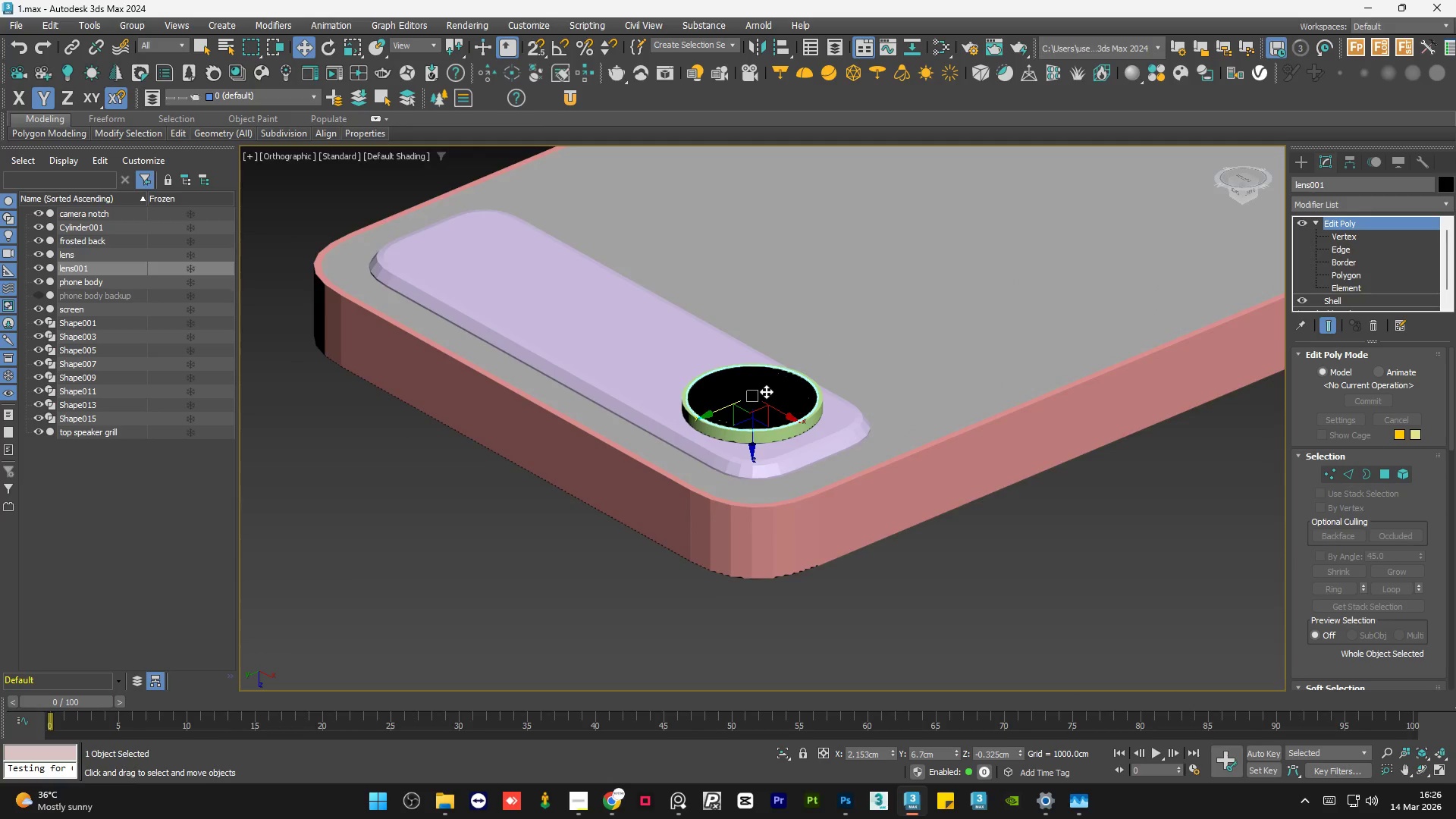 
scroll: coordinate [746, 393], scroll_direction: down, amount: 4.0
 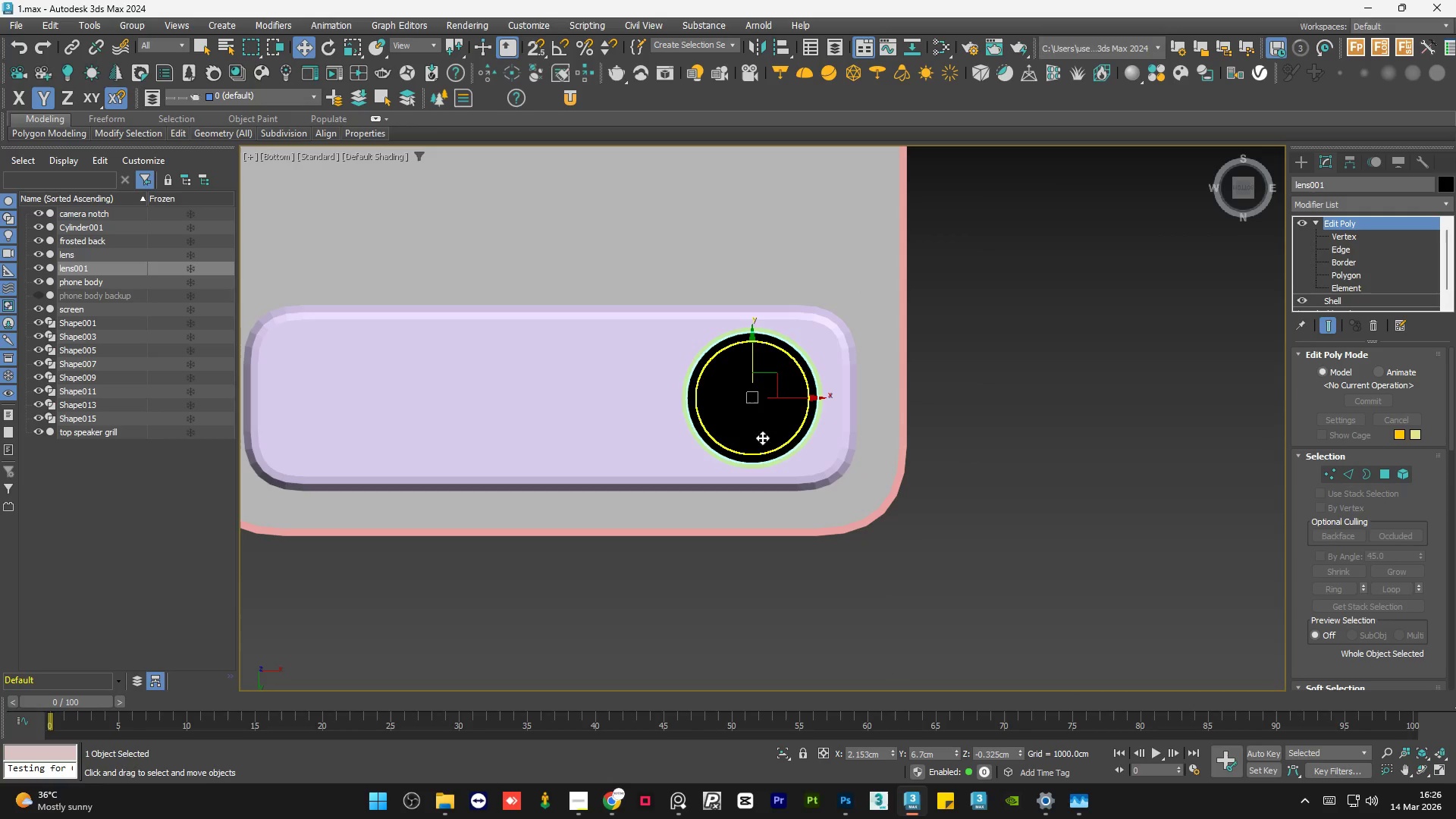 
scroll: coordinate [766, 391], scroll_direction: up, amount: 2.0
 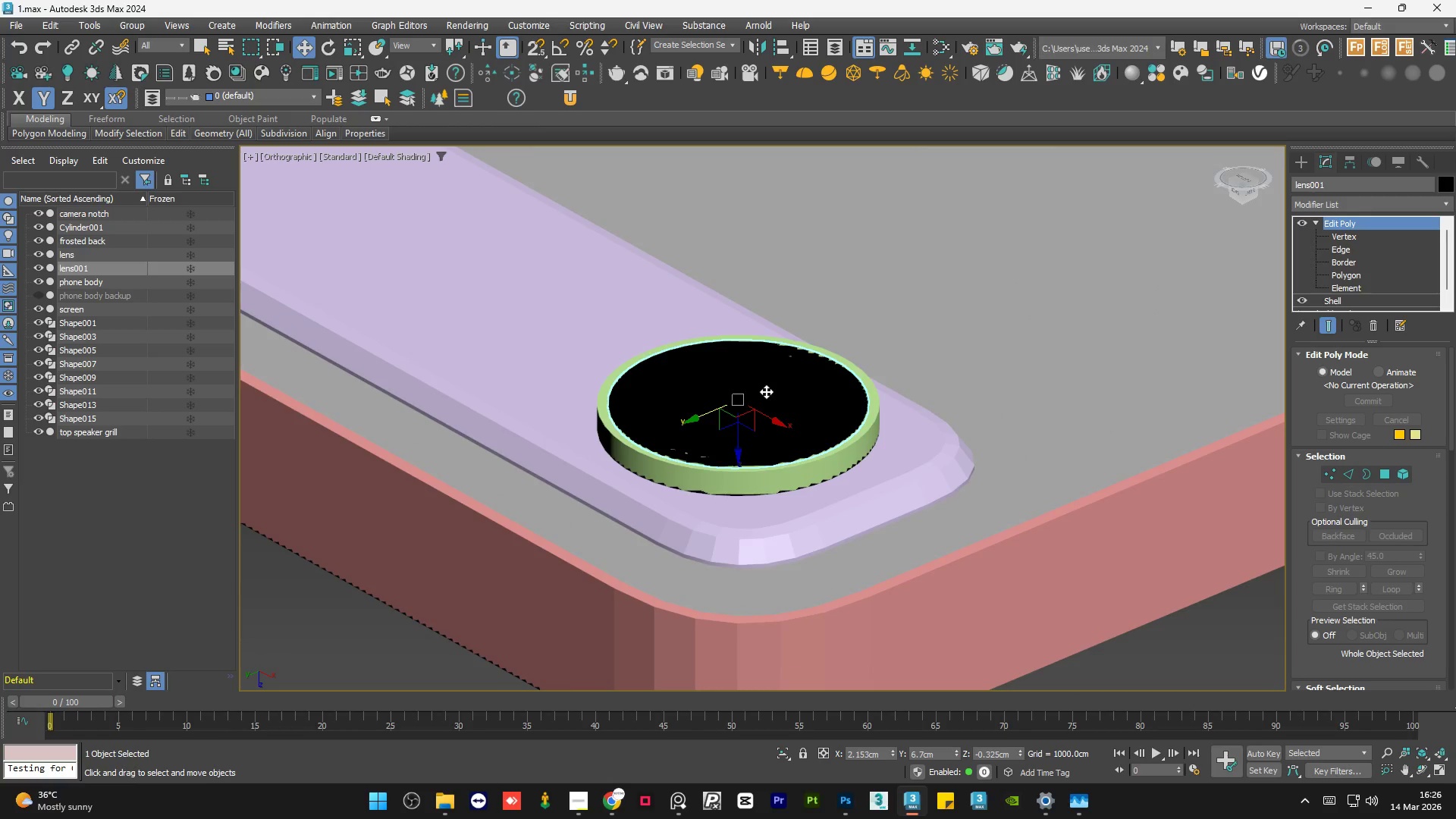 
key(Alt+X)
 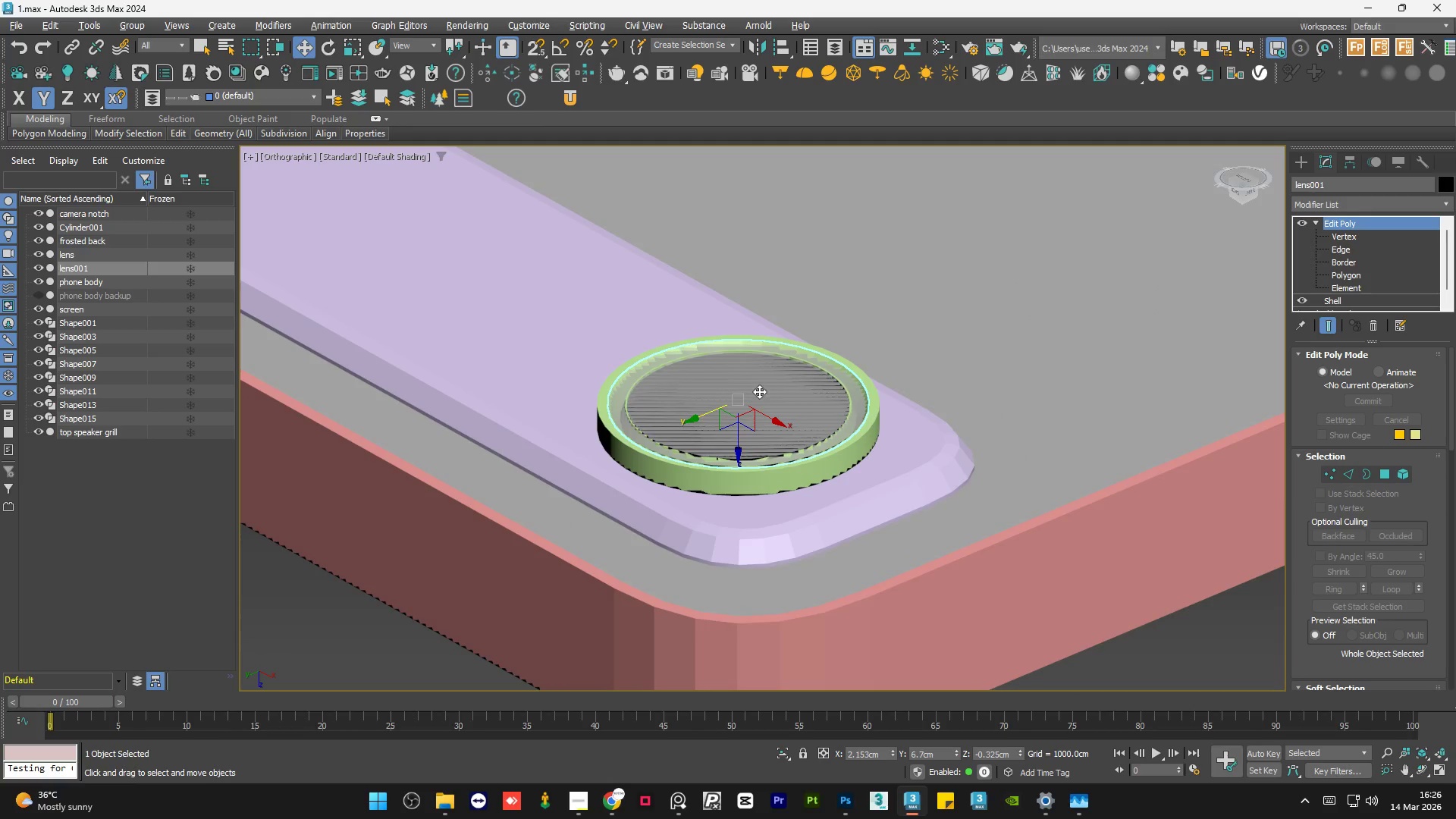 
left_click([965, 563])
 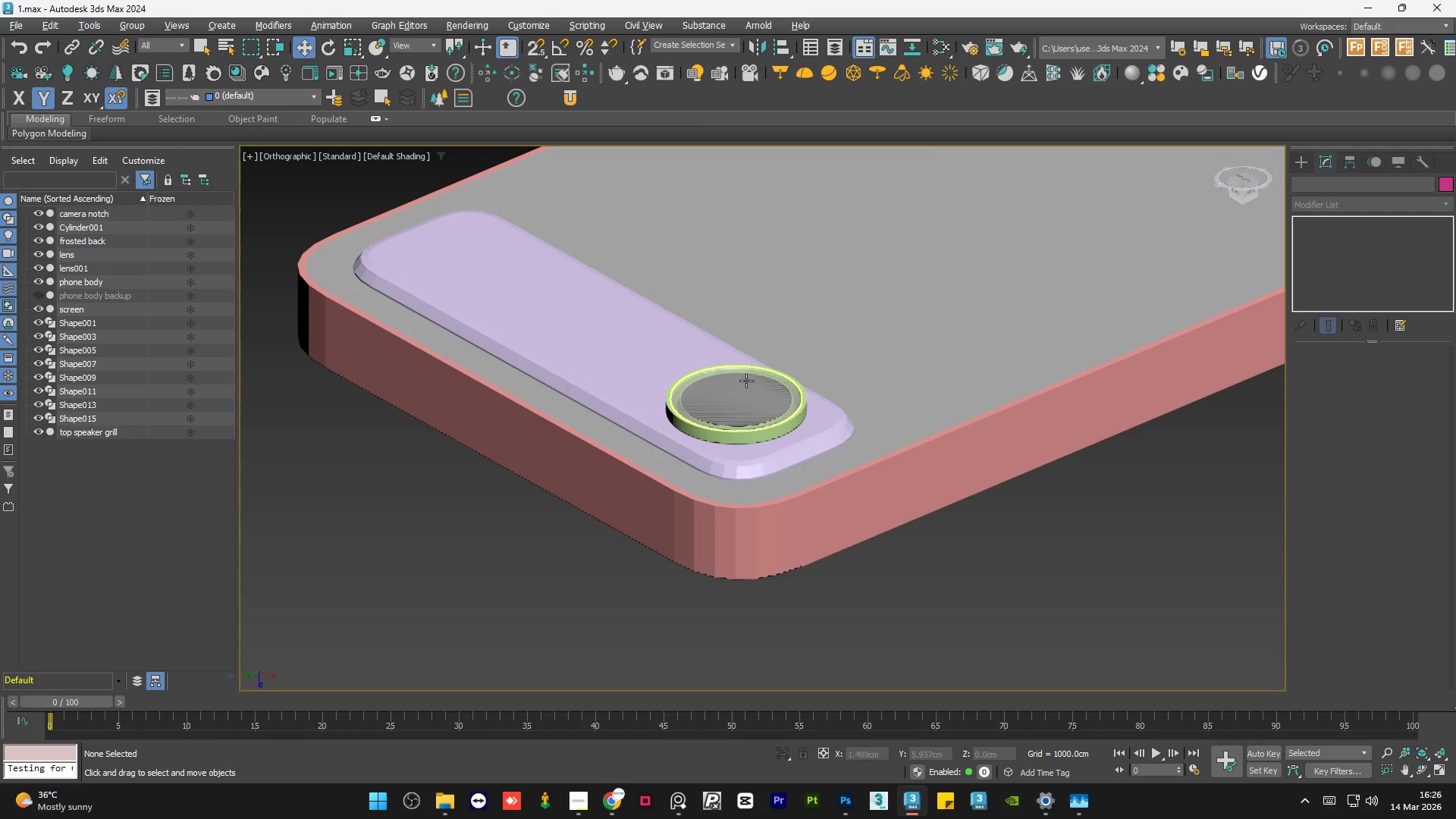 
scroll: coordinate [731, 393], scroll_direction: down, amount: 2.0
 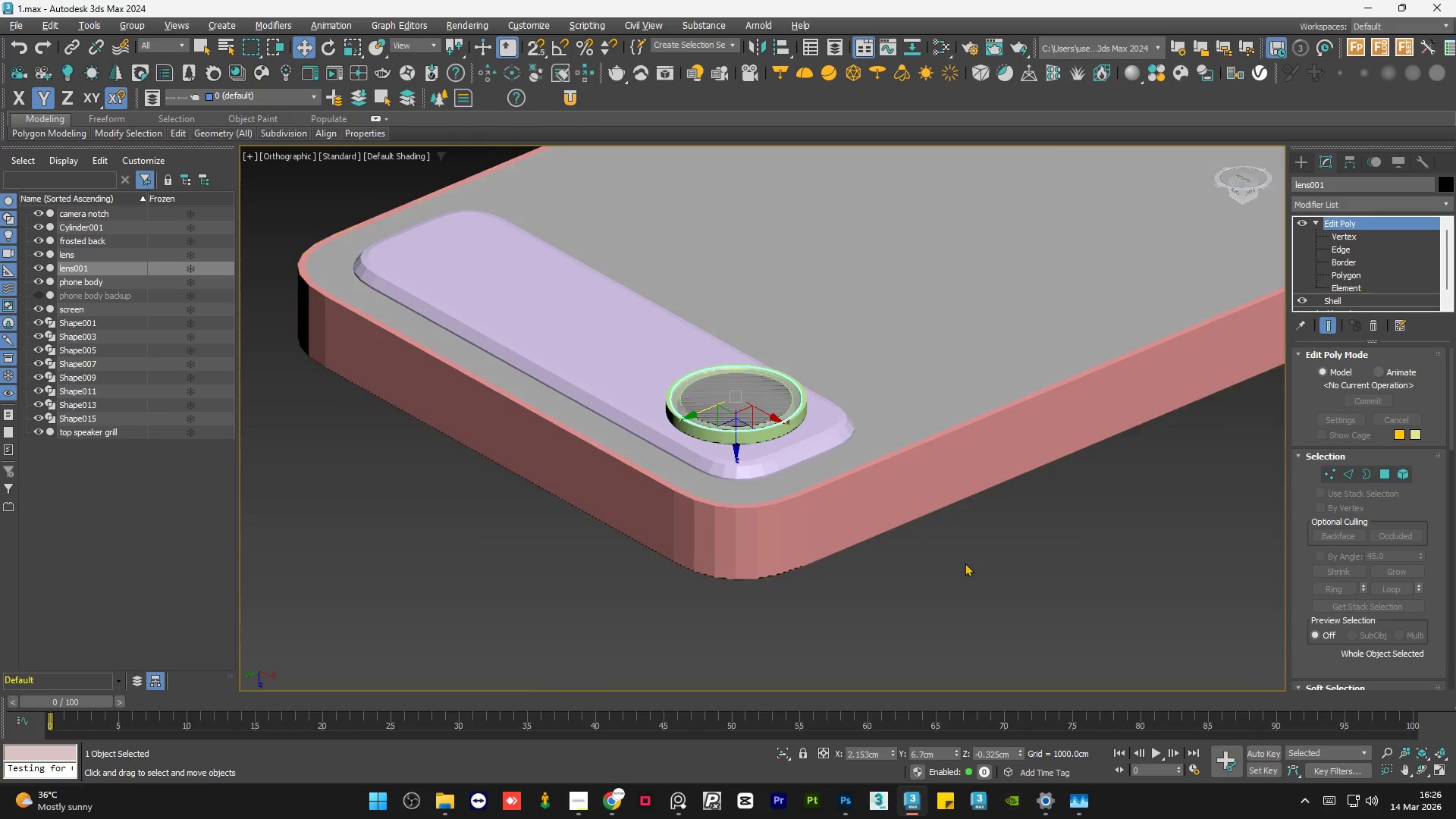 
left_click([741, 381])
 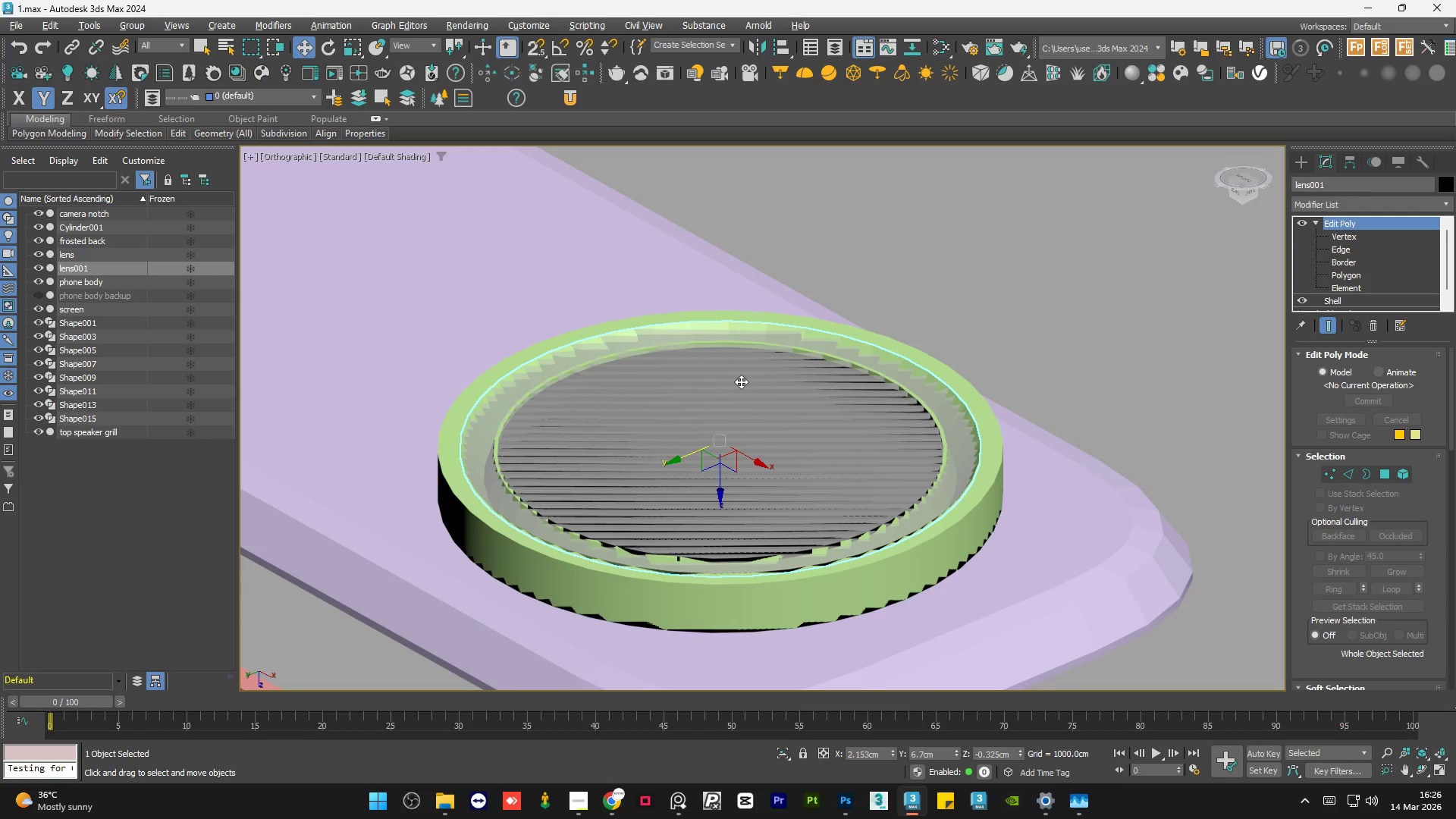 
scroll: coordinate [741, 381], scroll_direction: up, amount: 4.0
 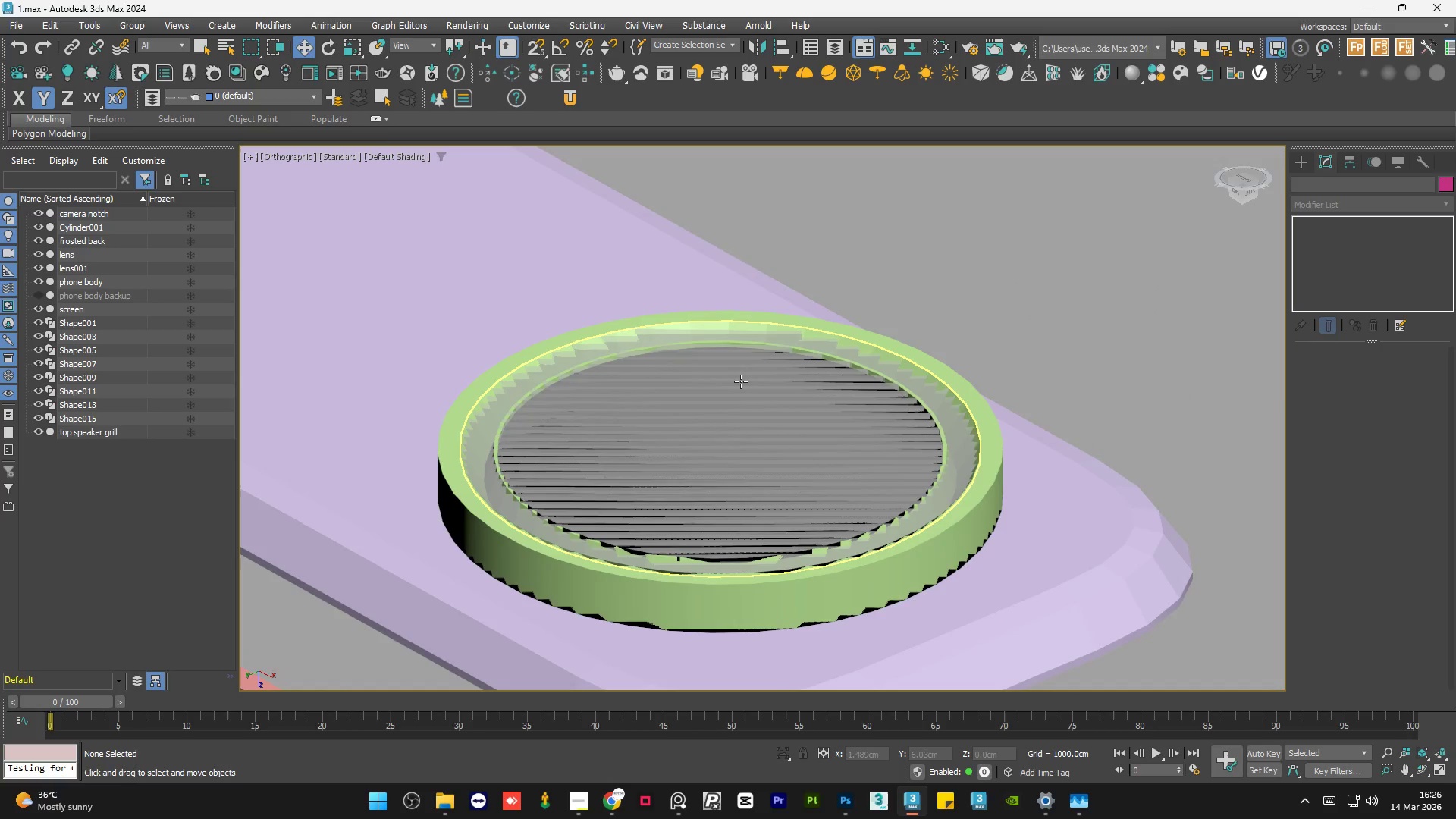 
wait(27.26)
 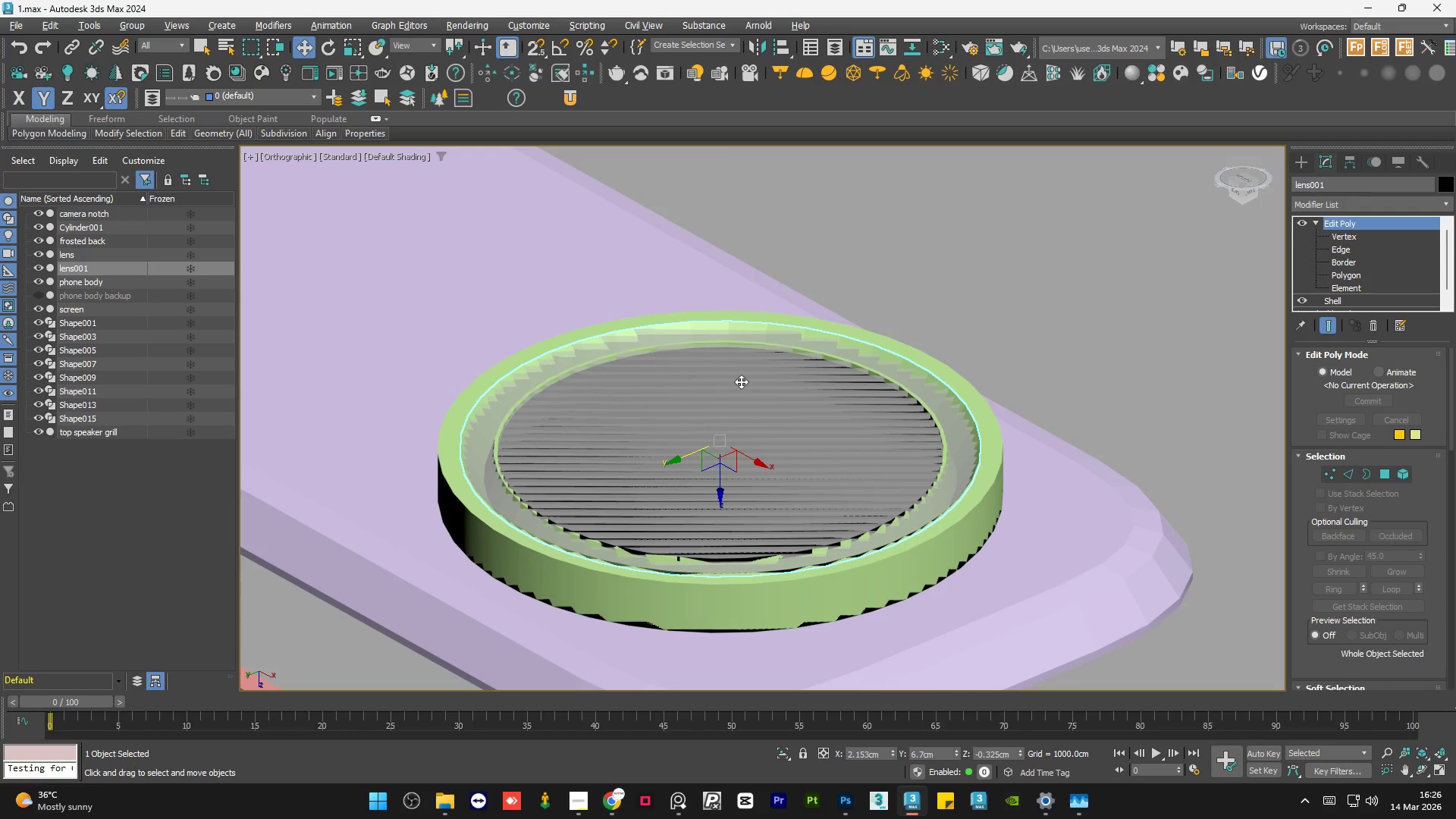 
scroll: coordinate [705, 506], scroll_direction: down, amount: 6.0
 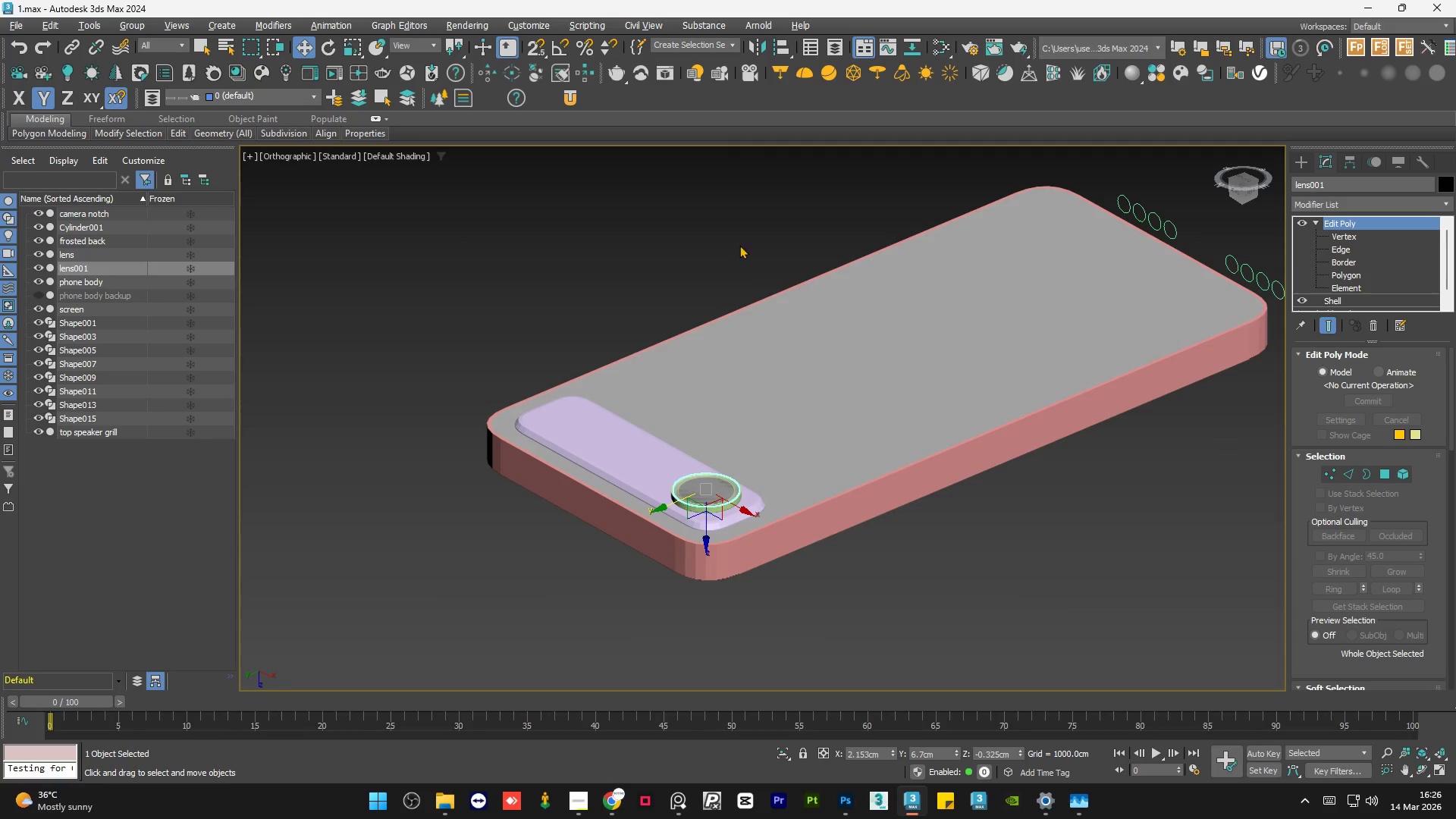 
left_click([736, 224])
 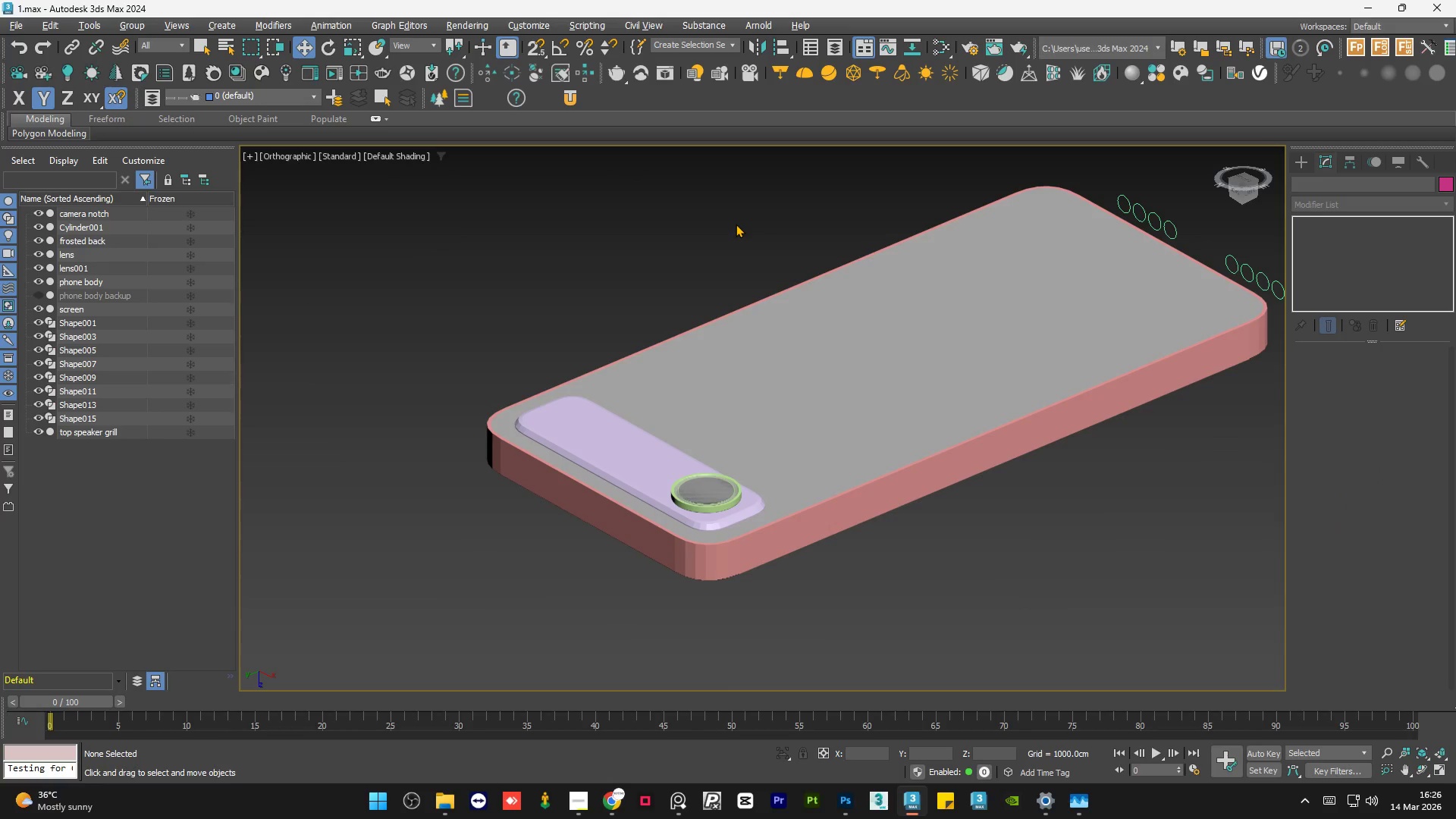 
scroll: coordinate [725, 495], scroll_direction: up, amount: 7.0
 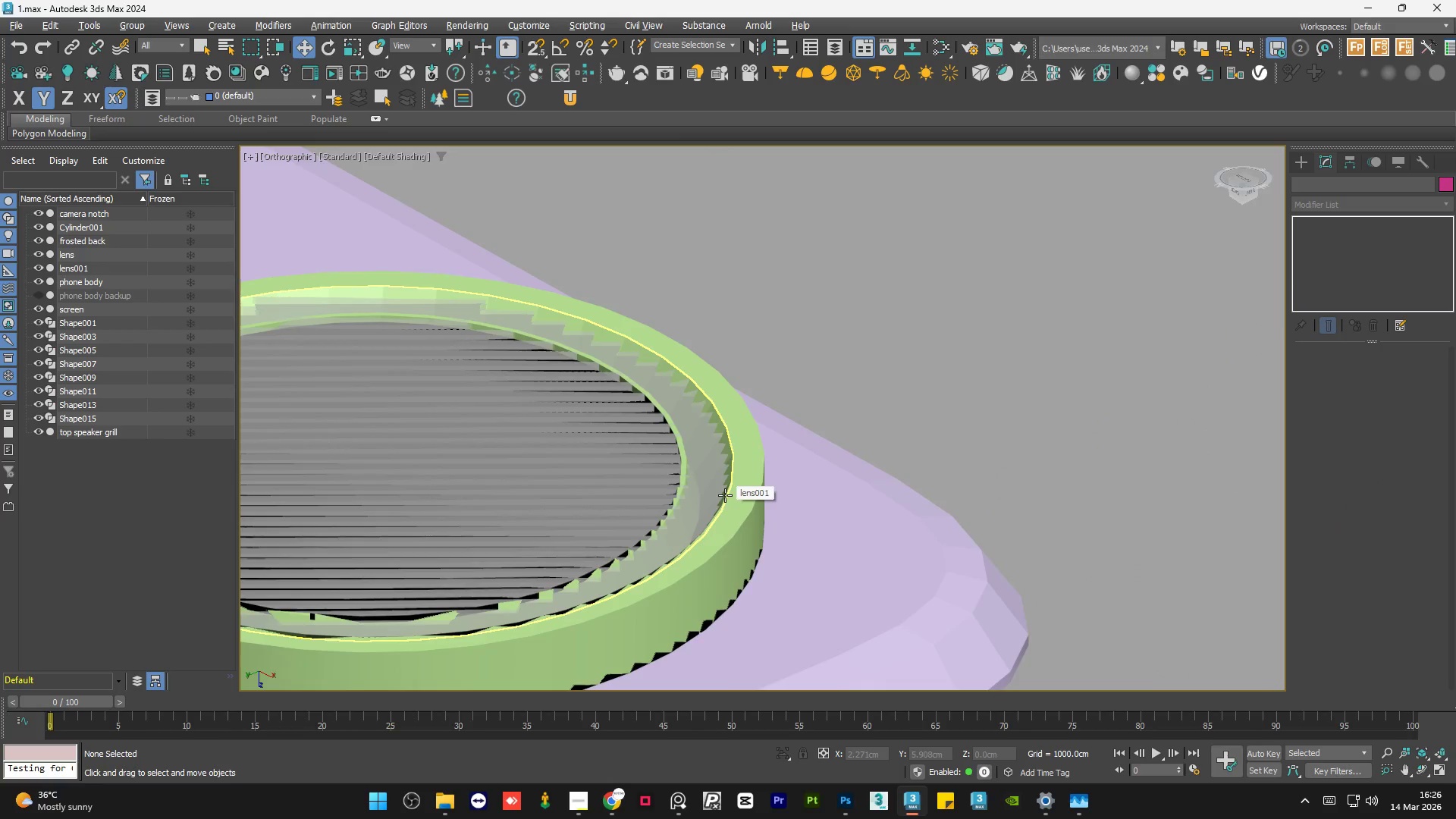 
scroll: coordinate [725, 495], scroll_direction: down, amount: 9.0
 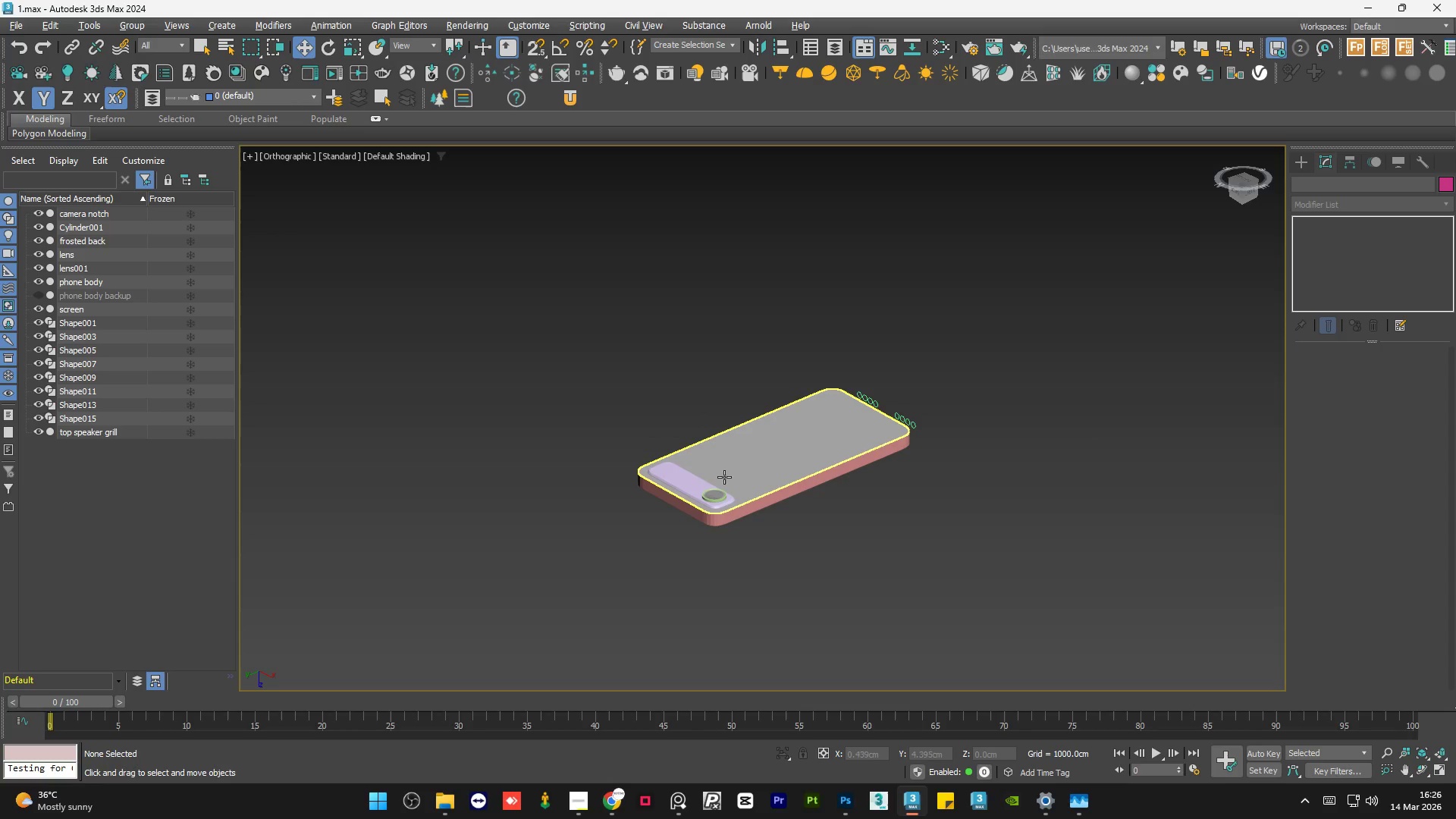 
key(Control+A)
 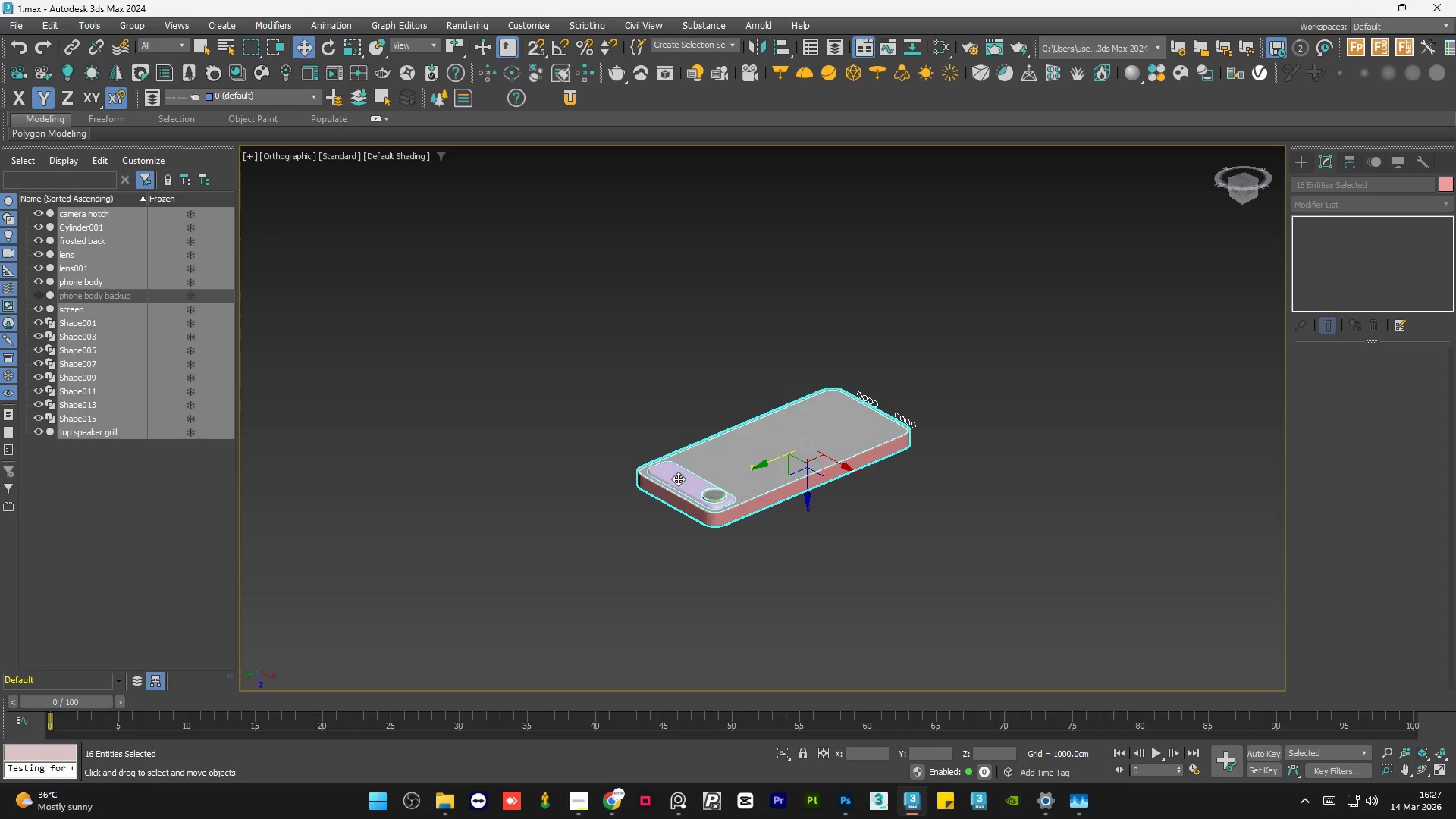 
key(R)
 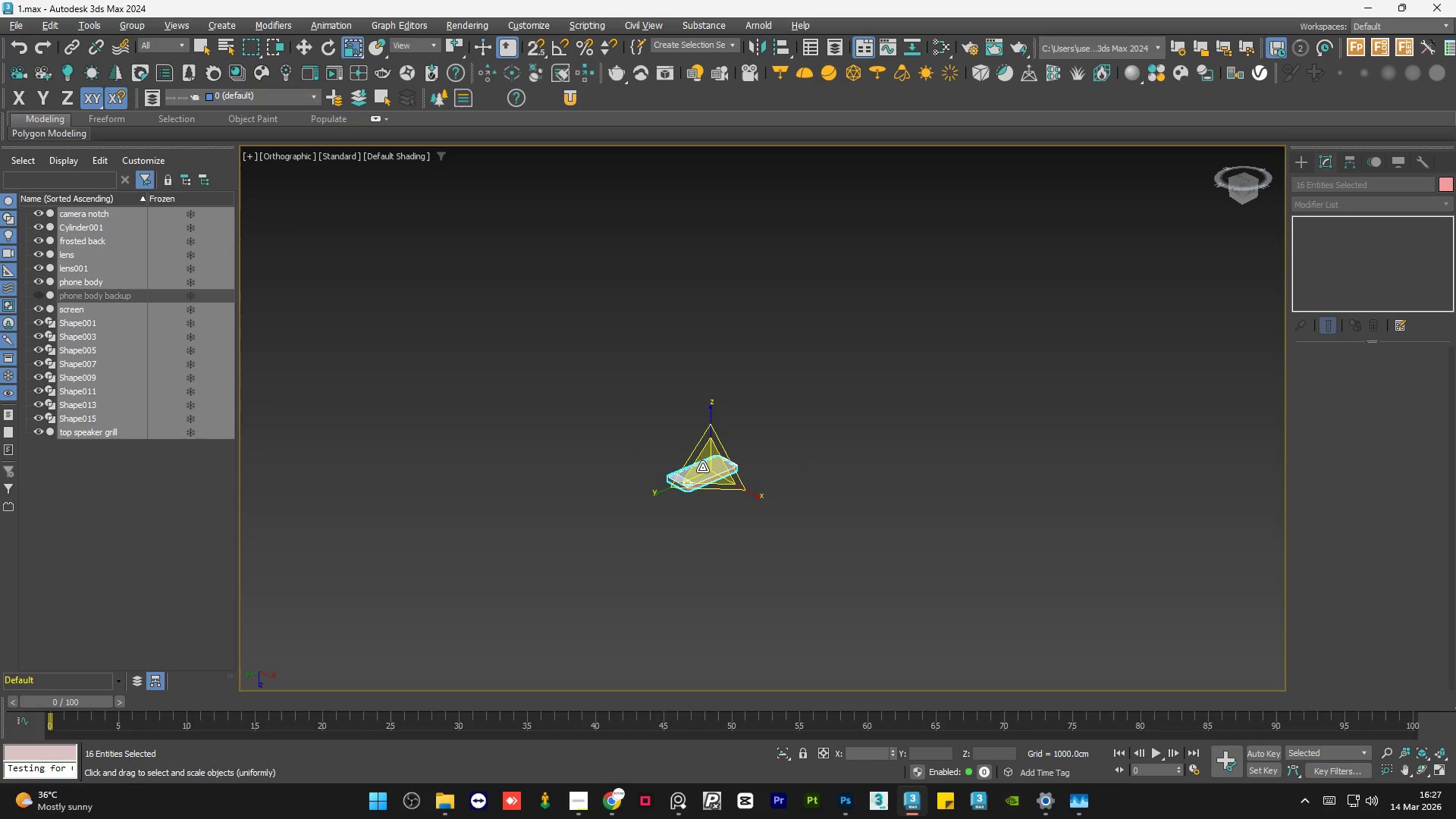 
scroll: coordinate [678, 479], scroll_direction: down, amount: 4.0
 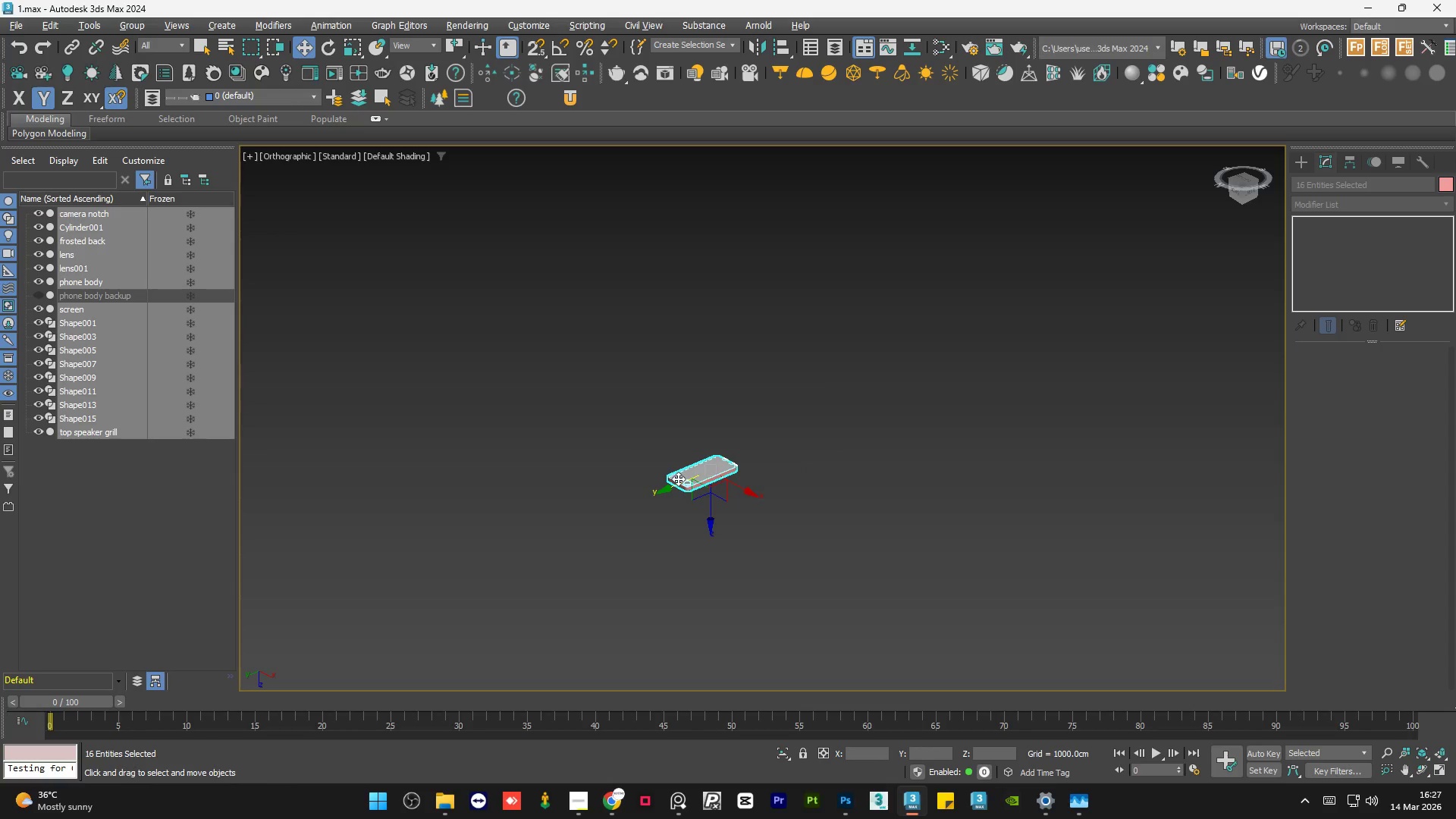 
left_click_drag(start_coordinate=[707, 468], to_coordinate=[617, 191])
 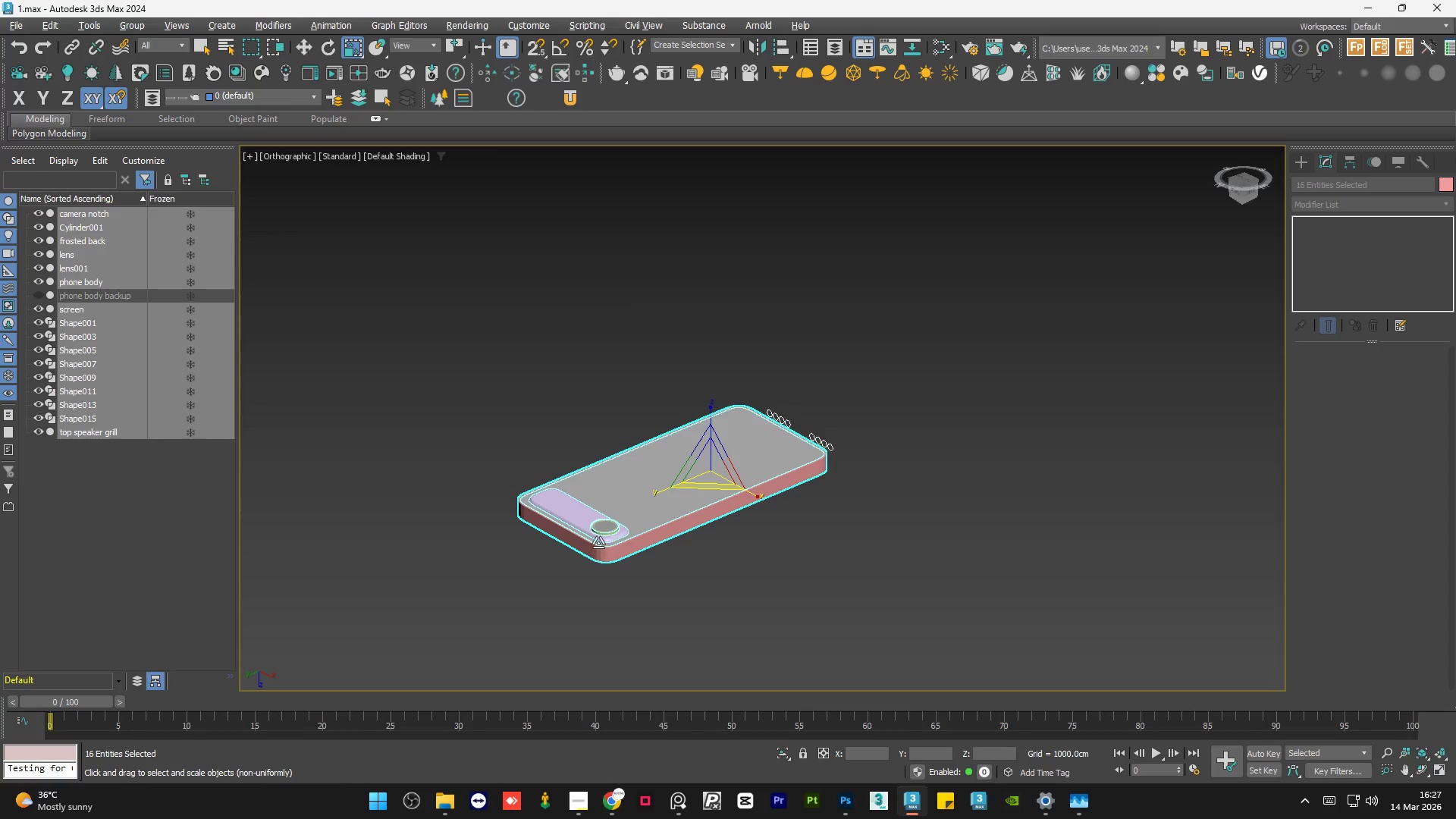 
scroll: coordinate [673, 450], scroll_direction: up, amount: 12.0
 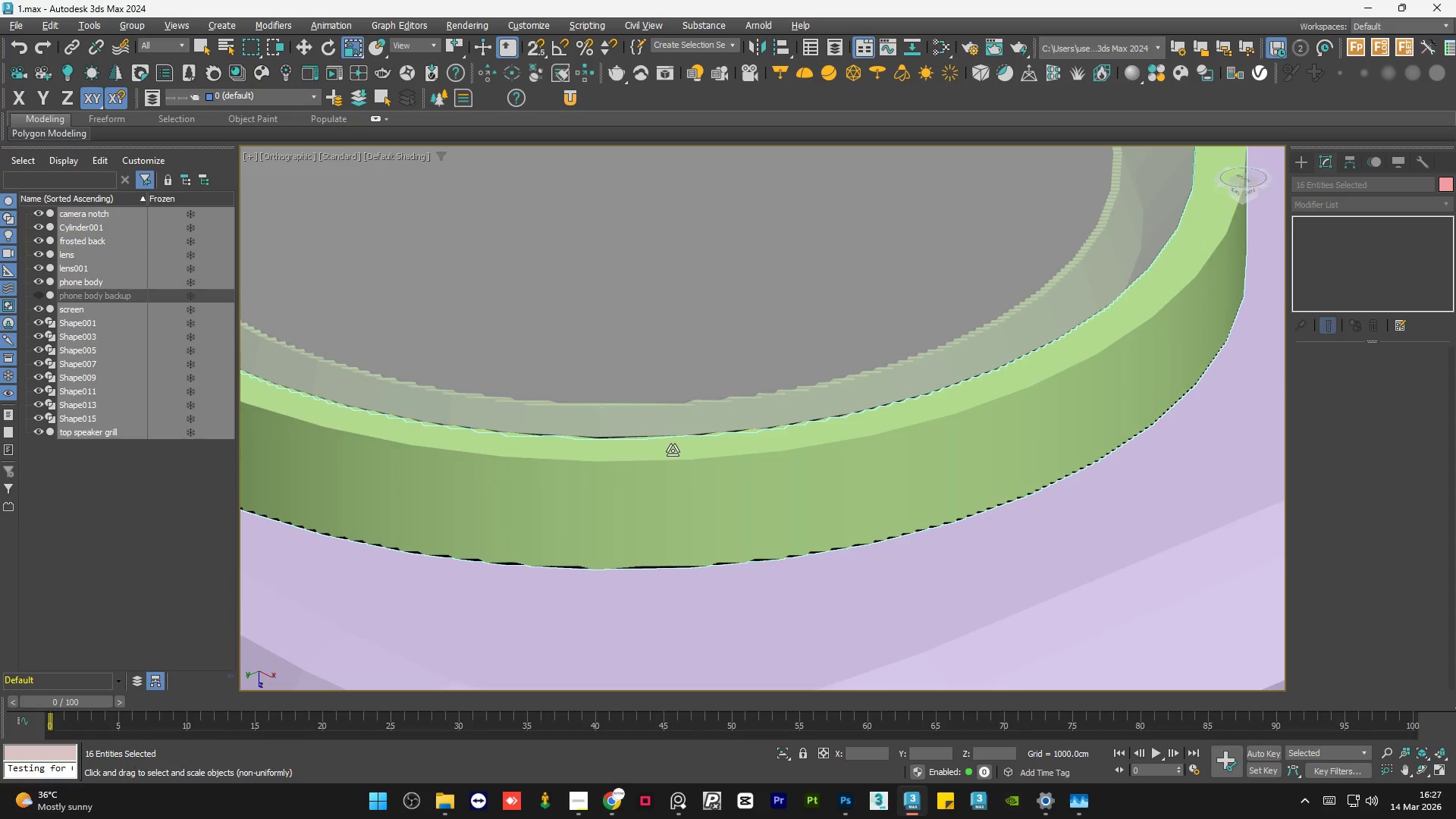 
scroll: coordinate [673, 450], scroll_direction: down, amount: 11.0
 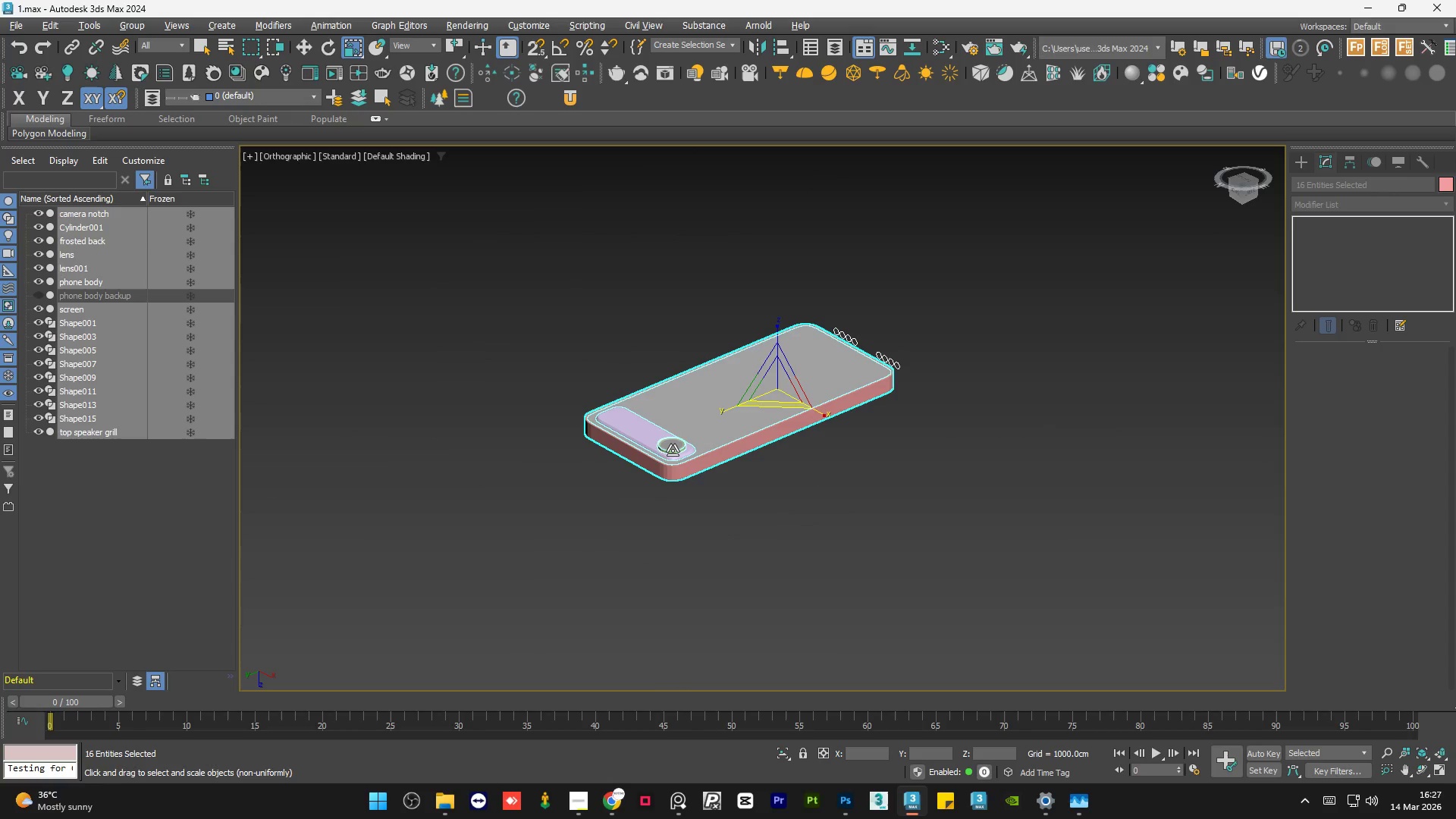 
key(Control+Z)
 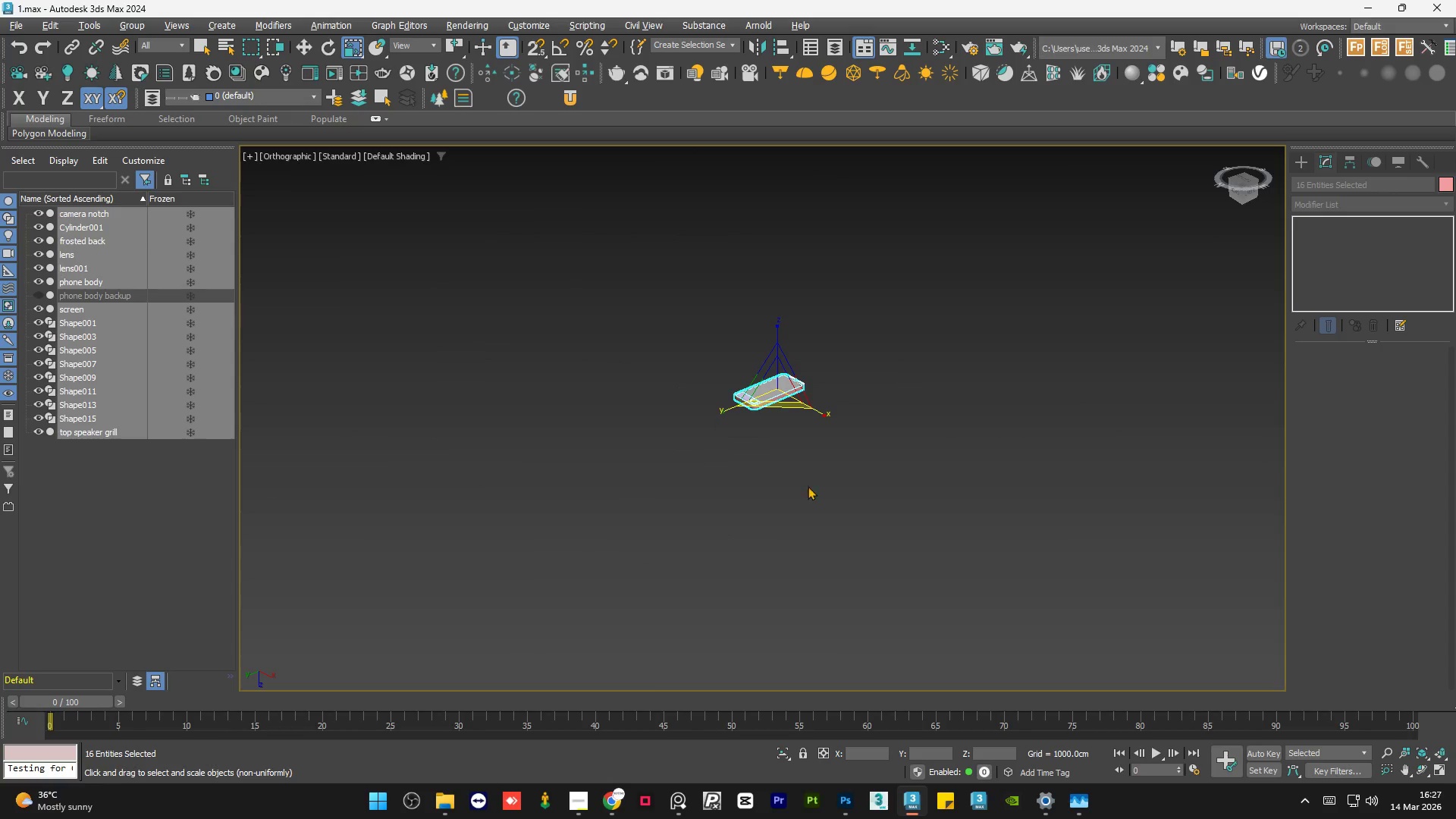 
left_click([852, 491])
 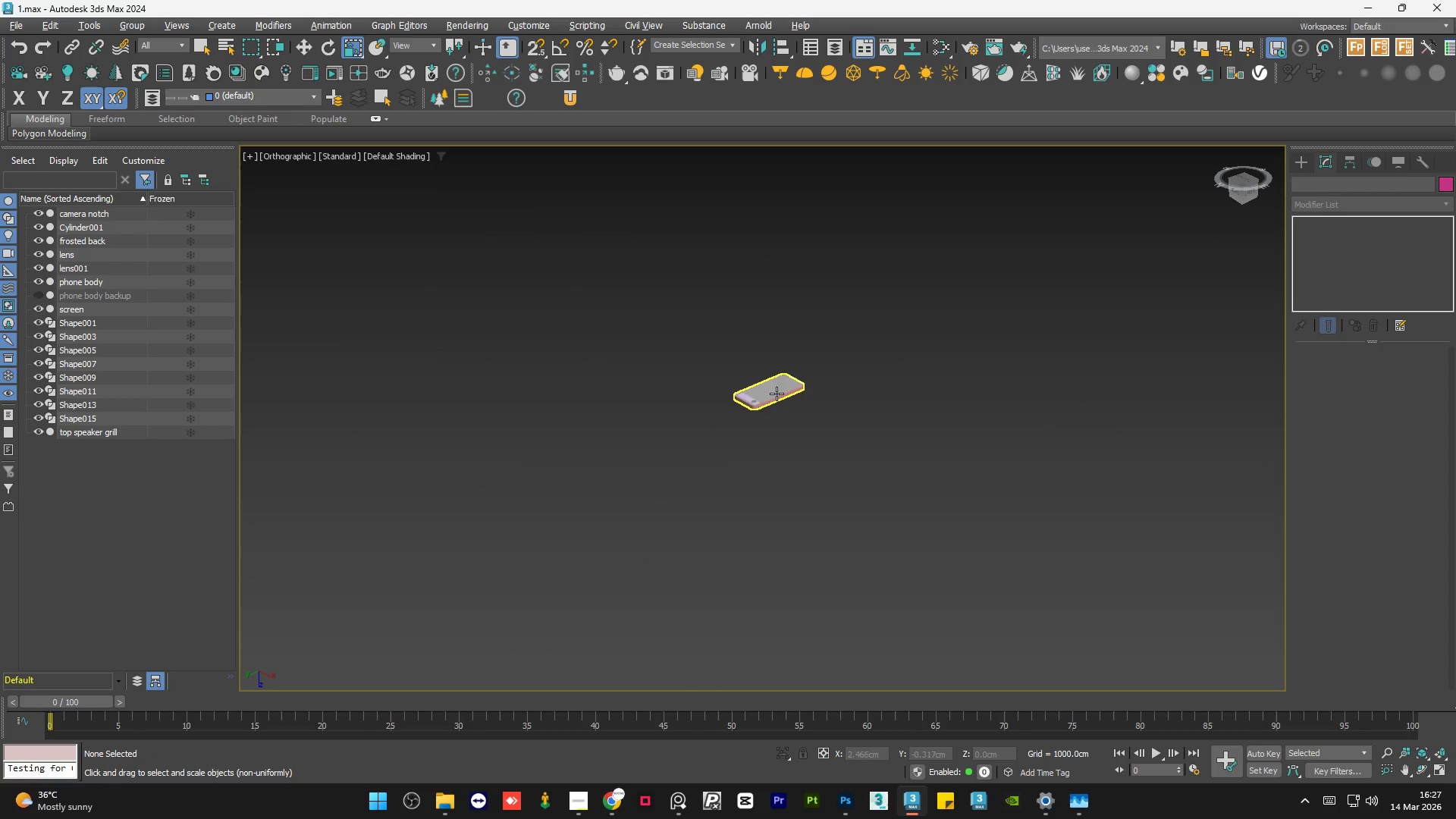 
scroll: coordinate [770, 395], scroll_direction: up, amount: 6.0
 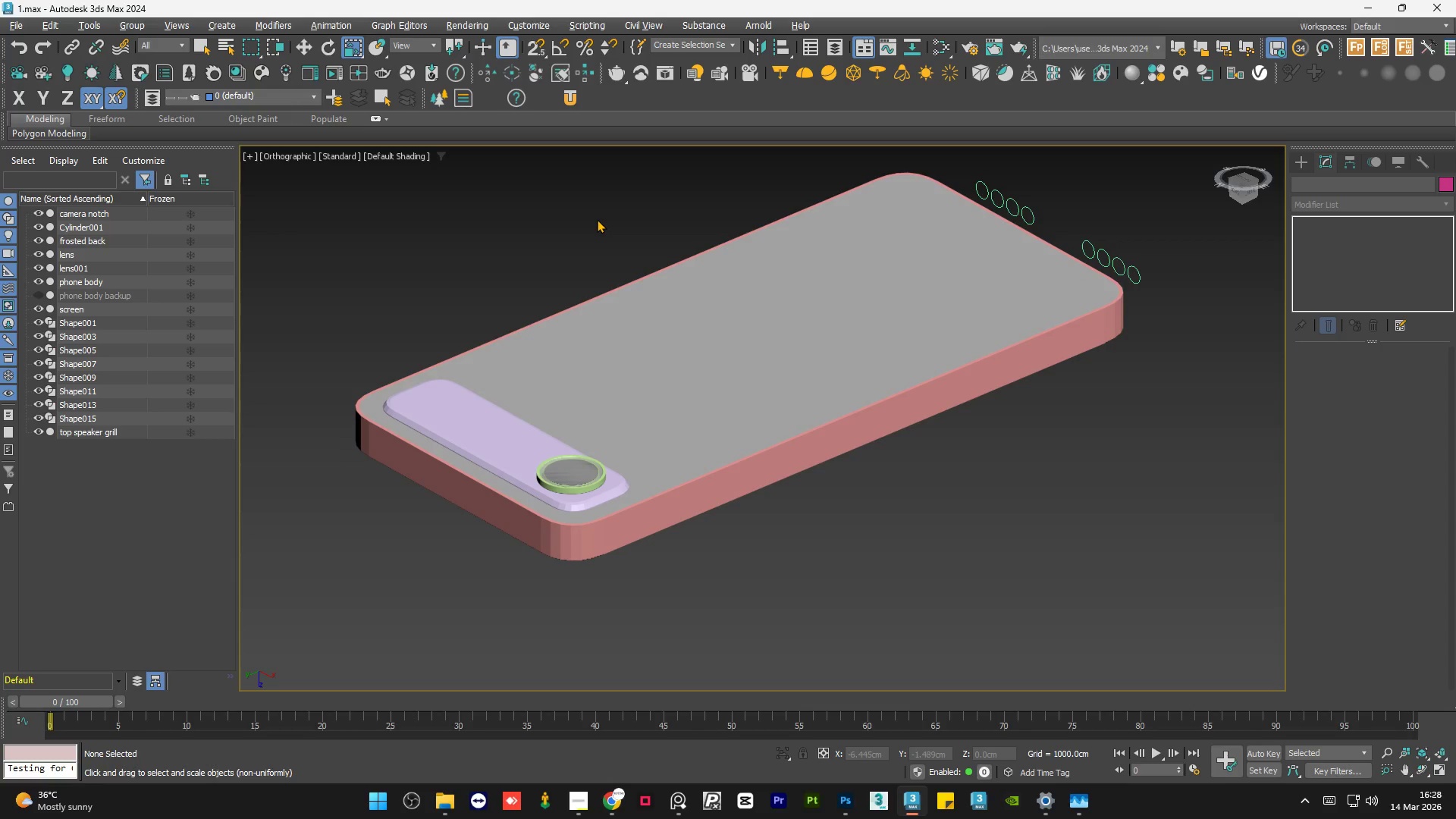 
wait(76.06)
 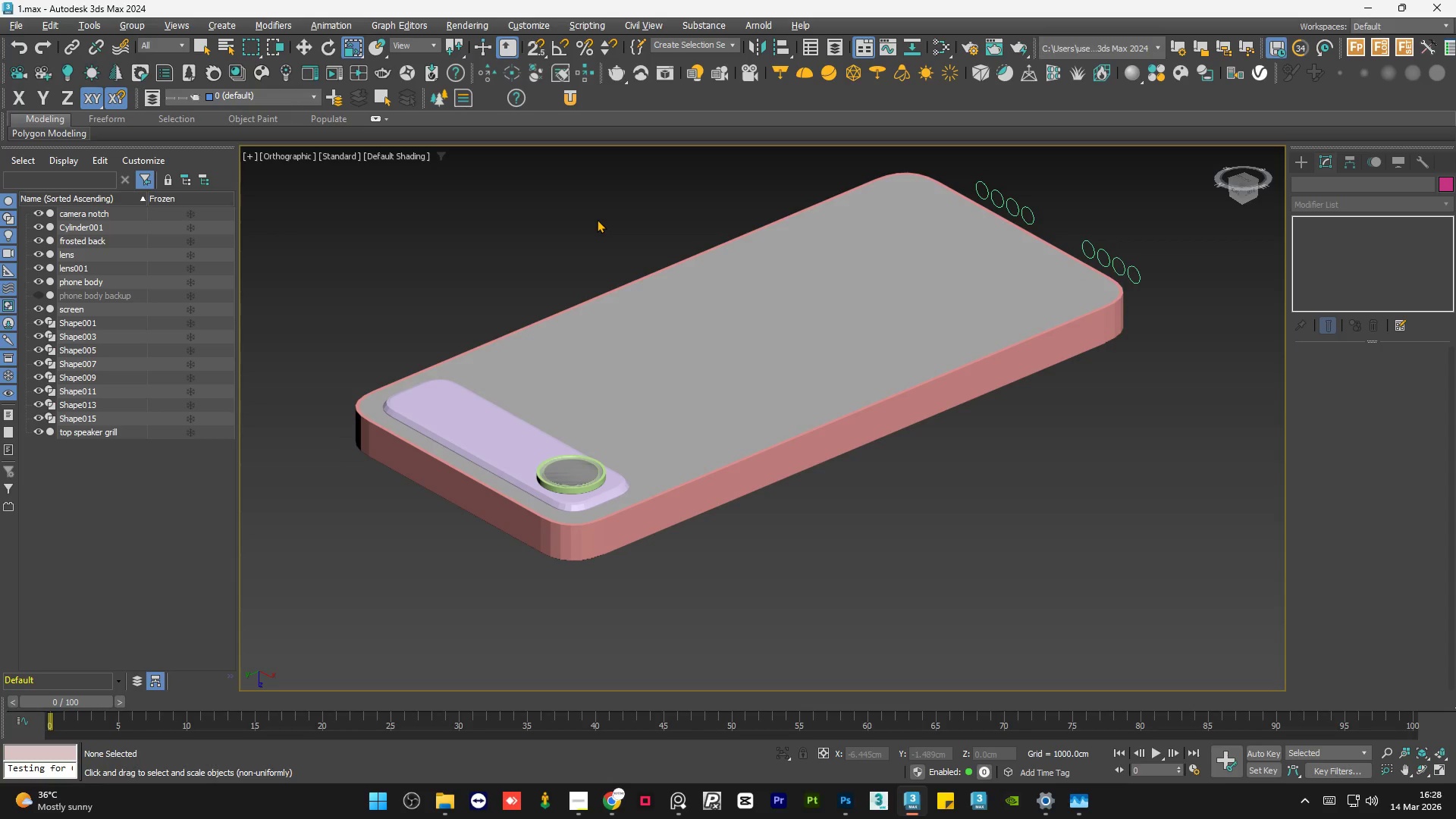 
left_click([613, 802])
 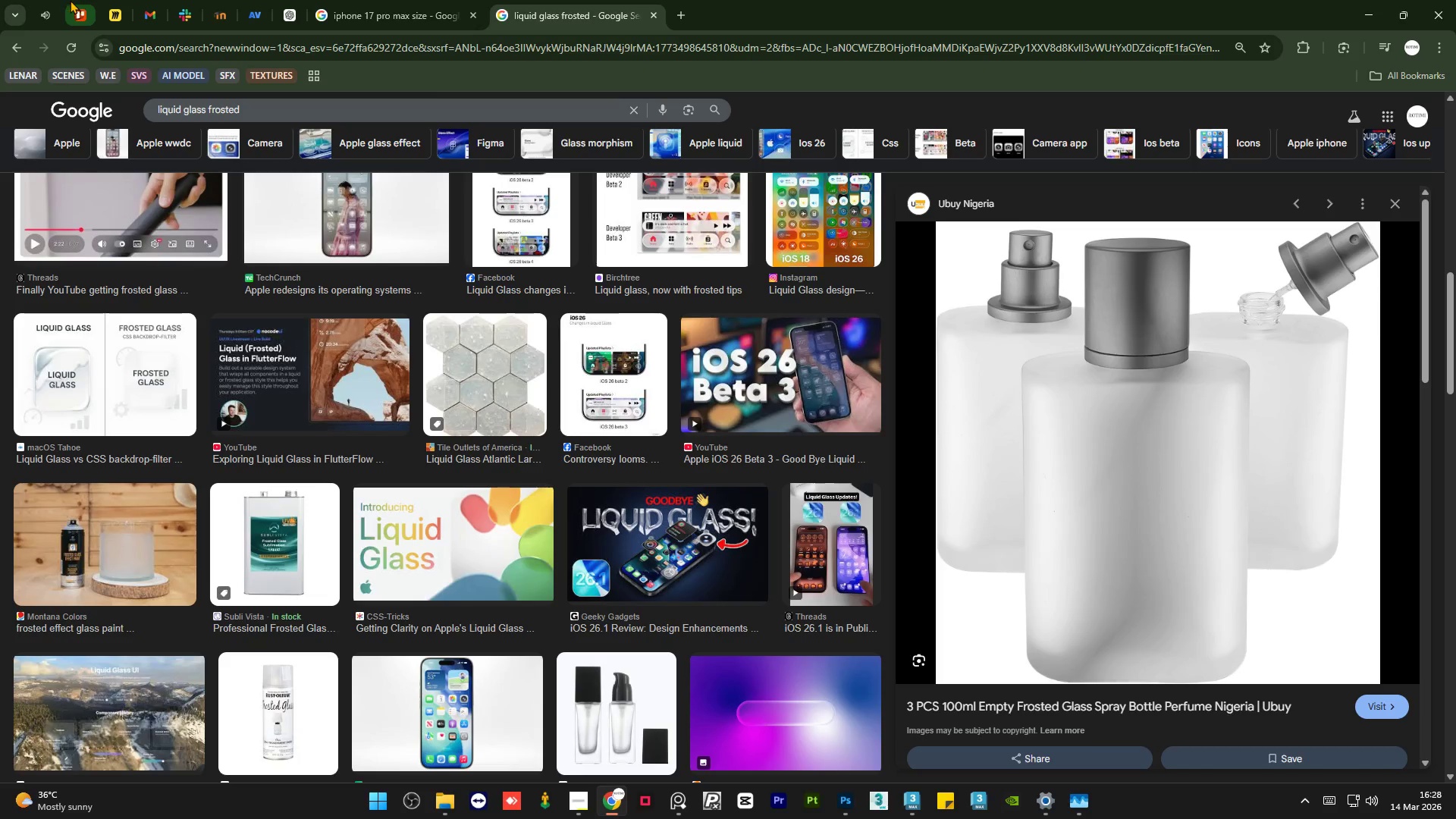 
left_click([58, 0])
 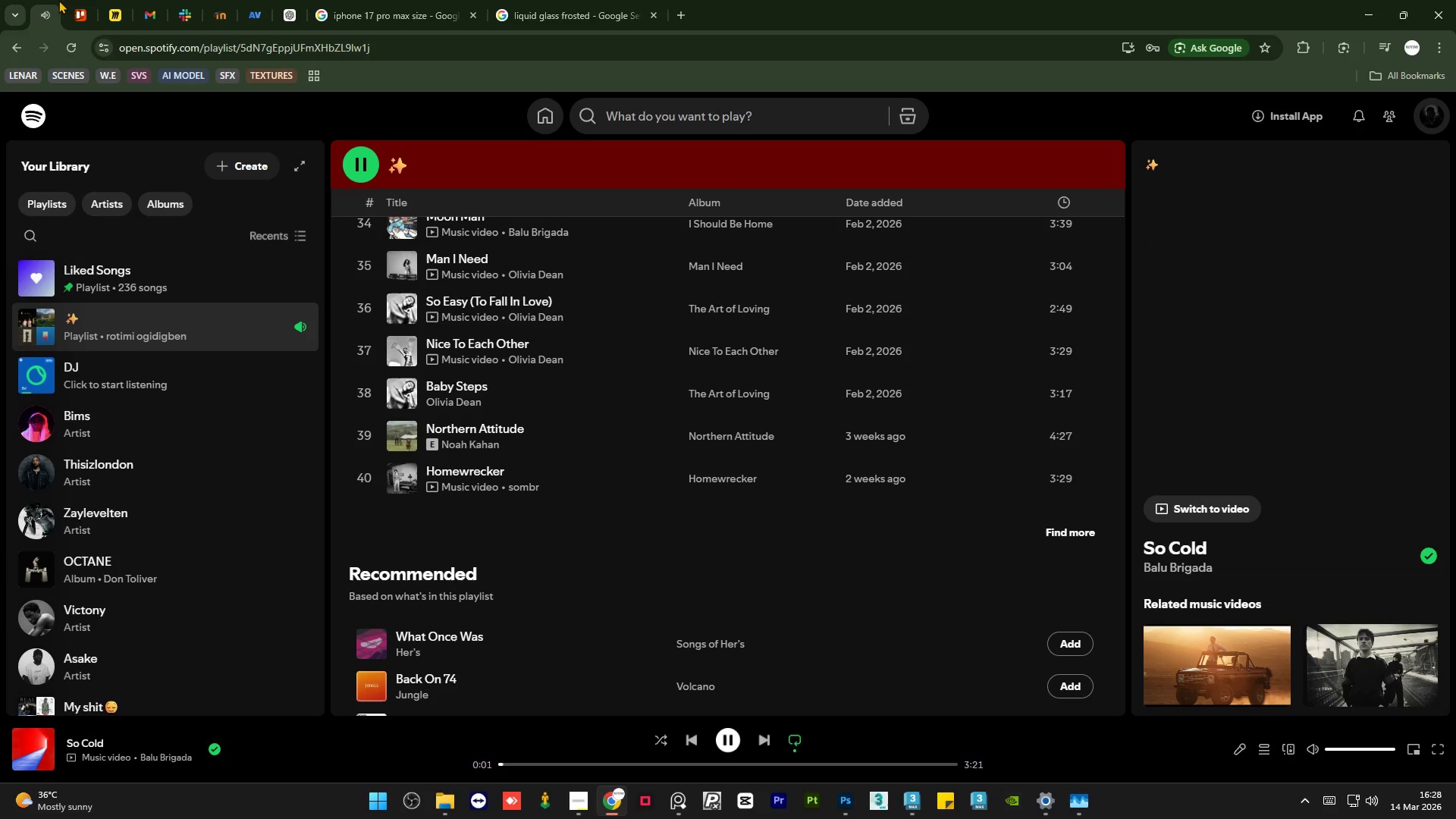 
left_click([58, 0])
 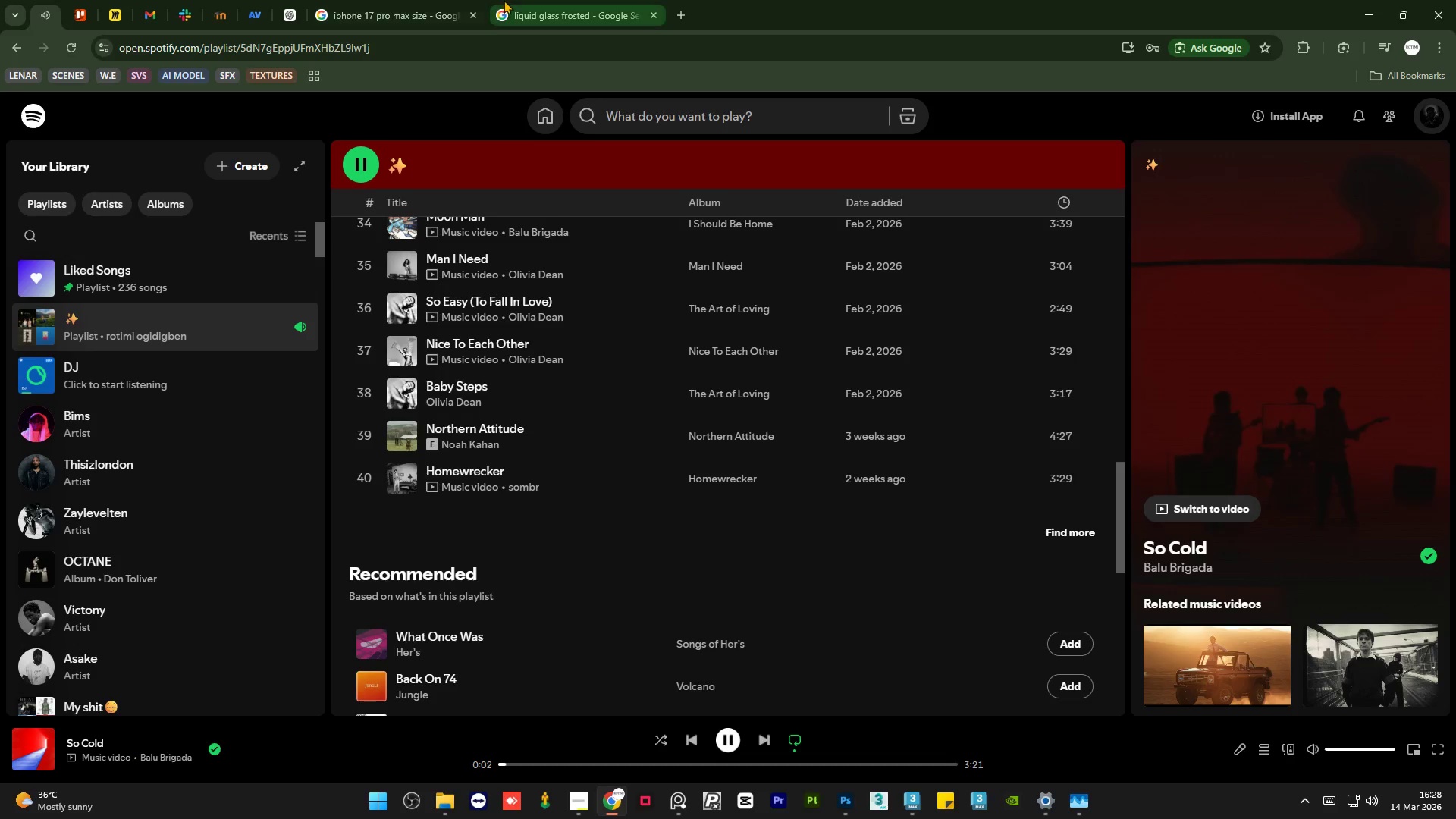 
left_click([524, 0])
 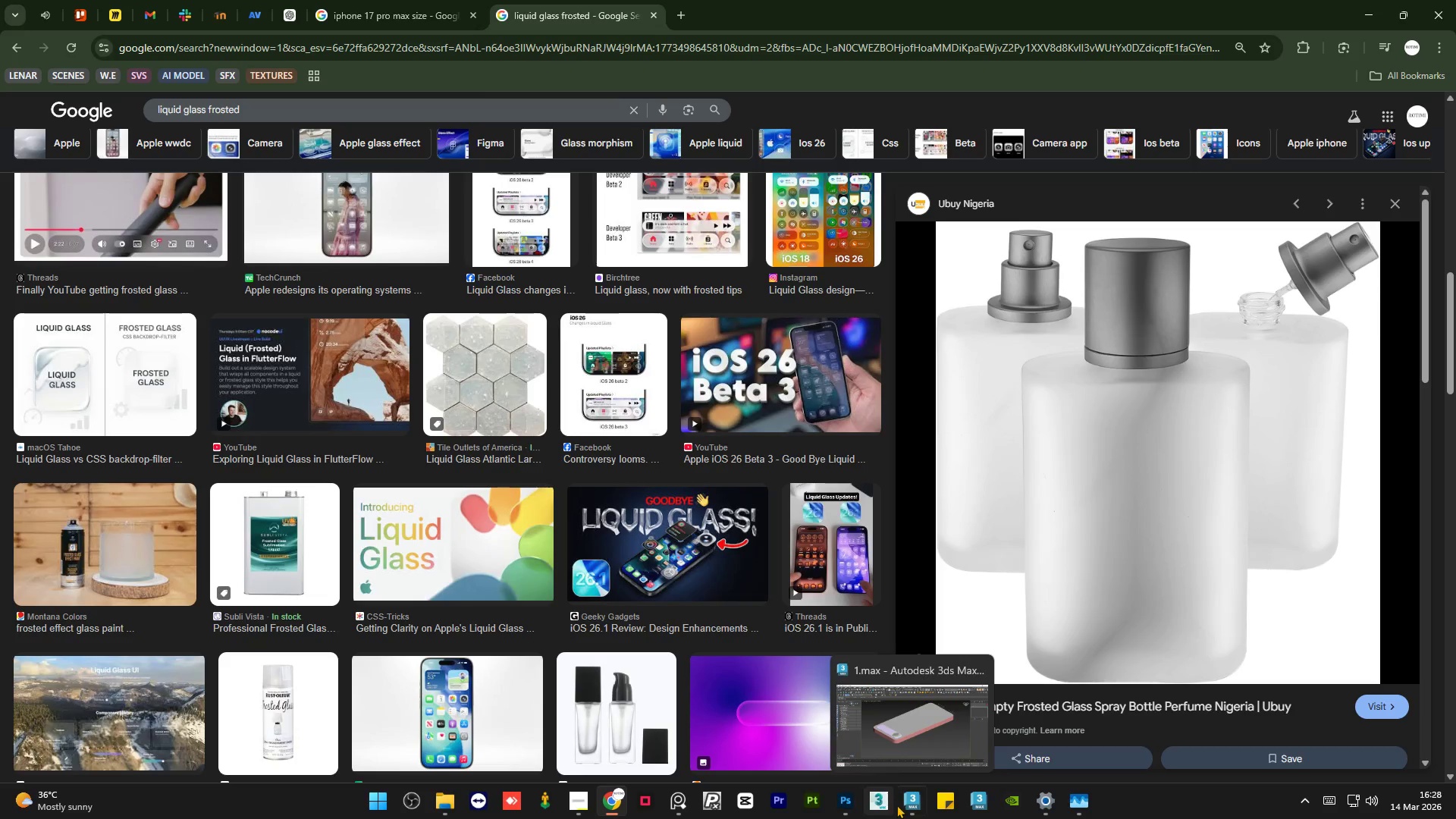 
left_click([905, 807])
 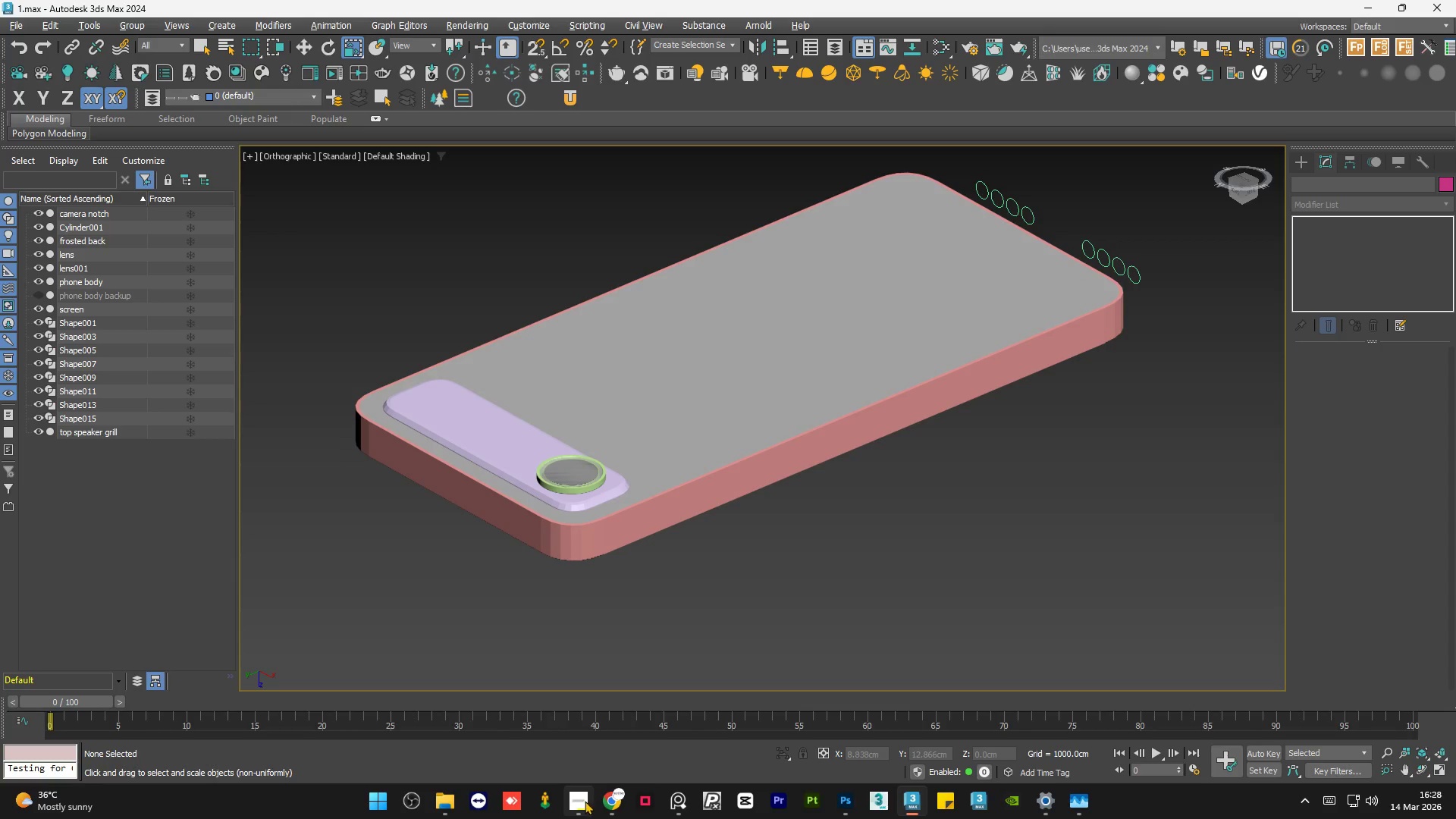 
left_click([583, 801])